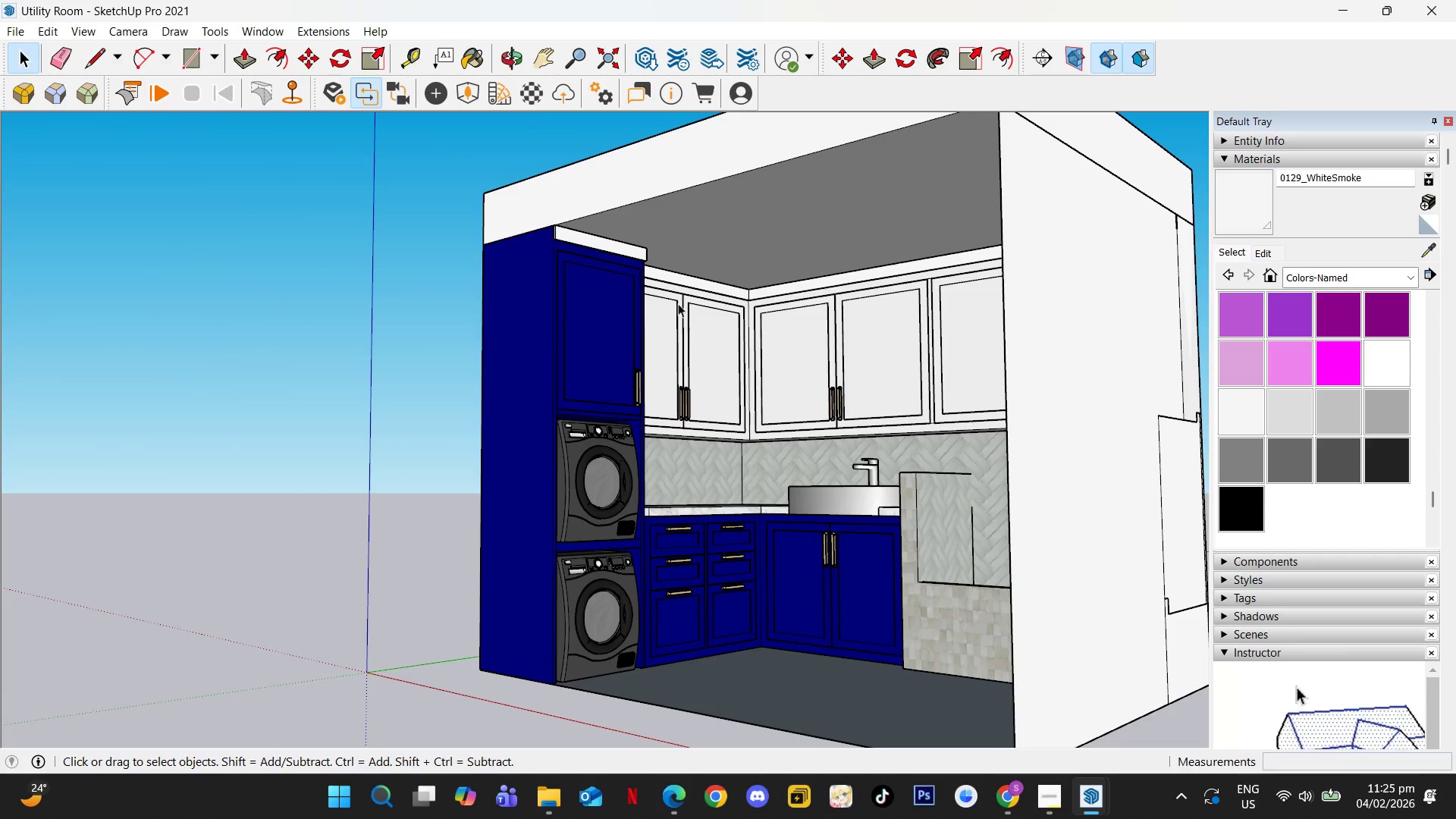 
left_click([625, 246])
 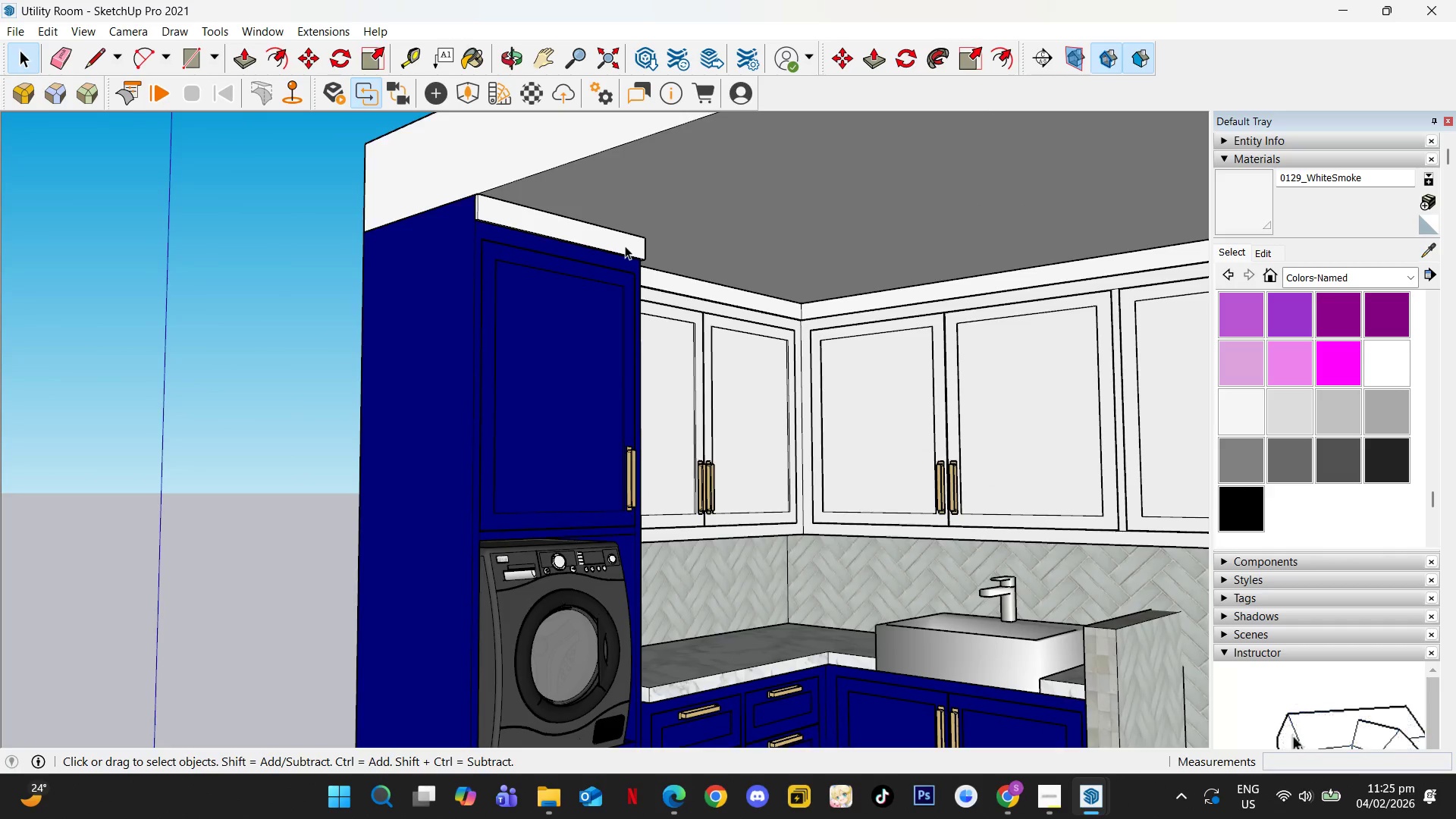 
scroll: coordinate [623, 253], scroll_direction: up, amount: 5.0
 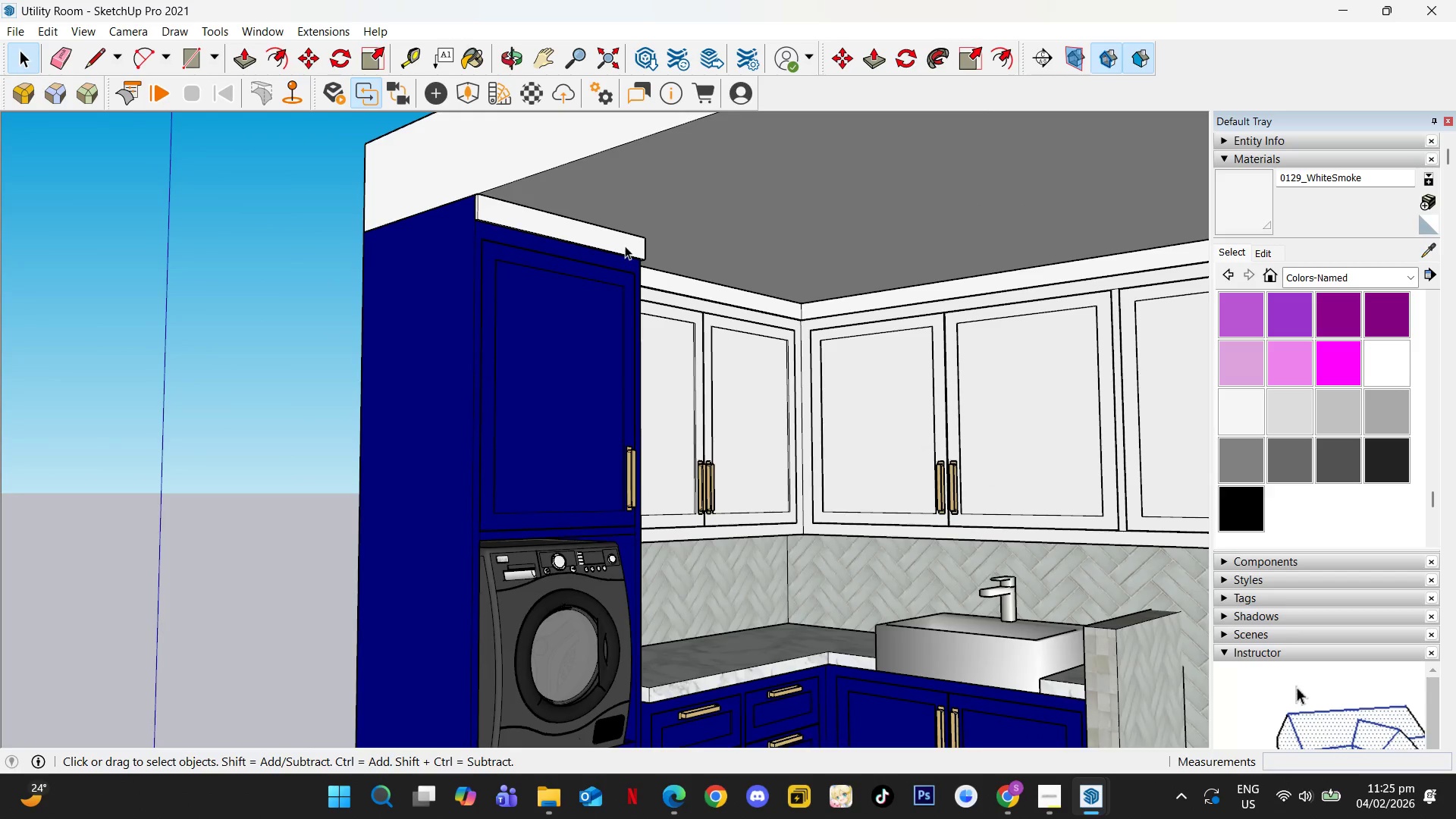 
double_click([625, 246])
 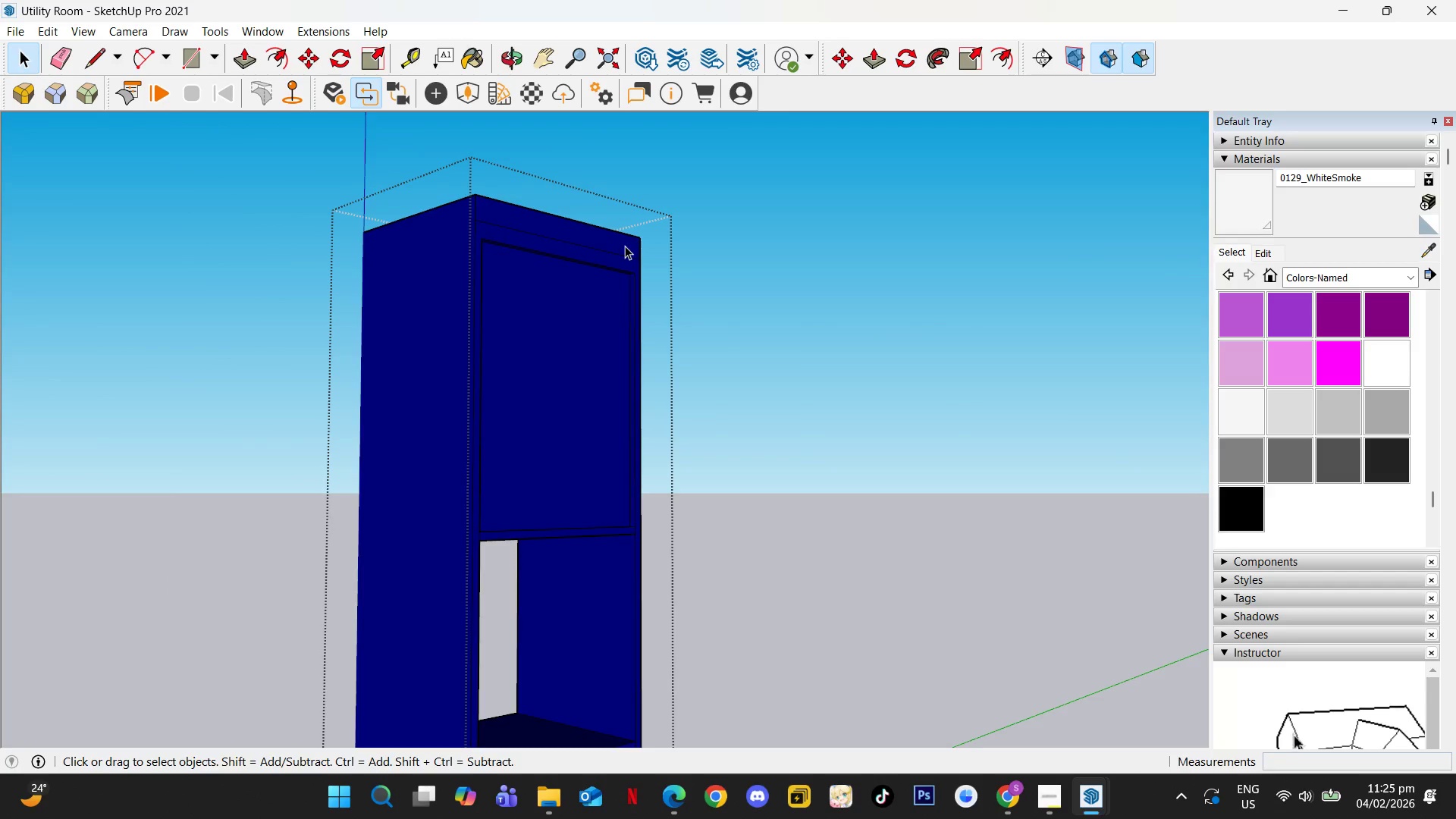 
triple_click([625, 246])
 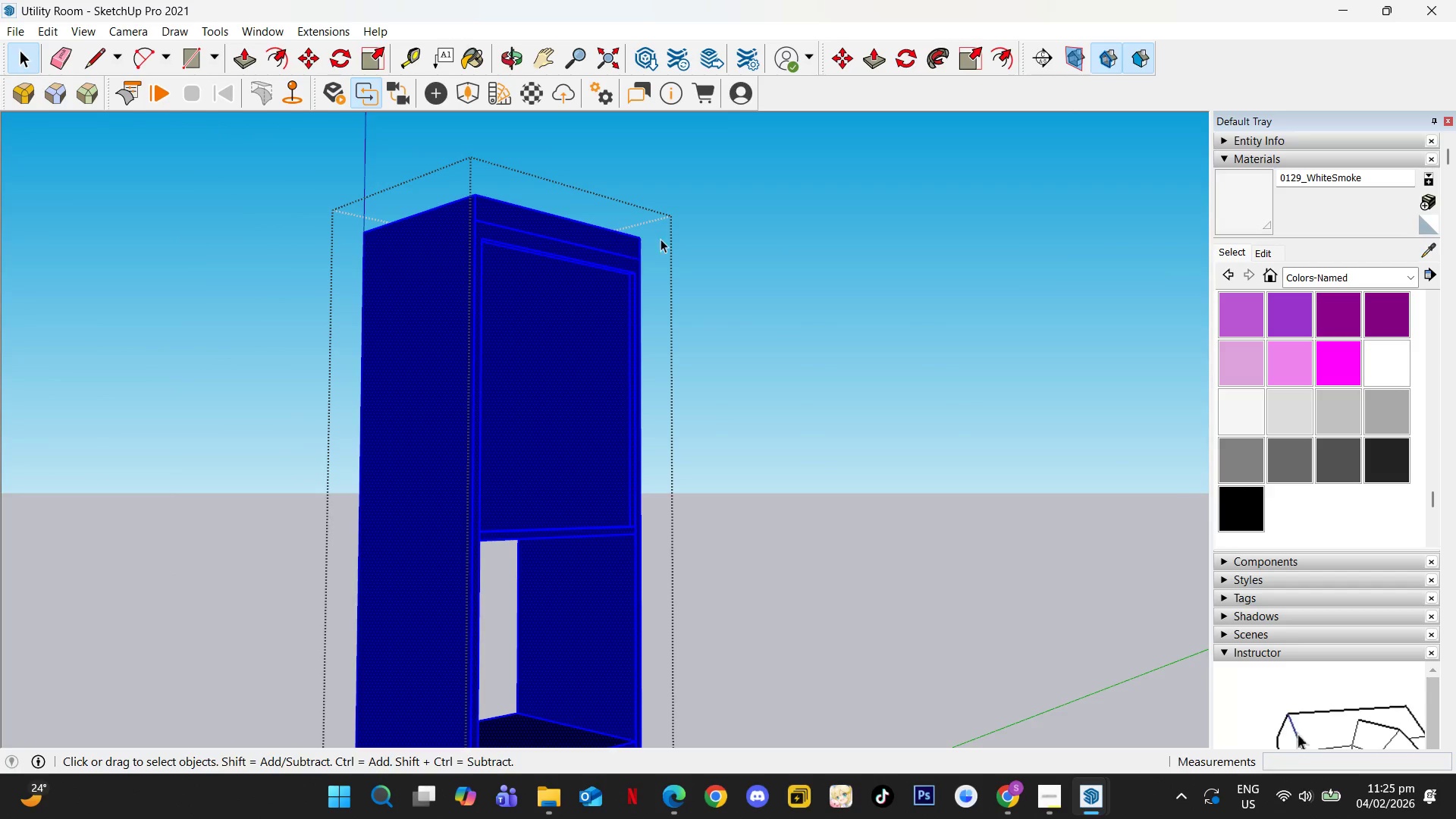 
key(Escape)
 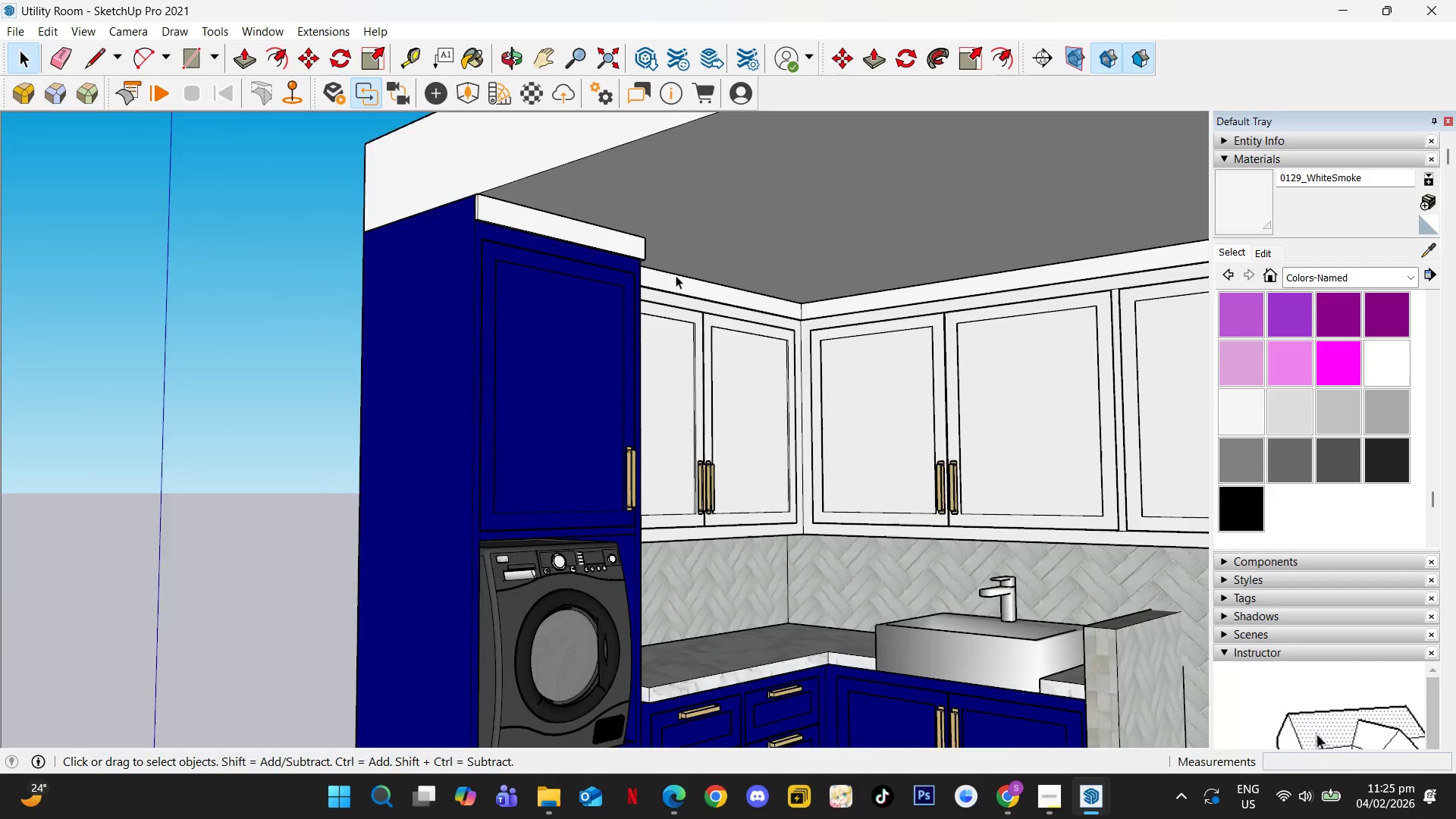 
double_click([661, 282])
 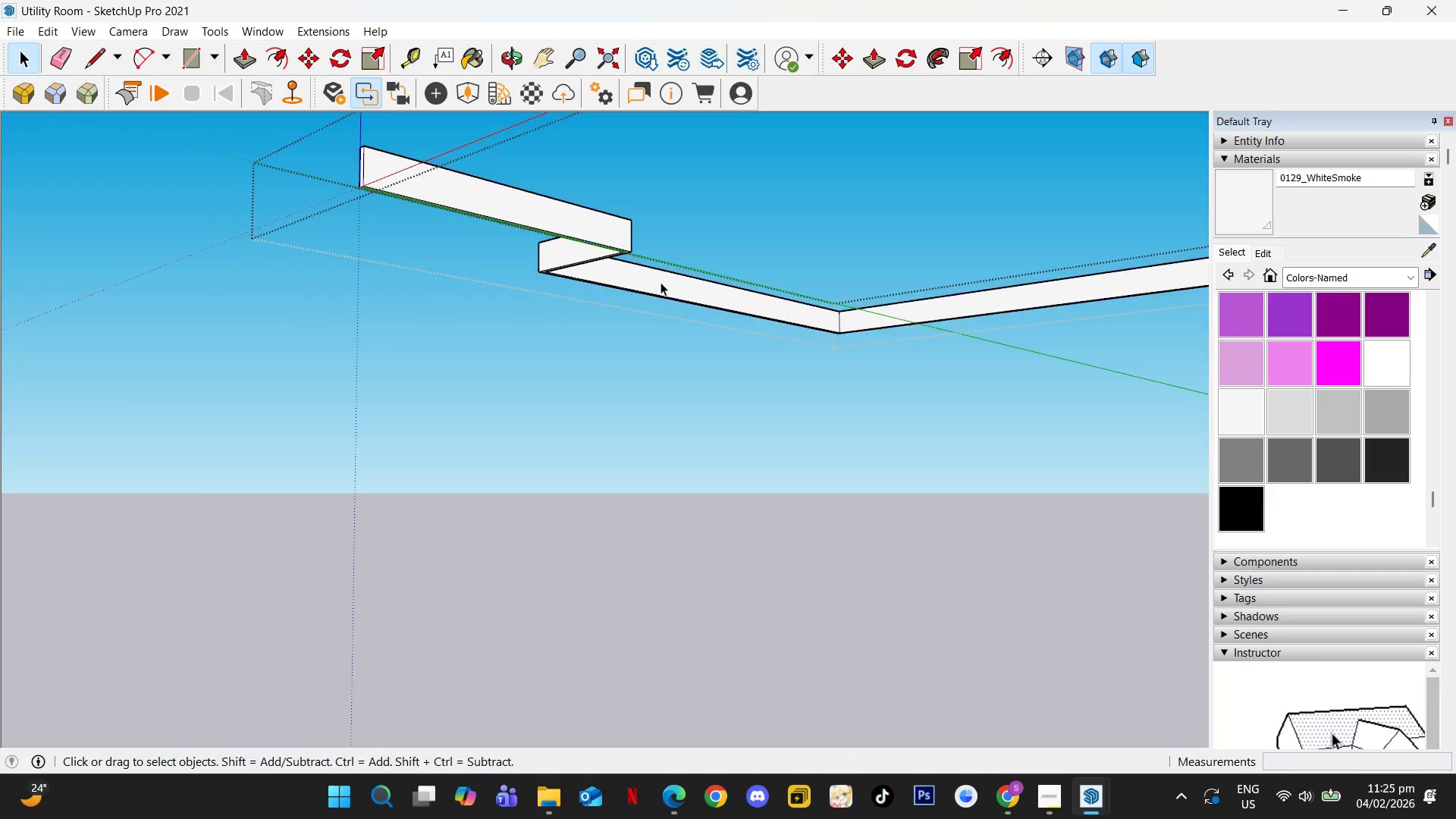 
scroll: coordinate [673, 277], scroll_direction: up, amount: 3.0
 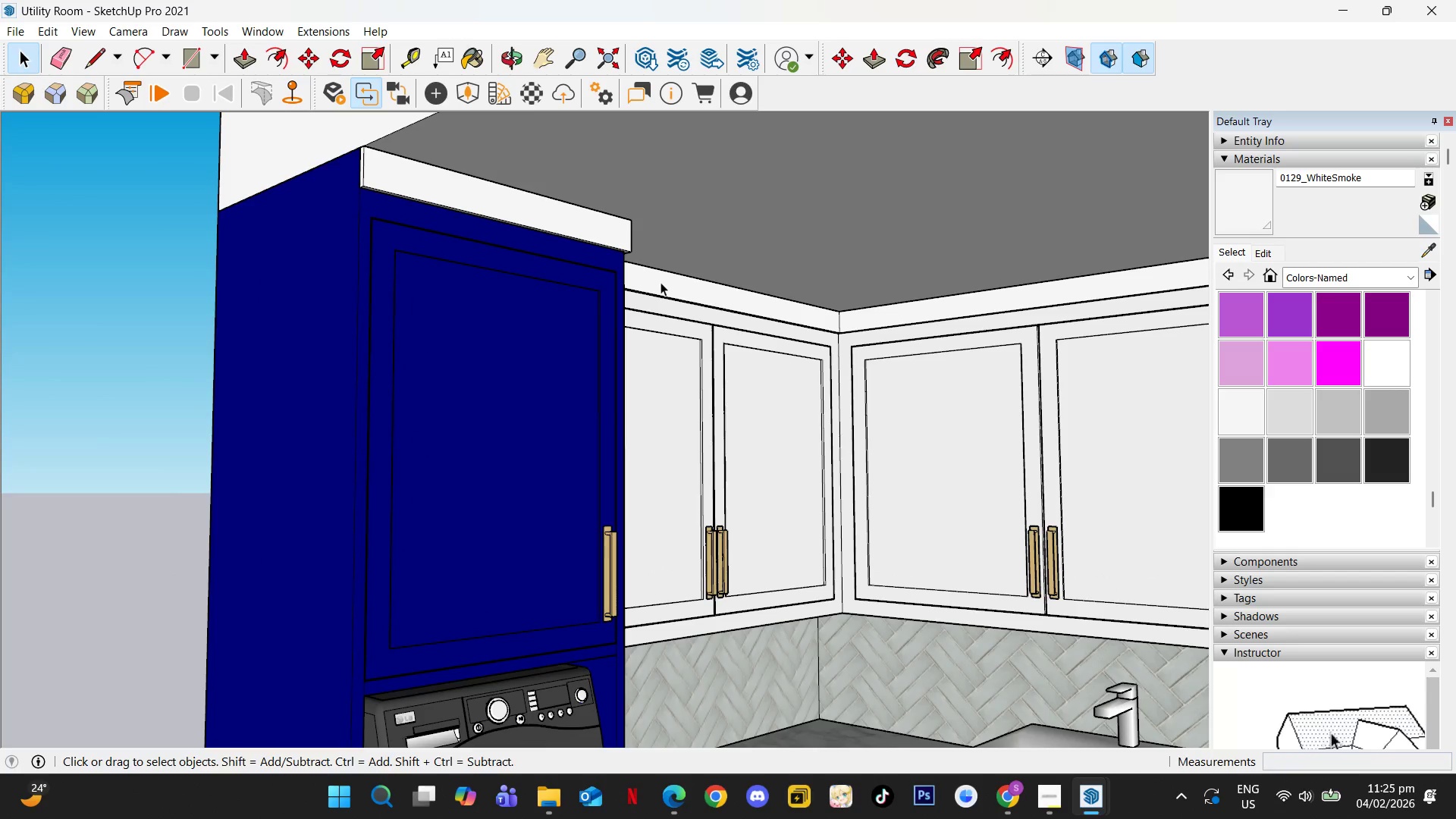 
triple_click([661, 282])
 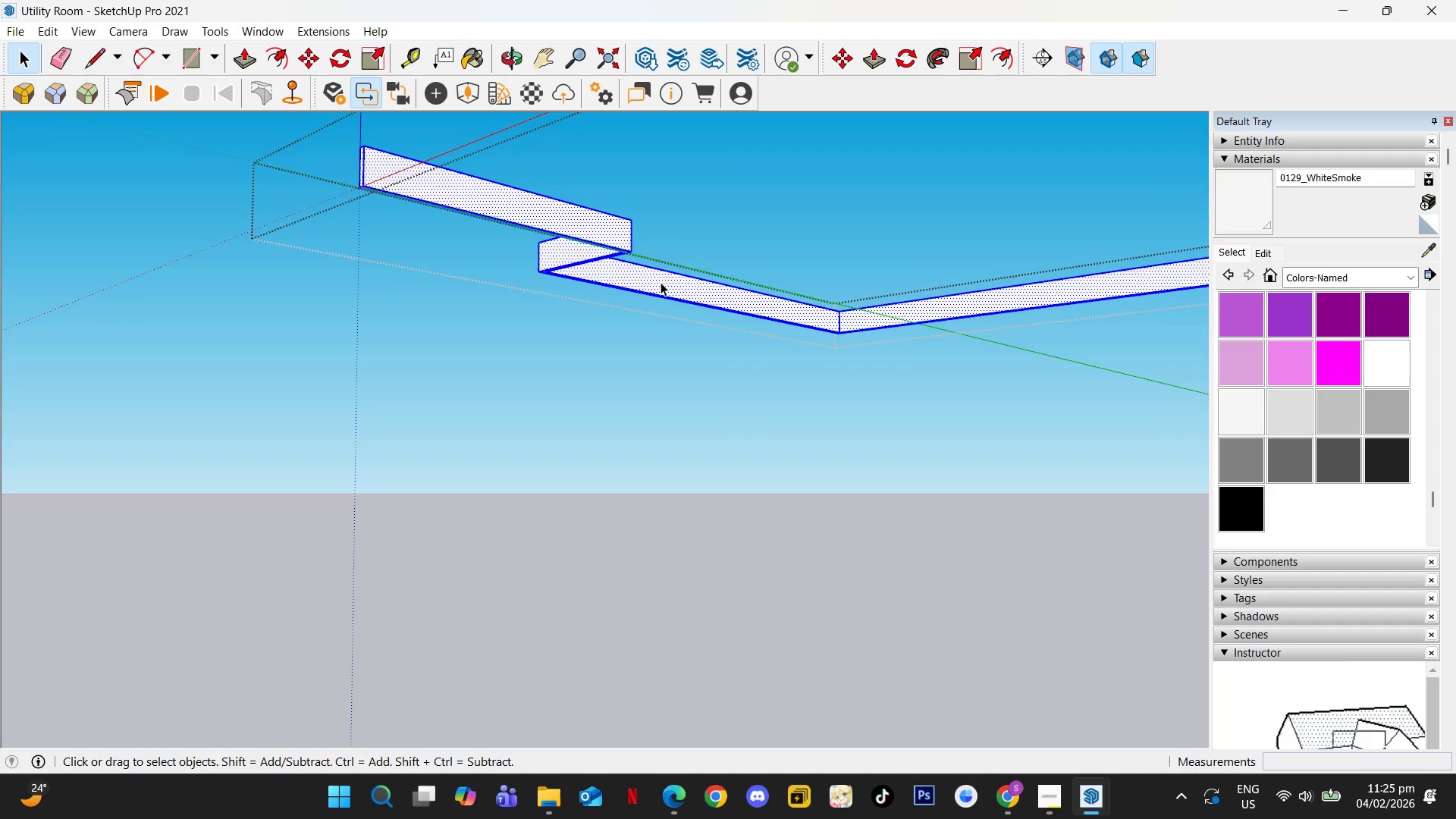 
triple_click([661, 282])
 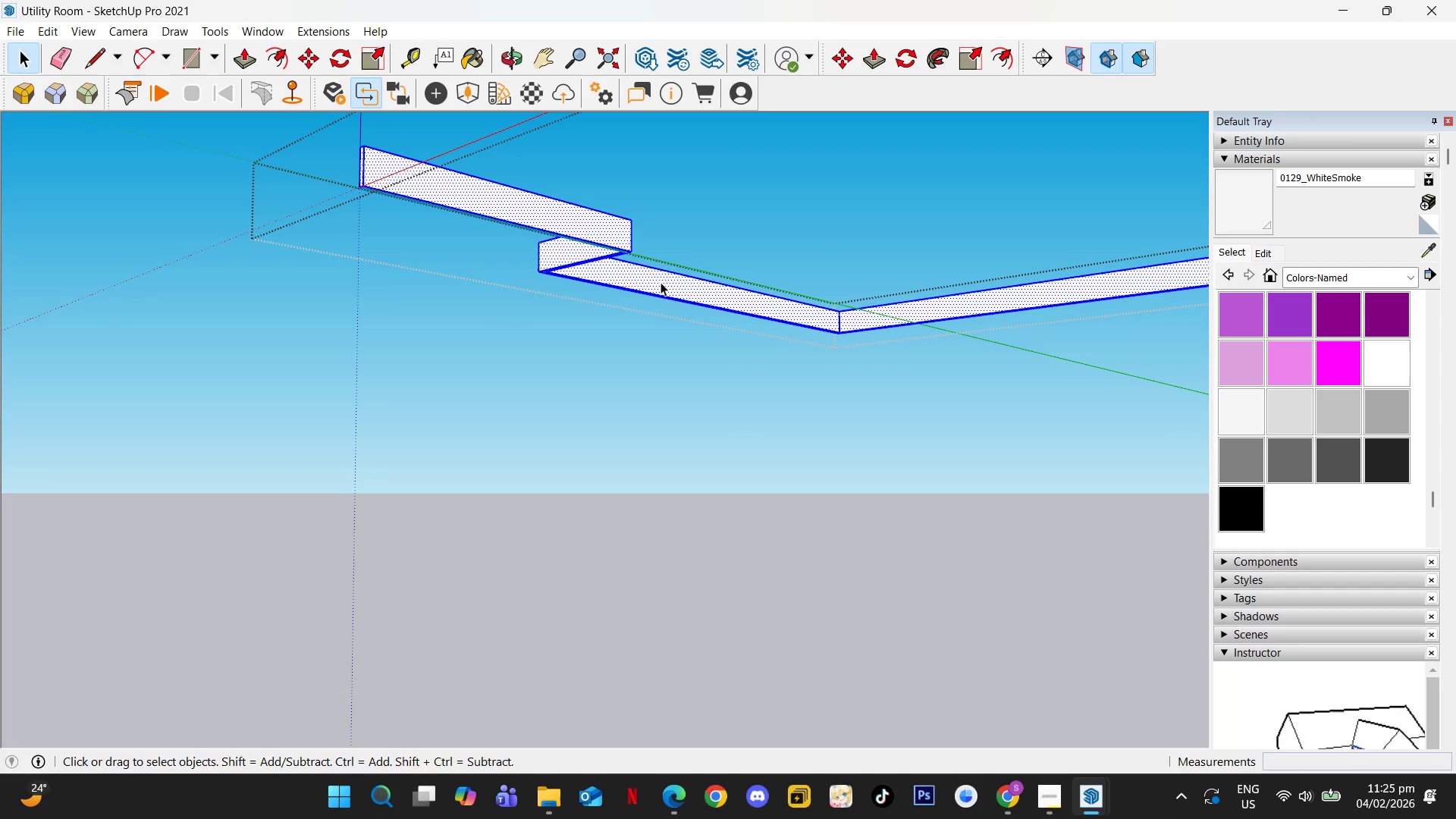 
key(B)
 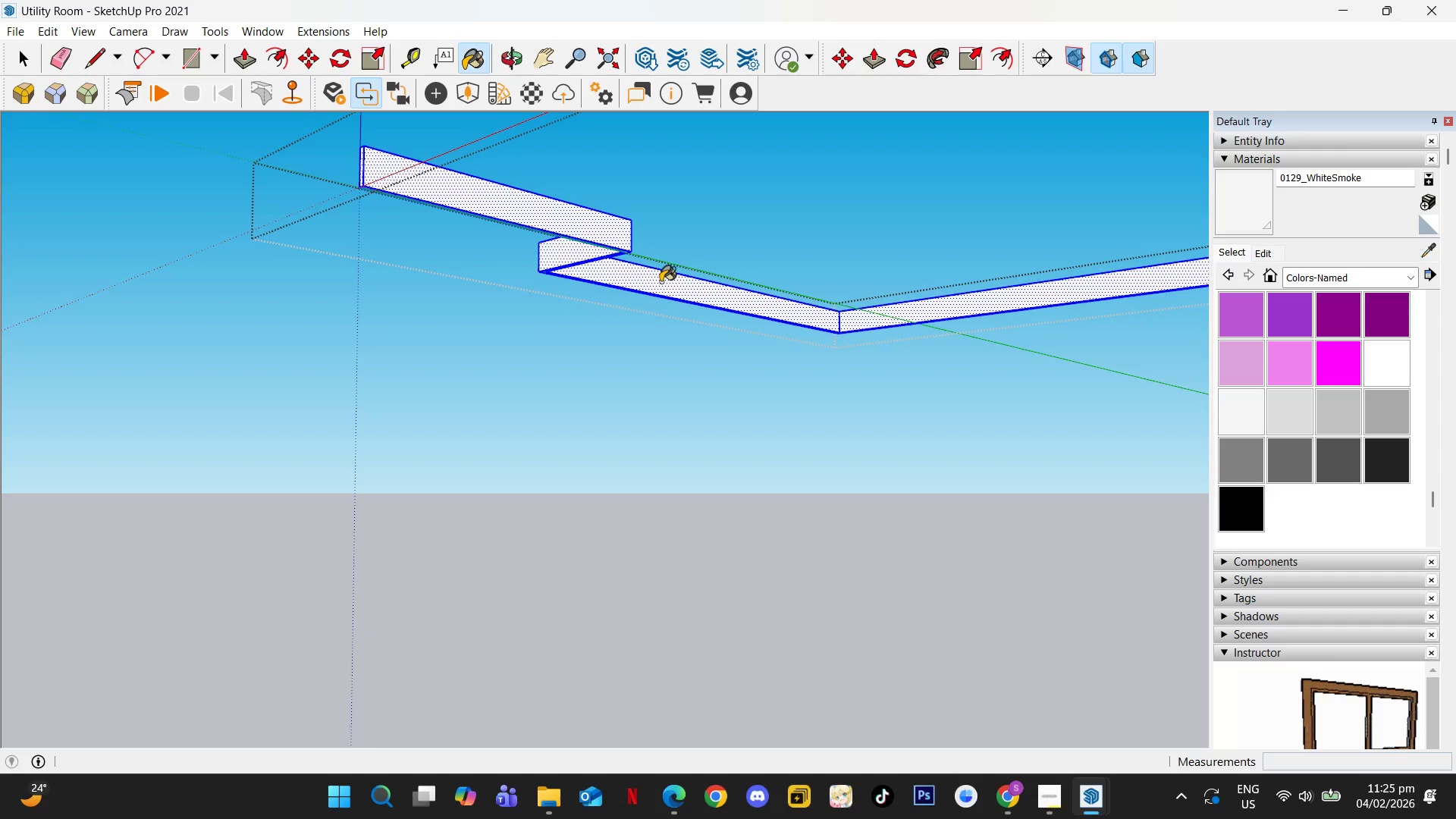 
double_click([661, 282])
 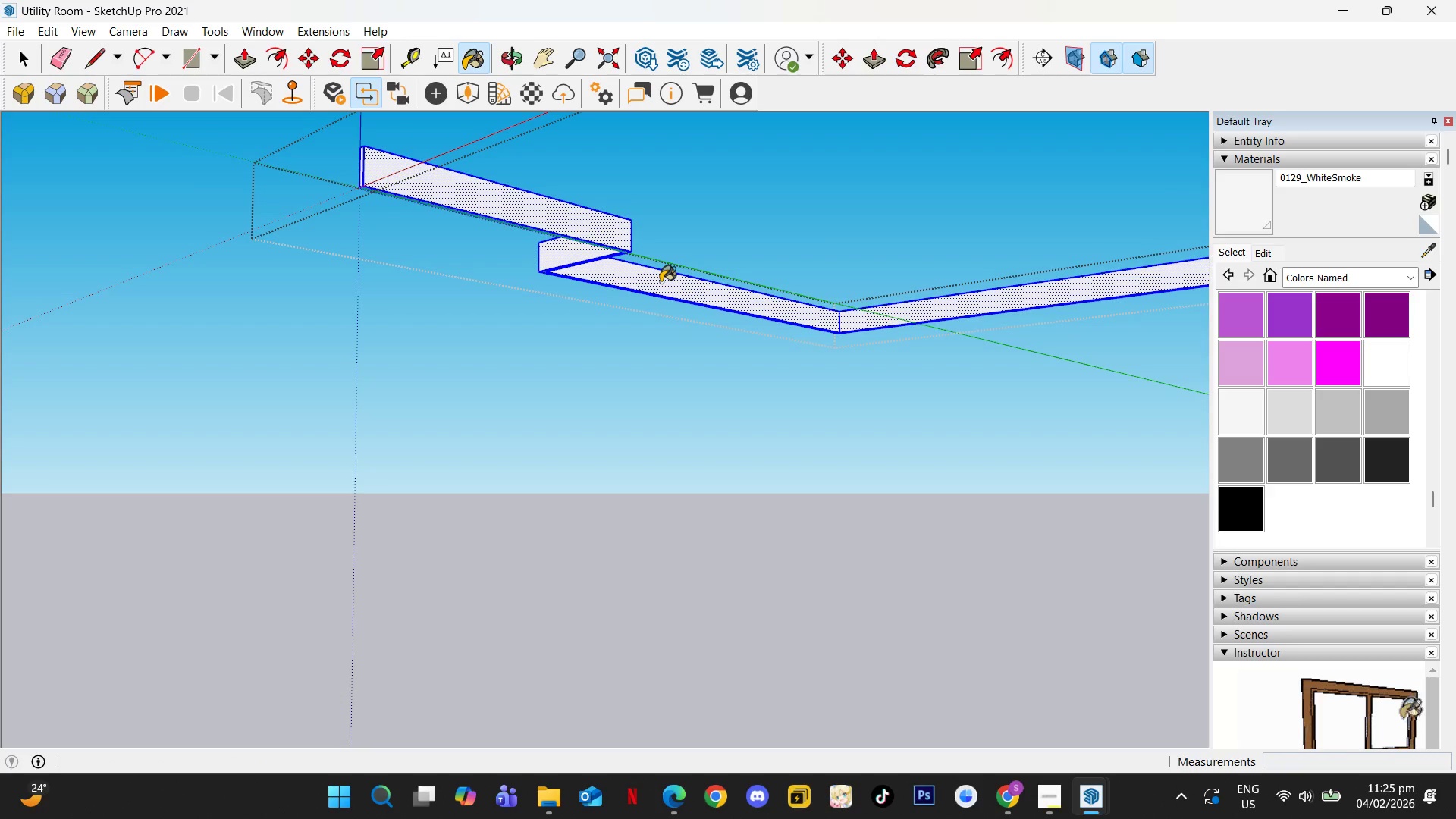 
triple_click([661, 282])
 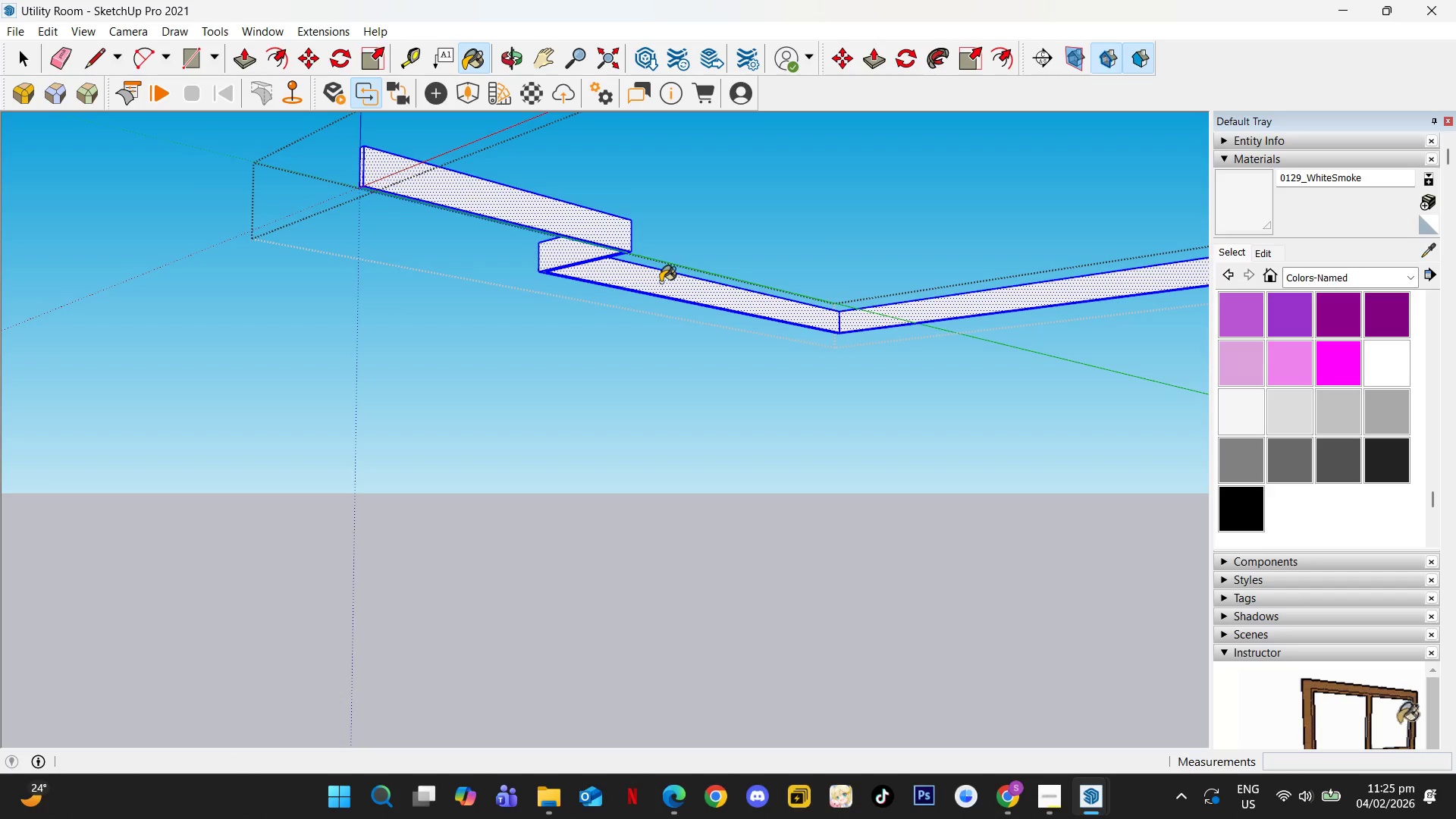 
triple_click([661, 282])
 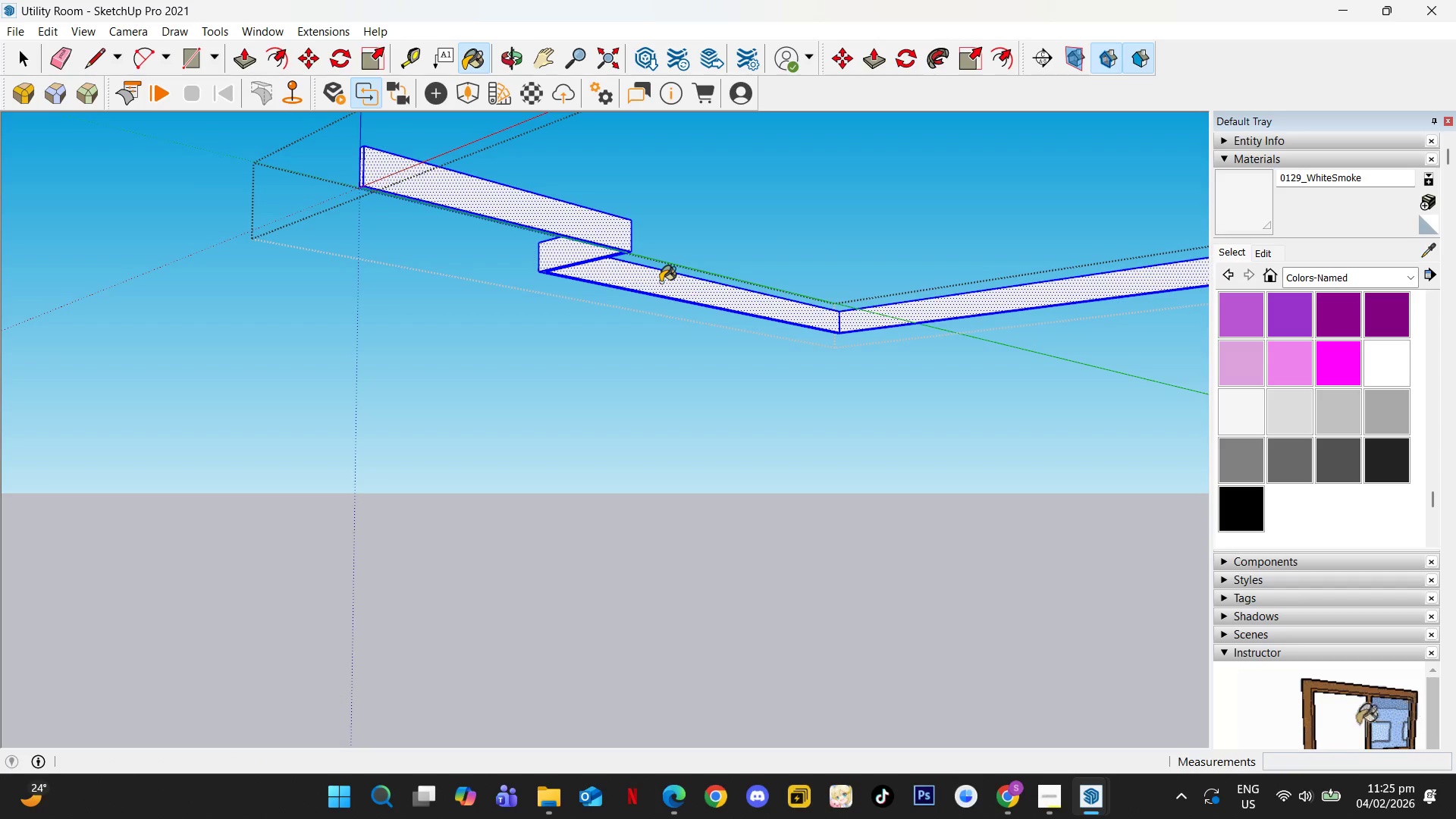 
key(Space)
 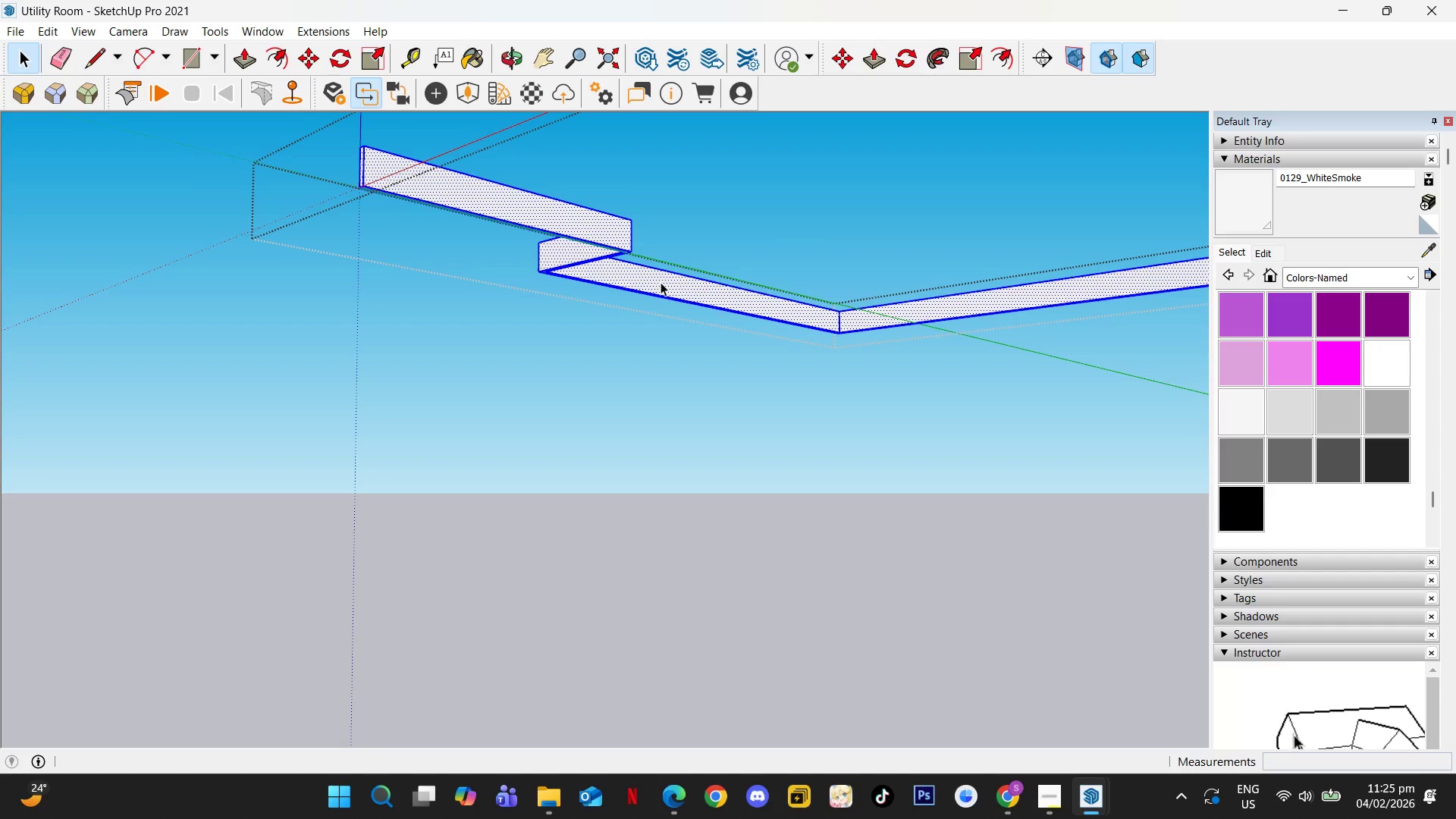 
key(Escape)
 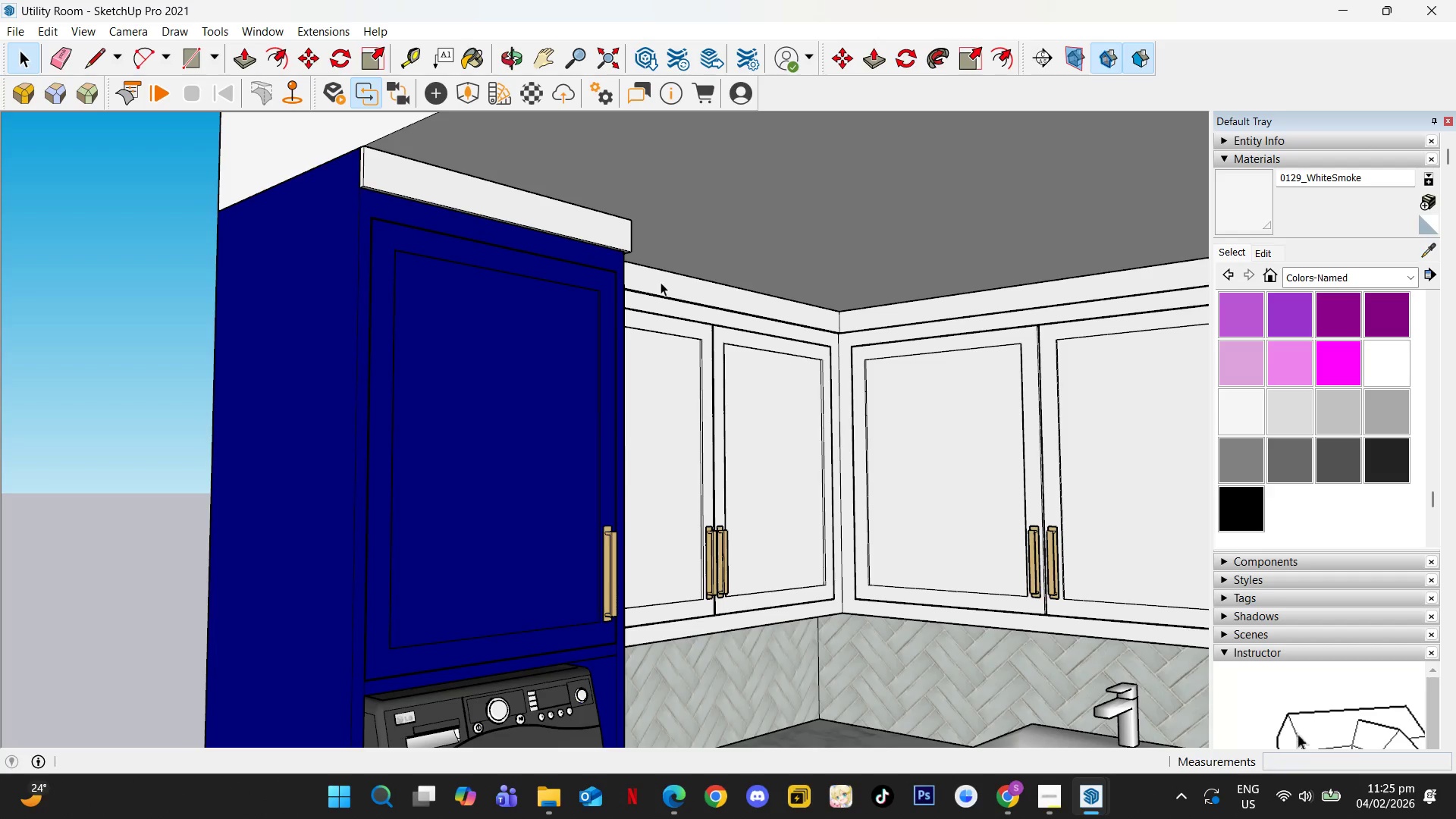 
key(Escape)
 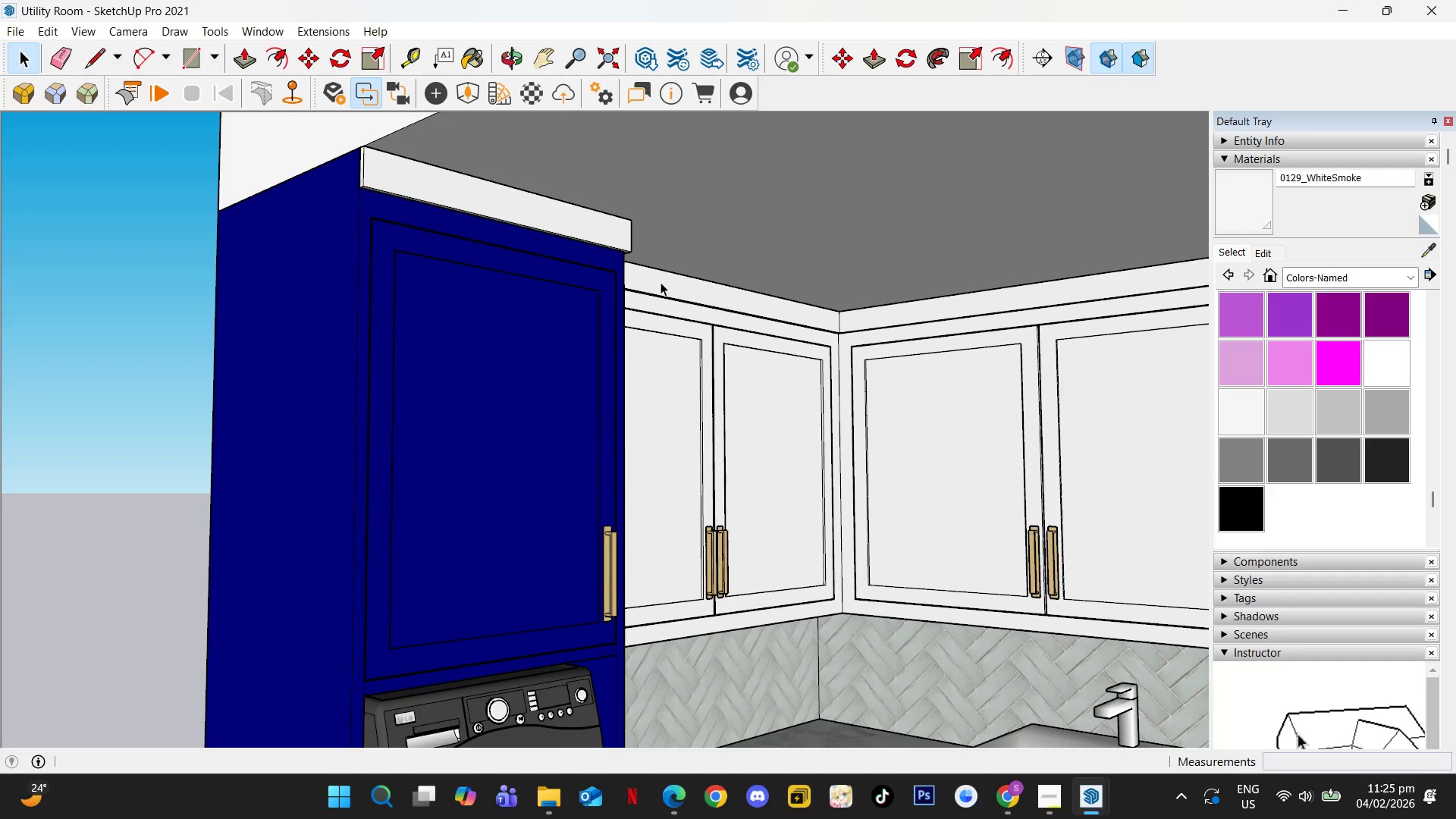 
hold_key(key=ShiftLeft, duration=0.42)
scroll: coordinate [657, 347], scroll_direction: down, amount: 6.0
 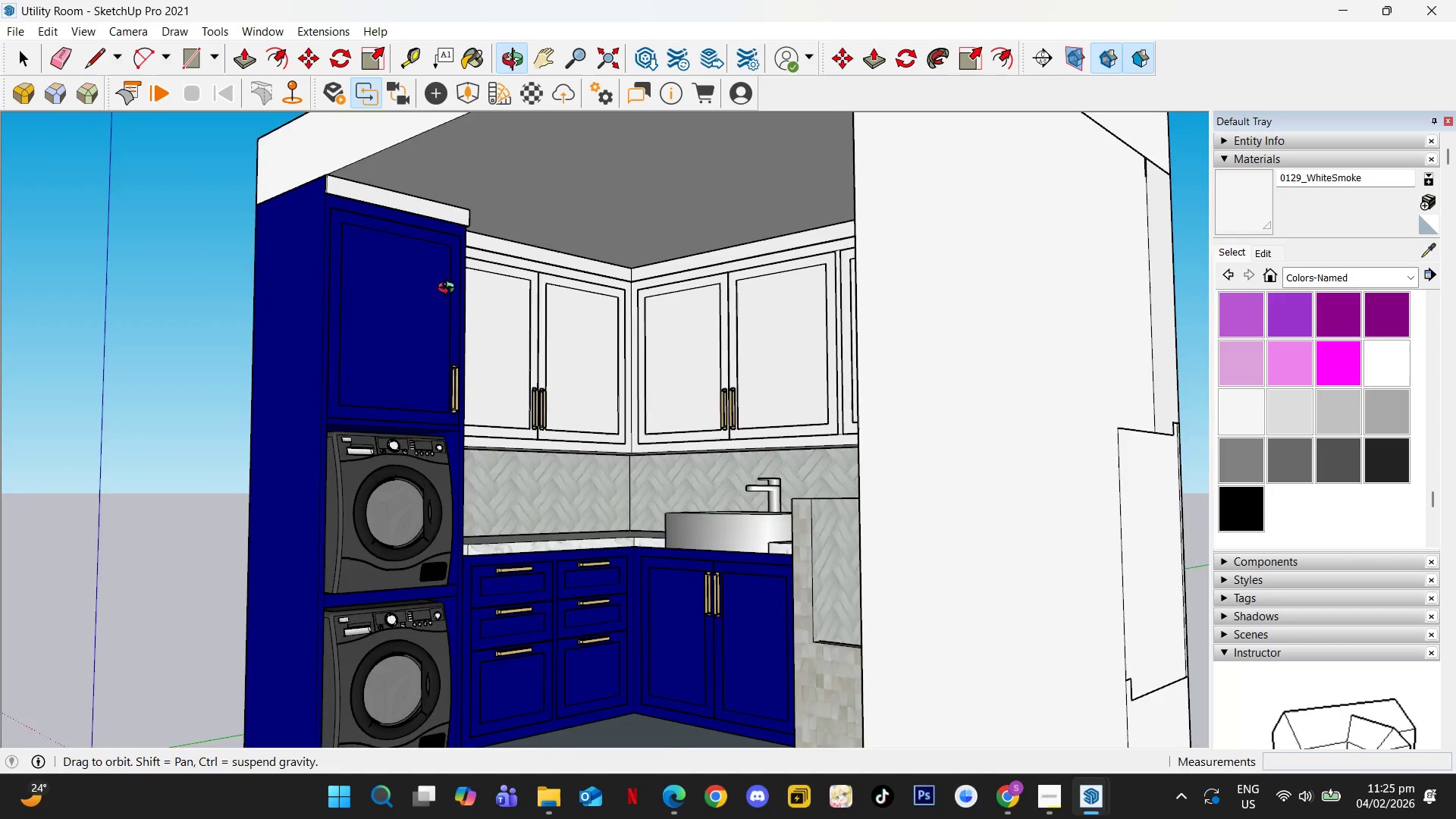 
hold_key(key=ShiftLeft, duration=26.36)
left_click_drag(start_coordinate=[770, 303], to_coordinate=[766, 303])
 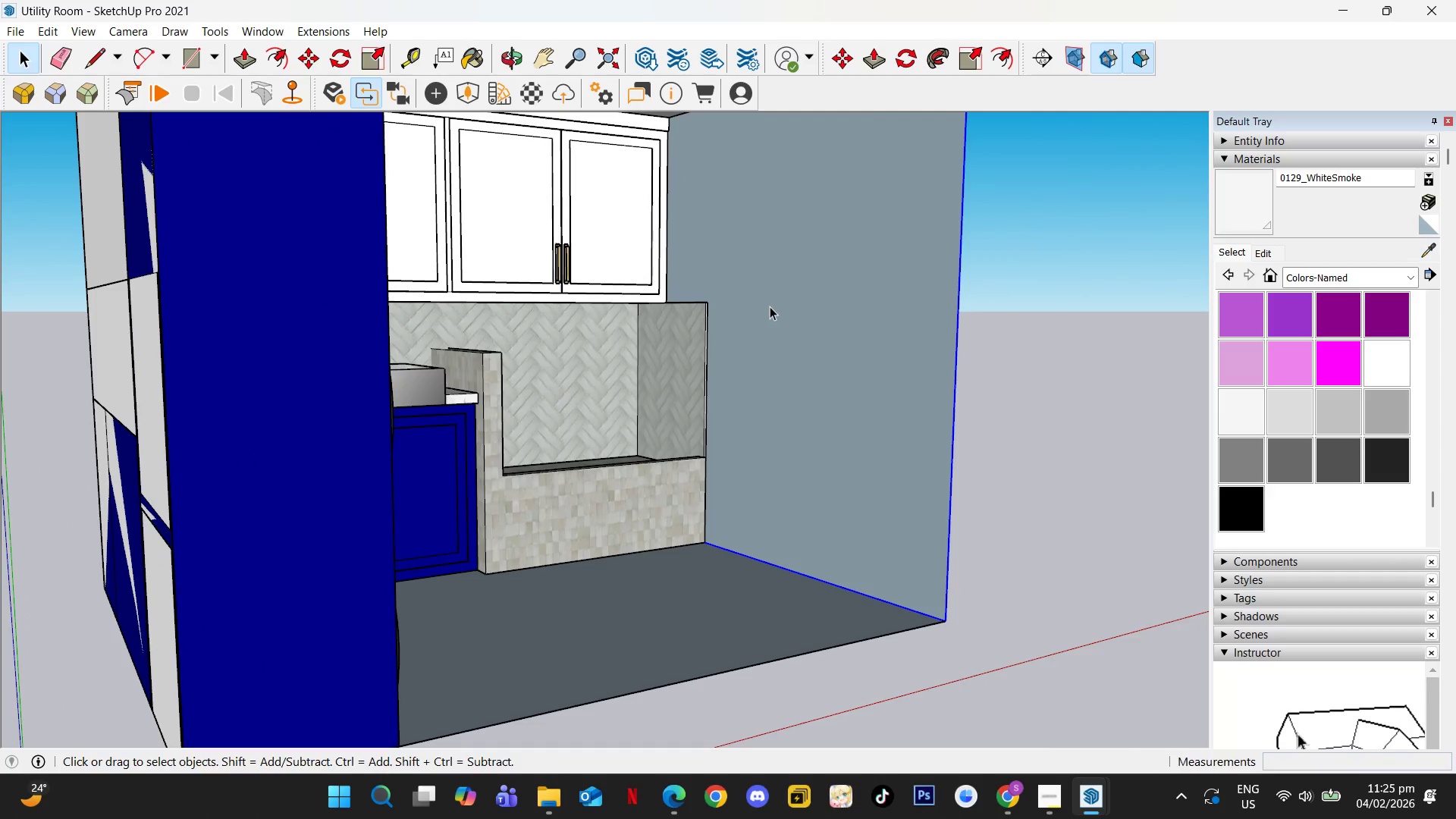 
scroll: coordinate [781, 339], scroll_direction: up, amount: 3.0
 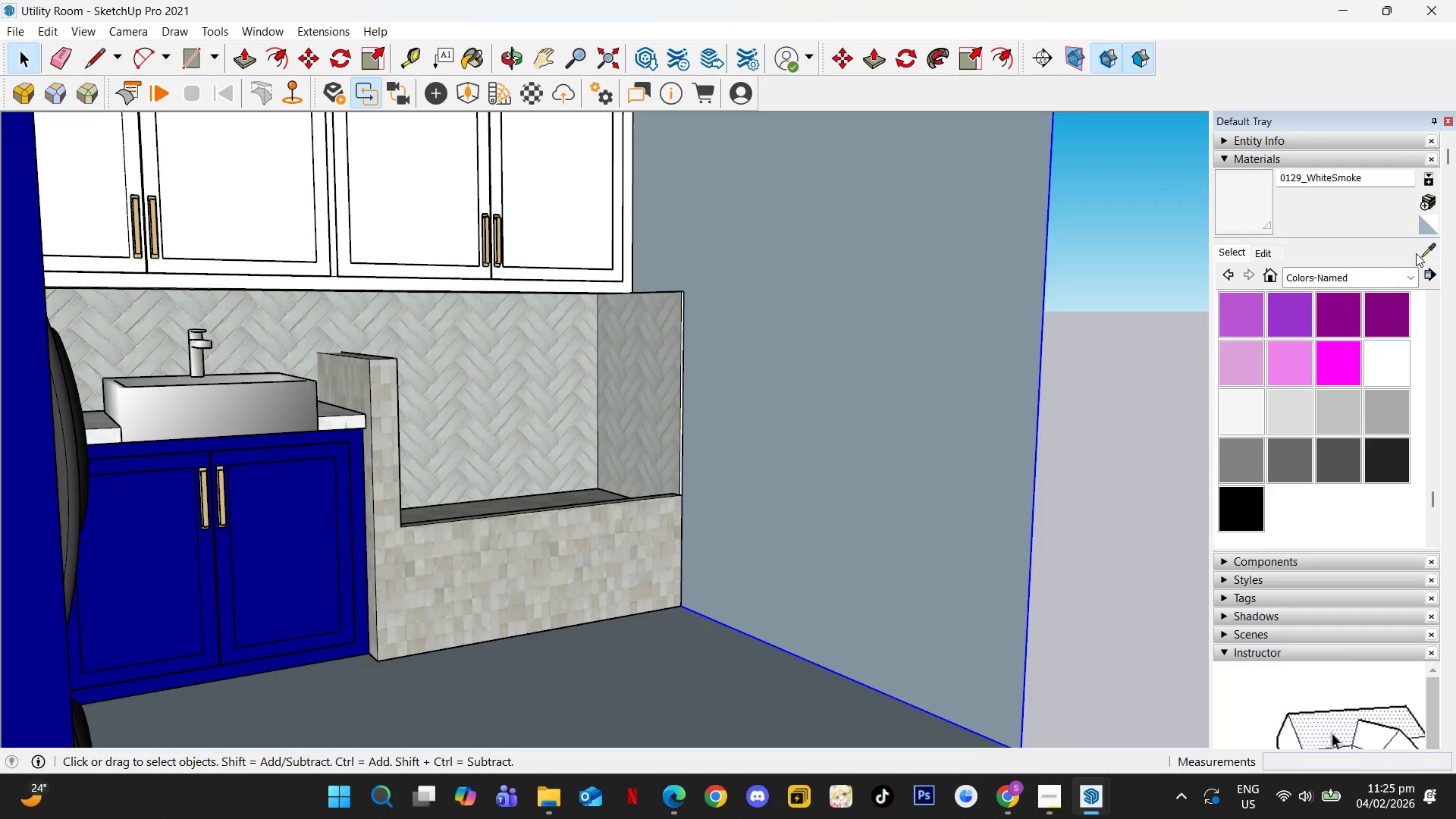 
left_click([1434, 199])
 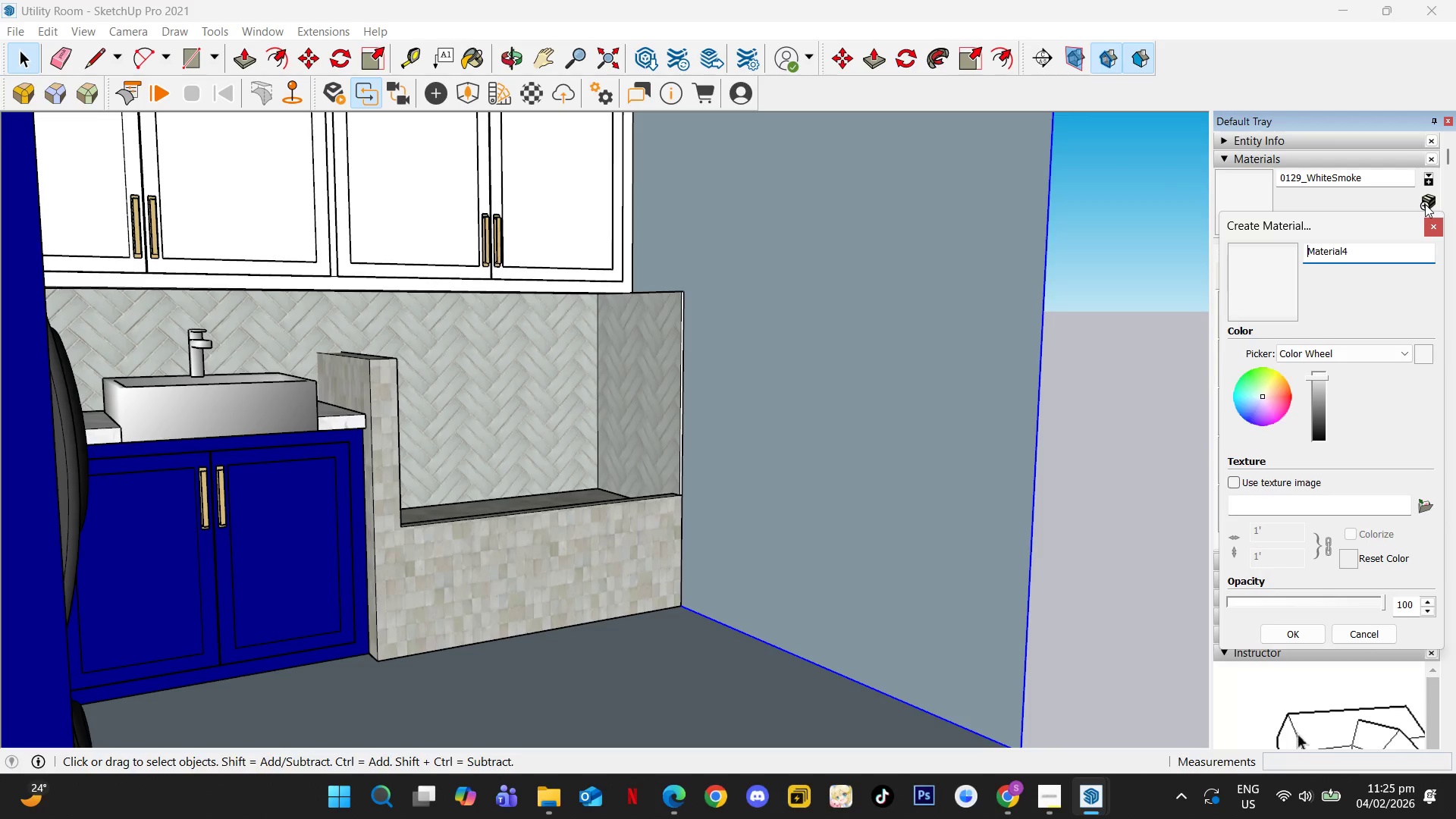 
left_click([1429, 498])
 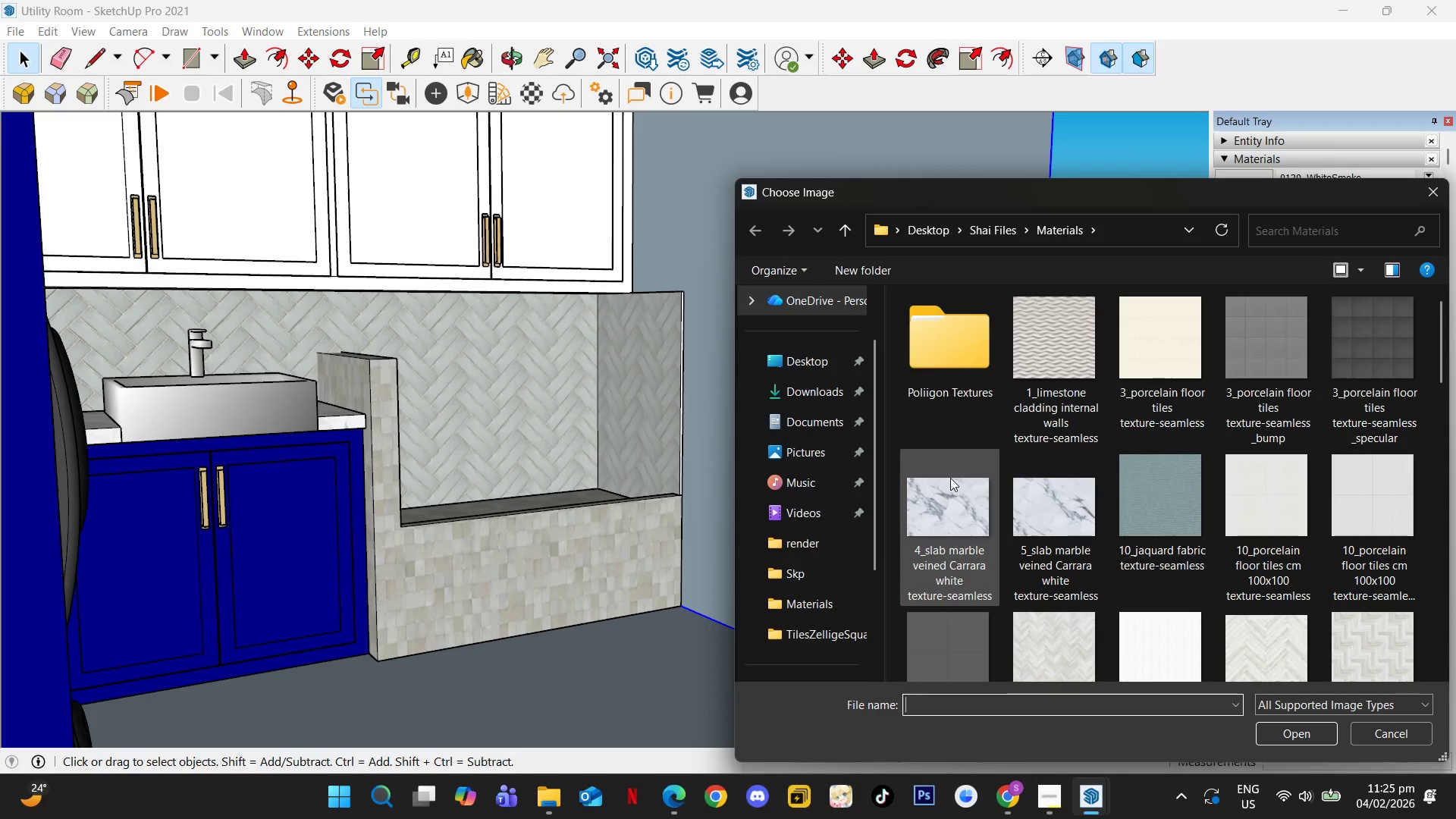 
scroll: coordinate [1151, 577], scroll_direction: down, amount: 10.0
 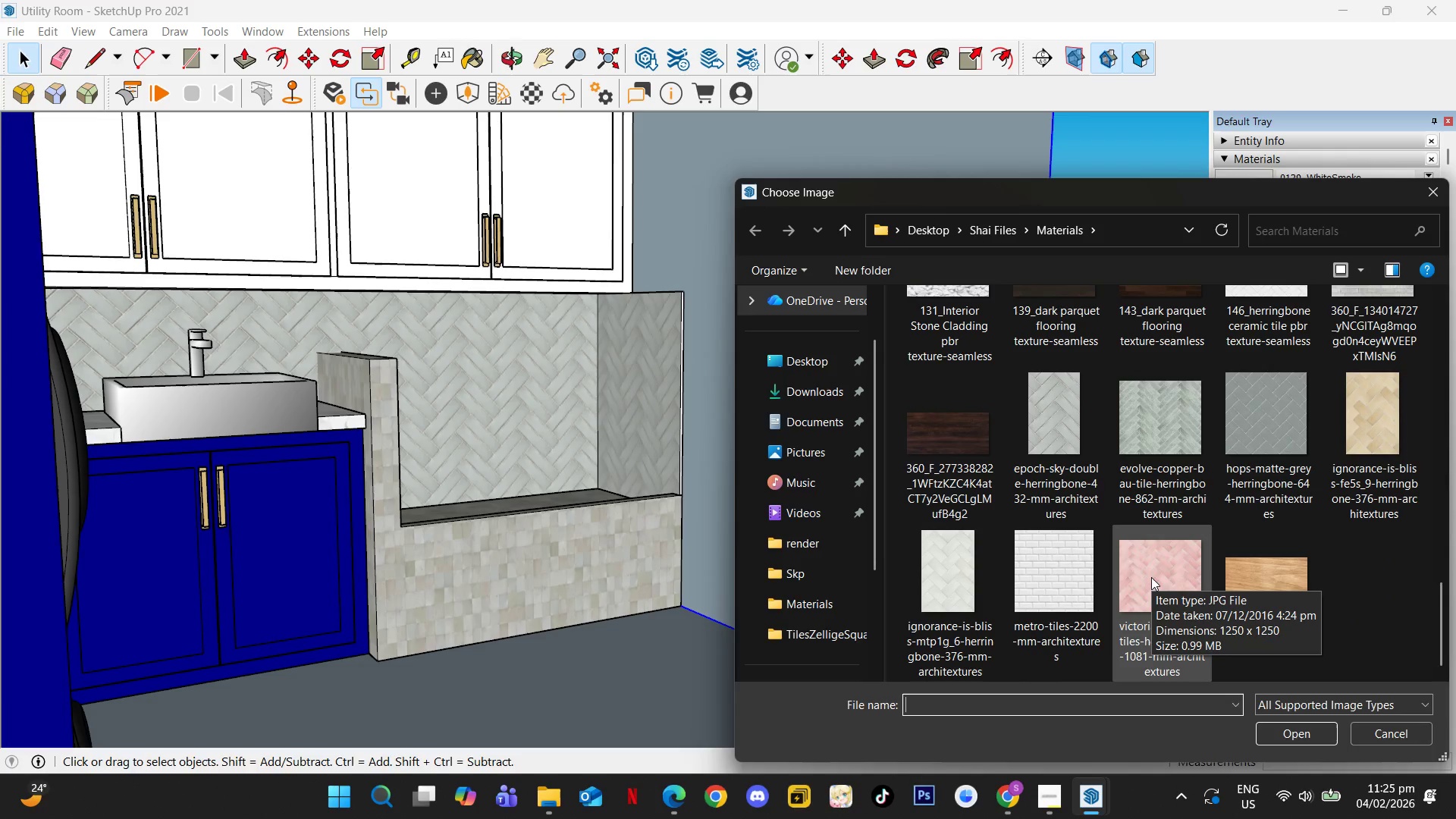 
scroll: coordinate [1151, 577], scroll_direction: up, amount: 1.0
 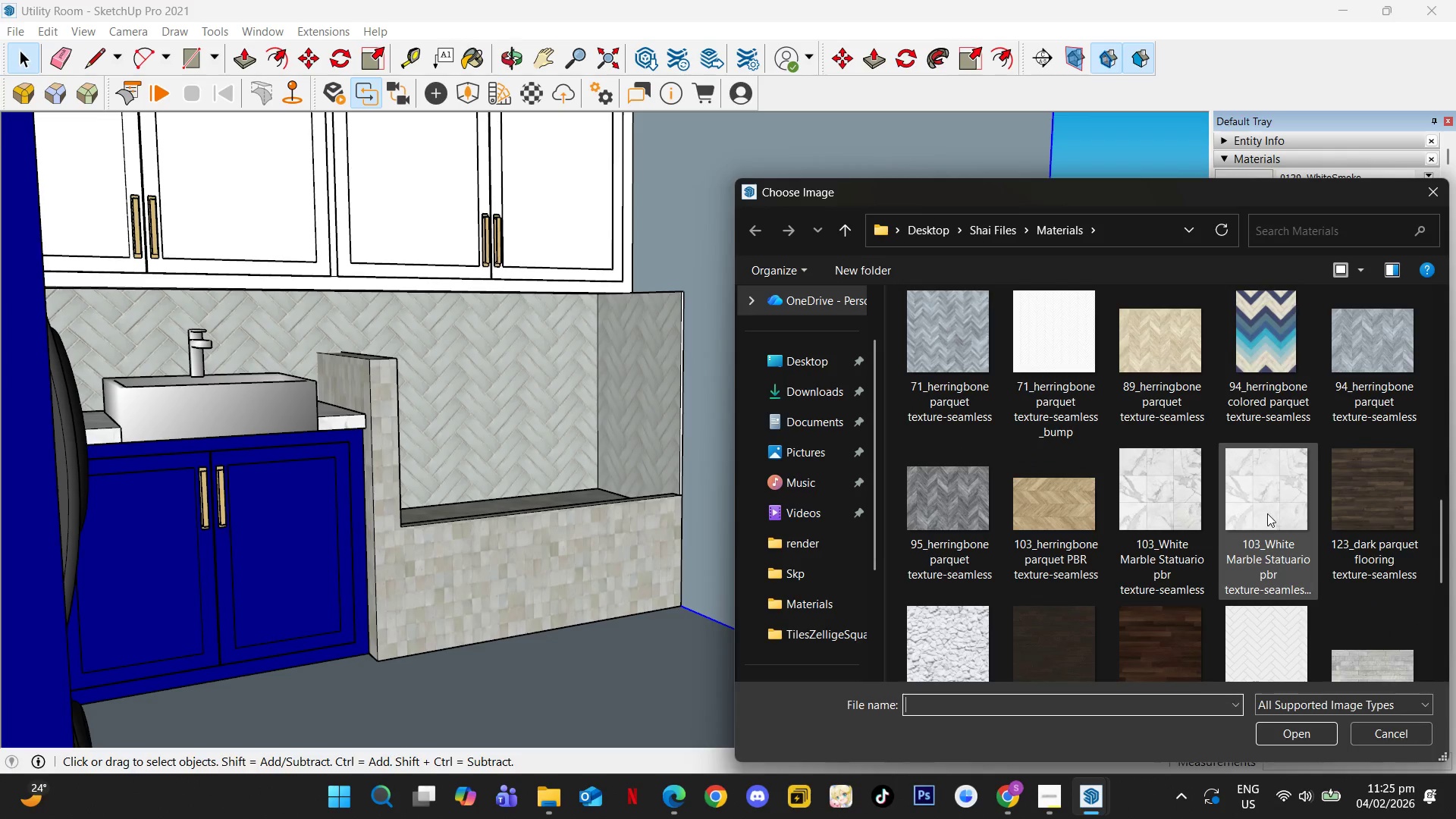 
left_click([1269, 503])
 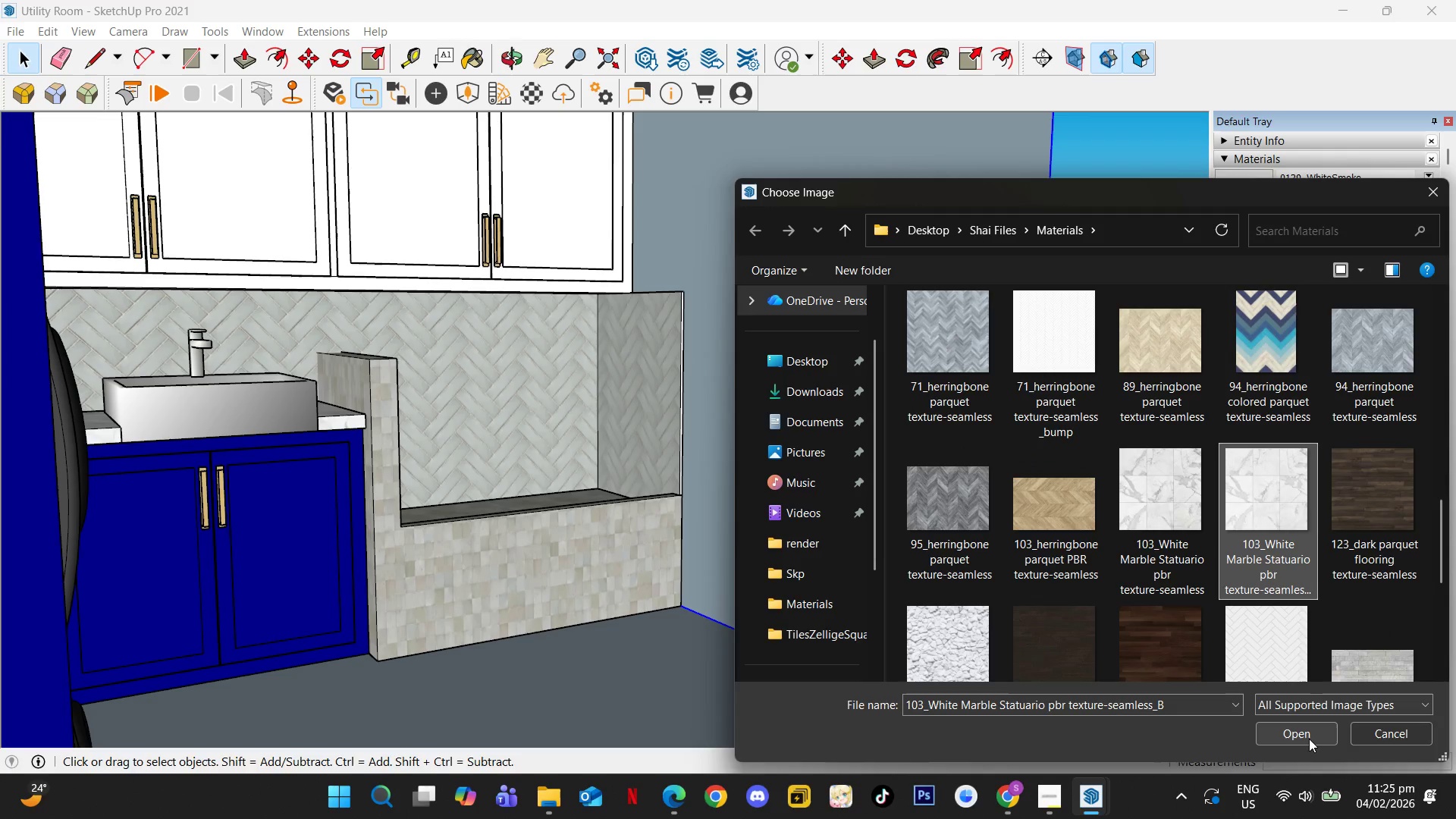 
left_click([1309, 735])
 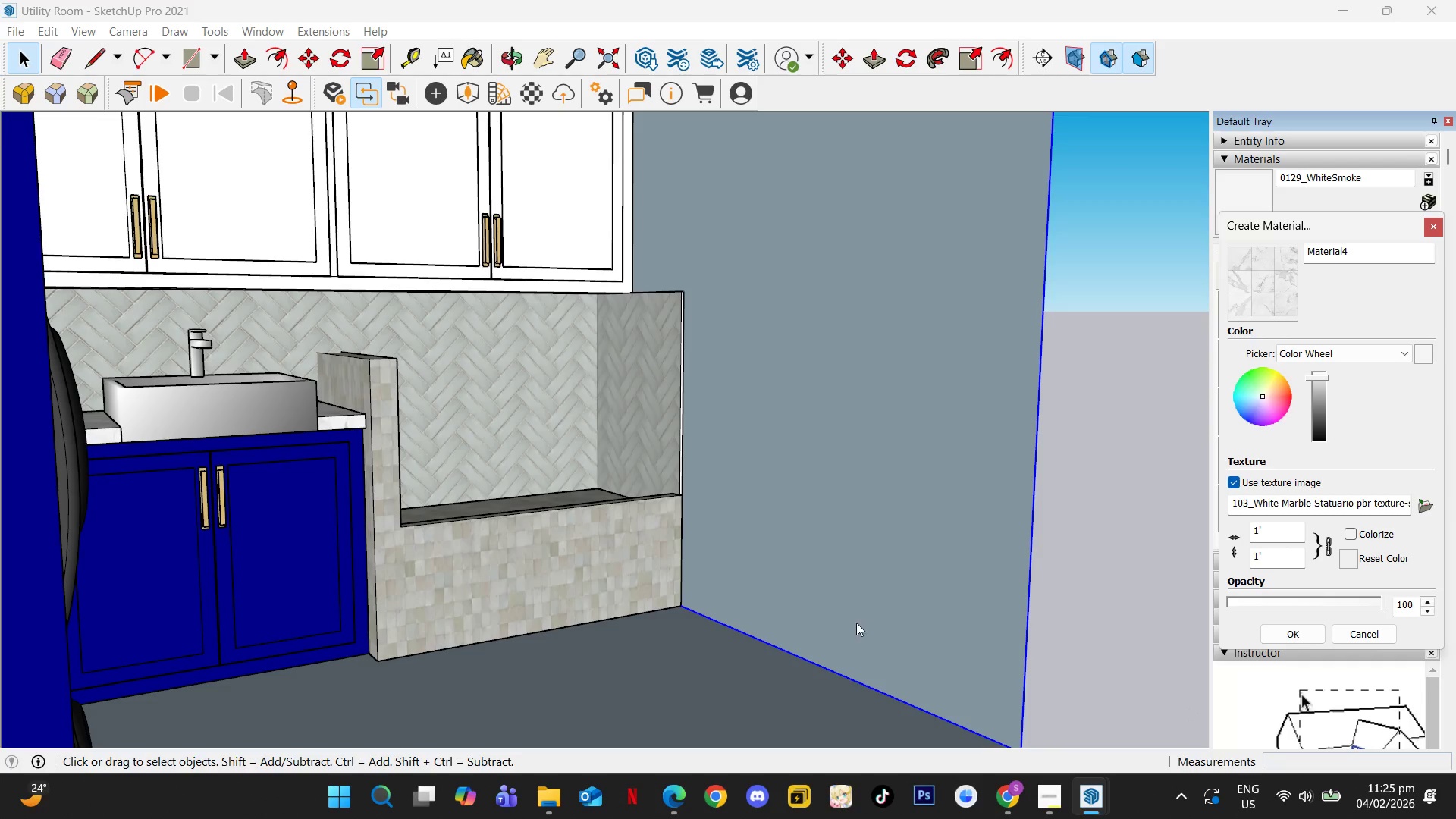 
scroll: coordinate [817, 457], scroll_direction: down, amount: 4.0
 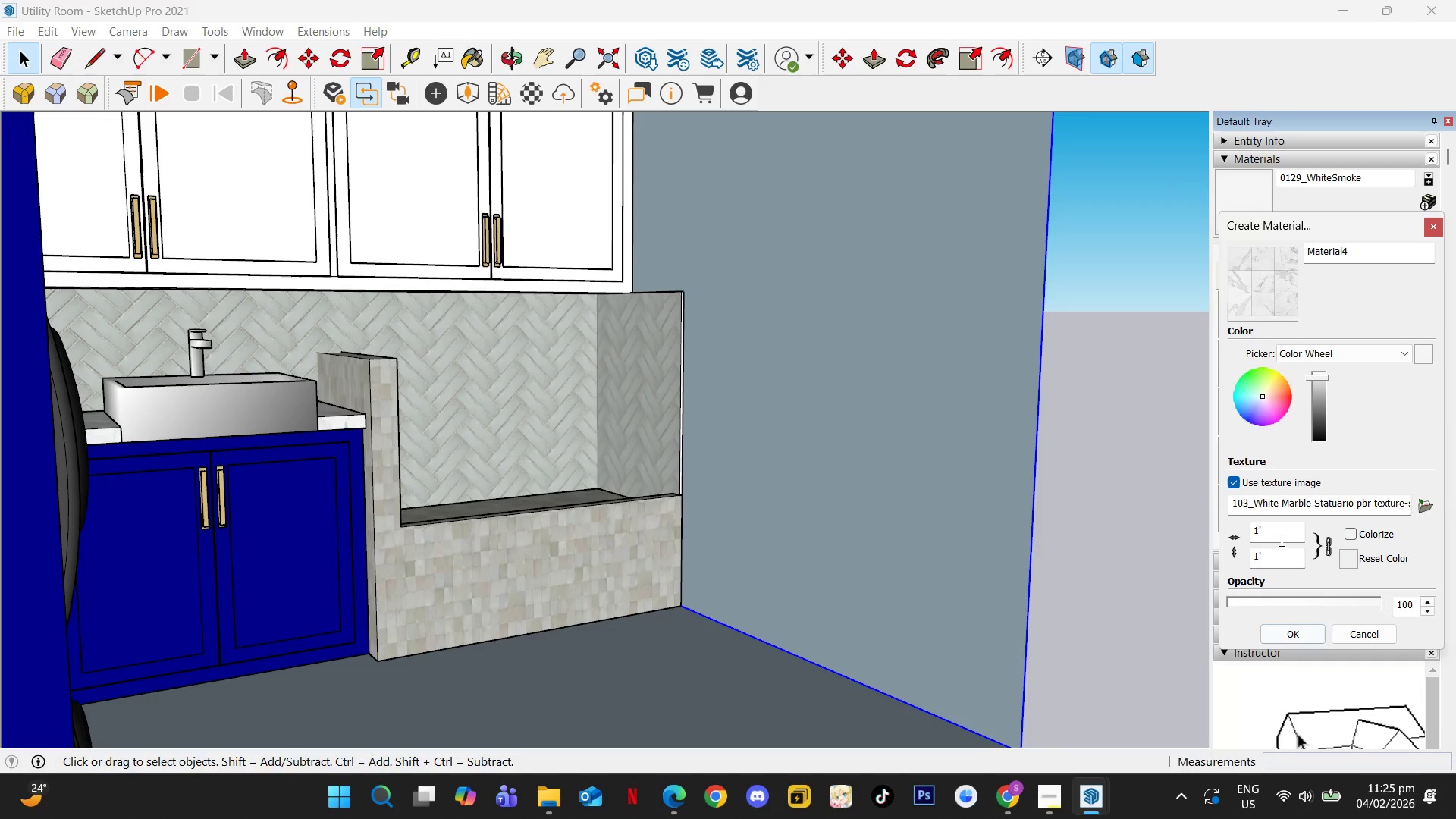 
double_click([1278, 539])
 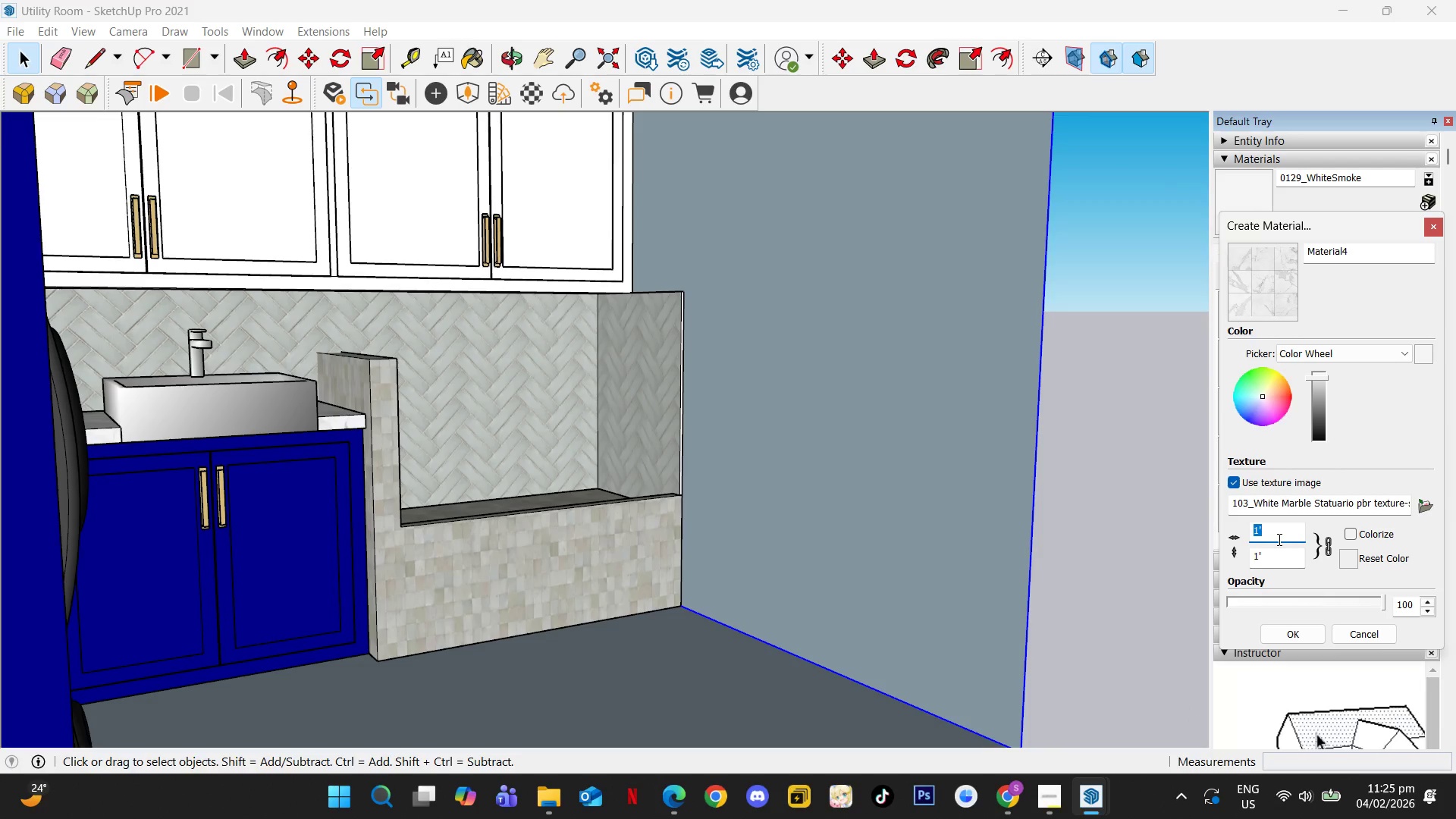 
key(Numpad3)
 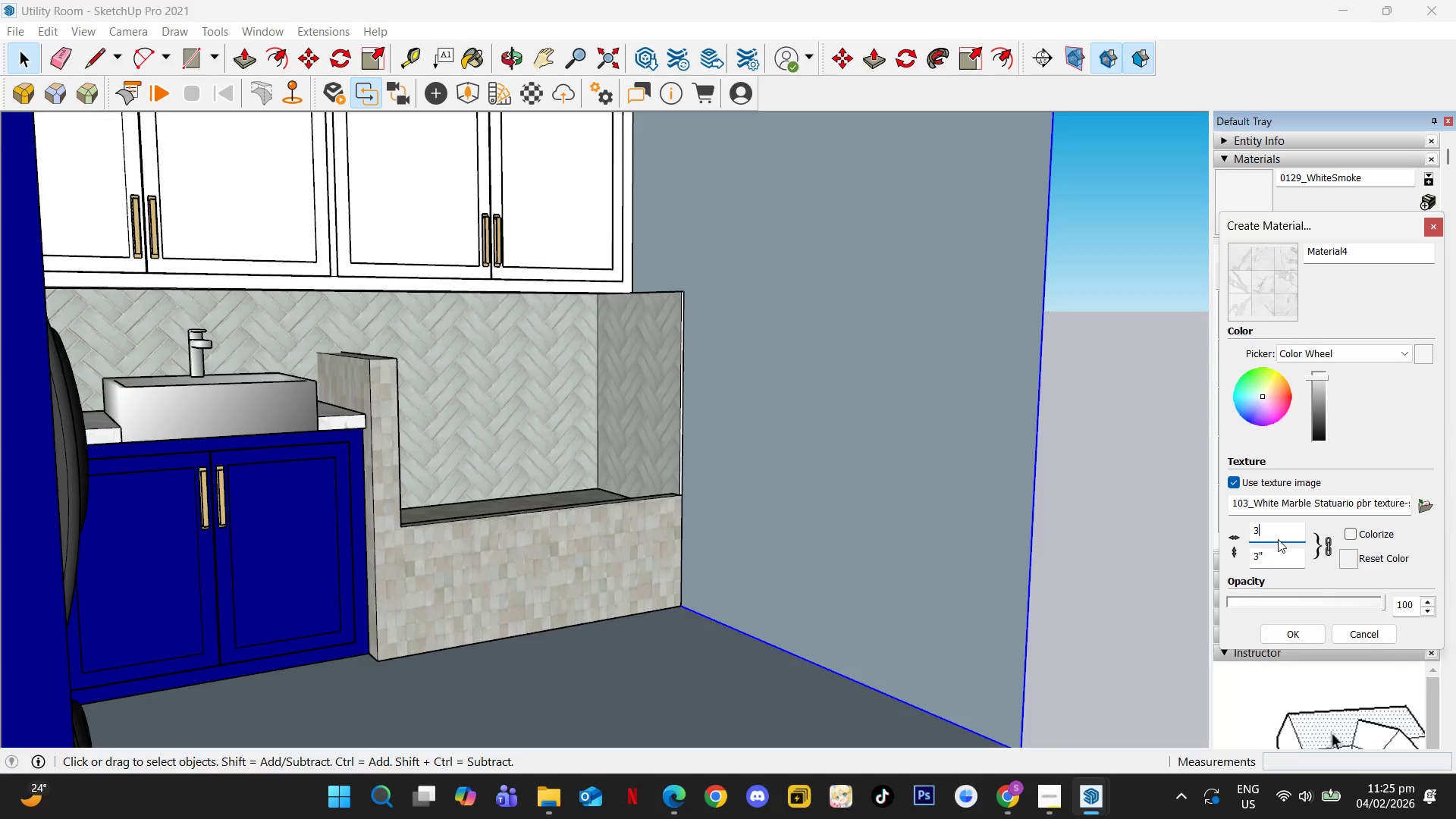 
key(Quote)
 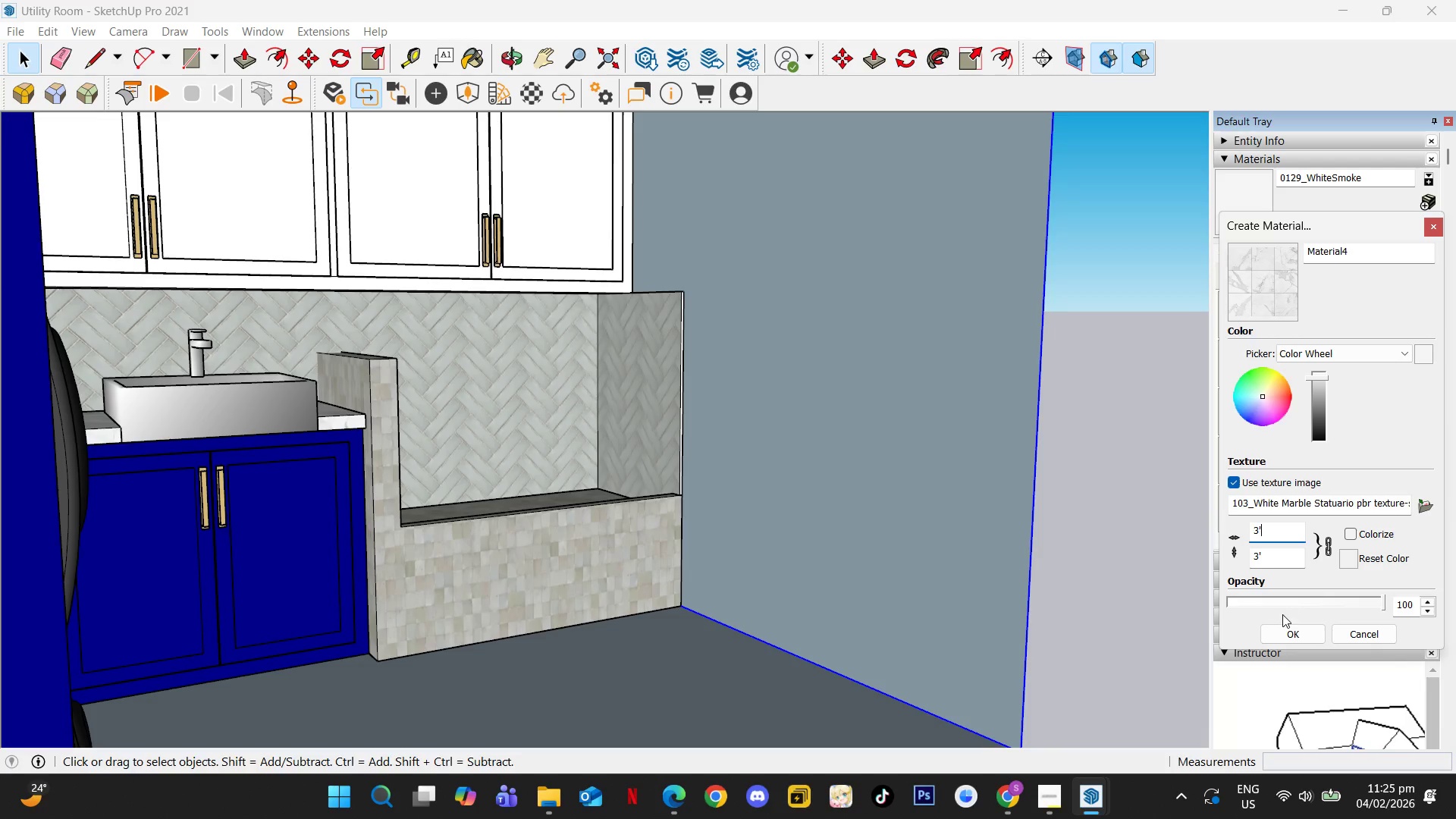 
left_click([1286, 627])
 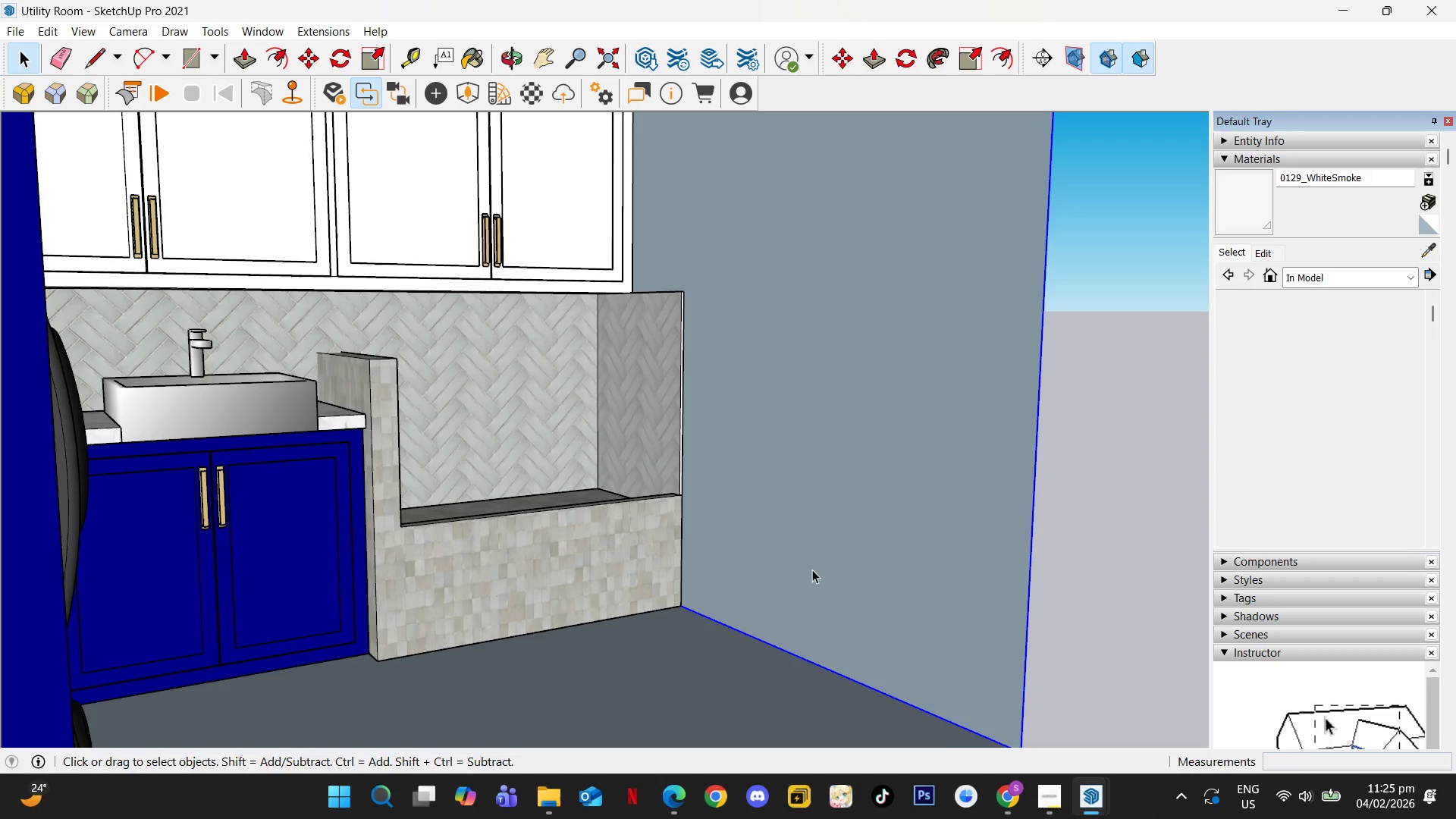 
key(Shift+ShiftLeft)
 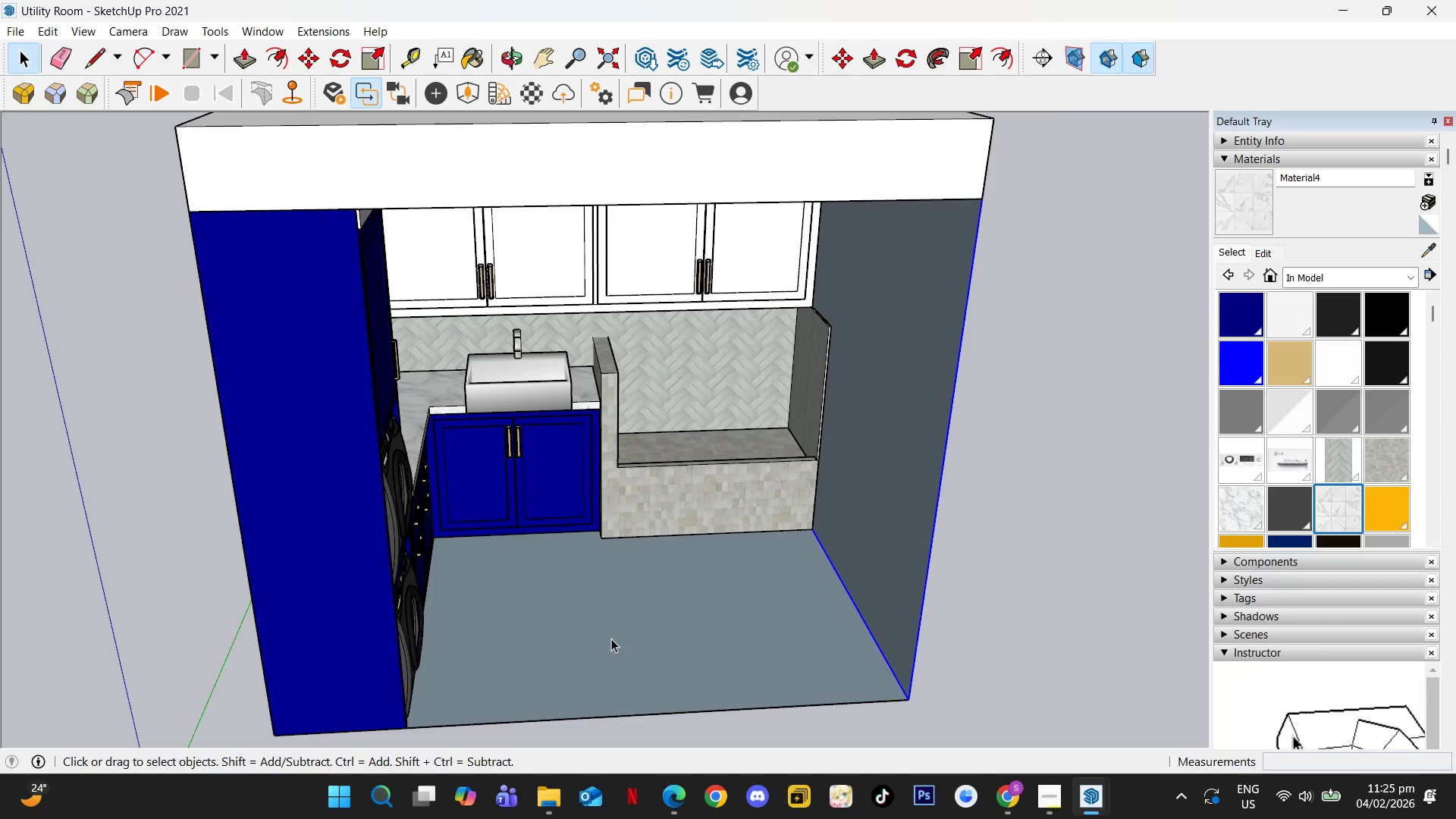 
scroll: coordinate [742, 559], scroll_direction: down, amount: 5.0
 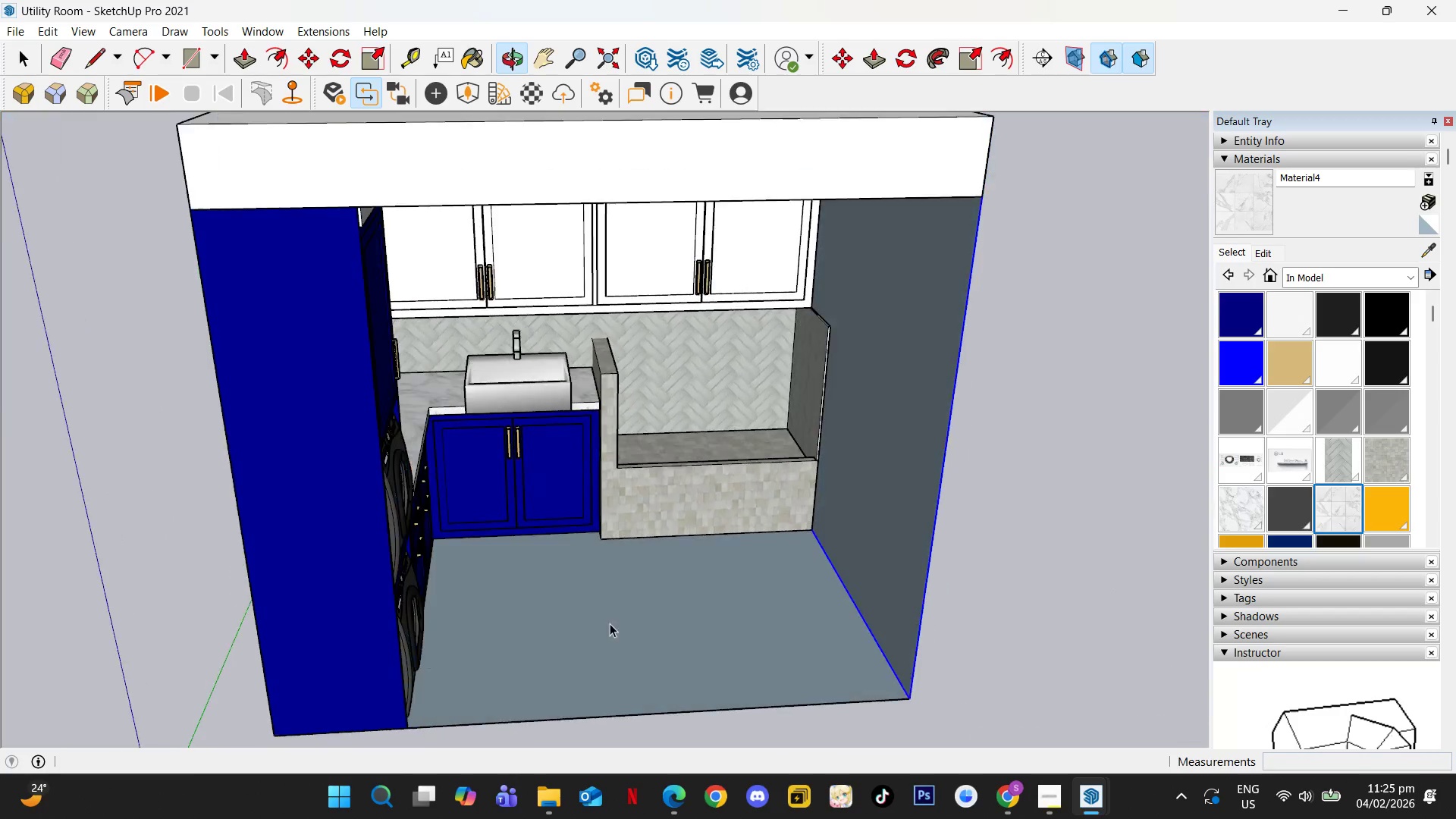 
double_click([611, 639])
 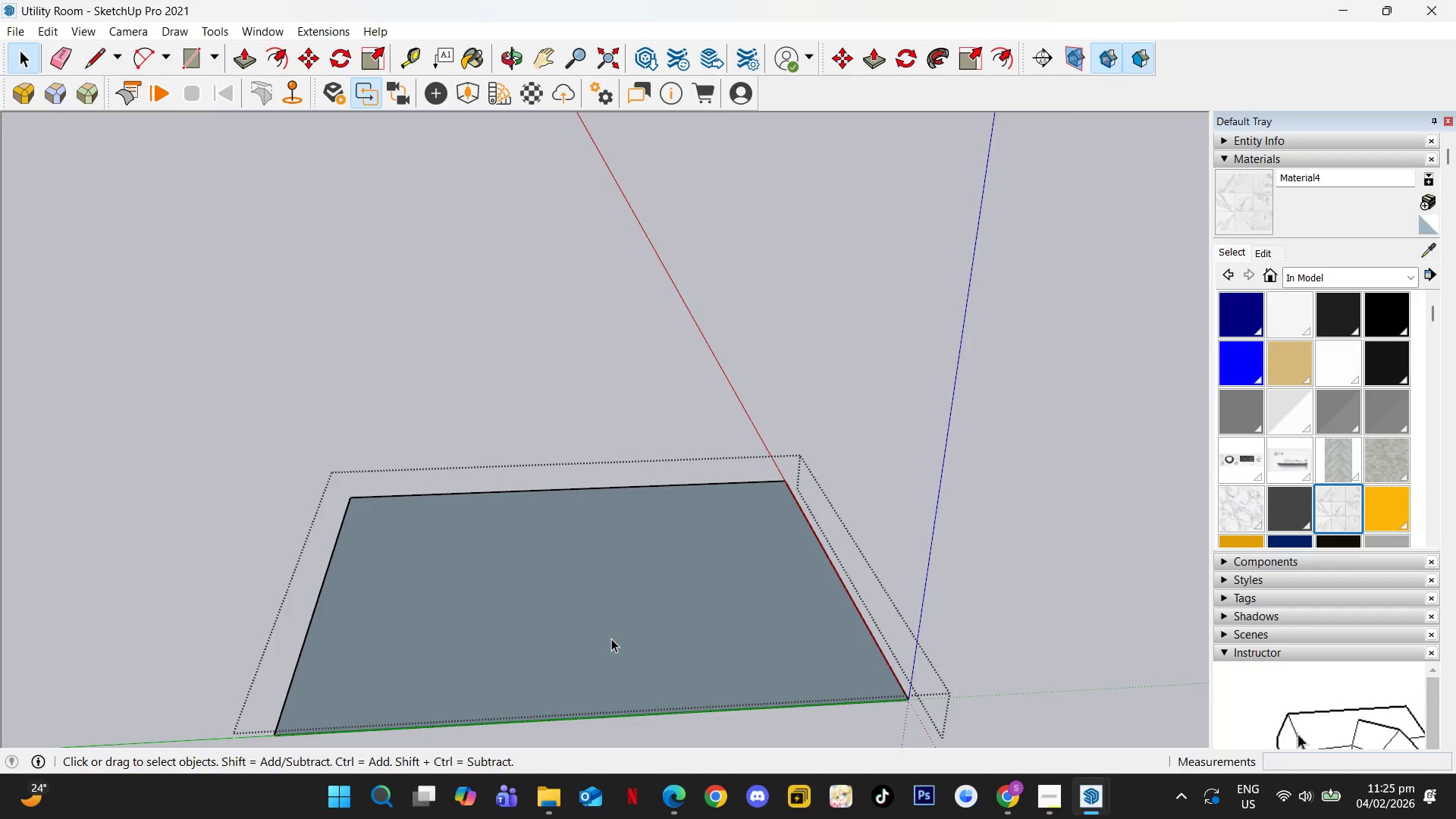 
left_click([611, 639])
 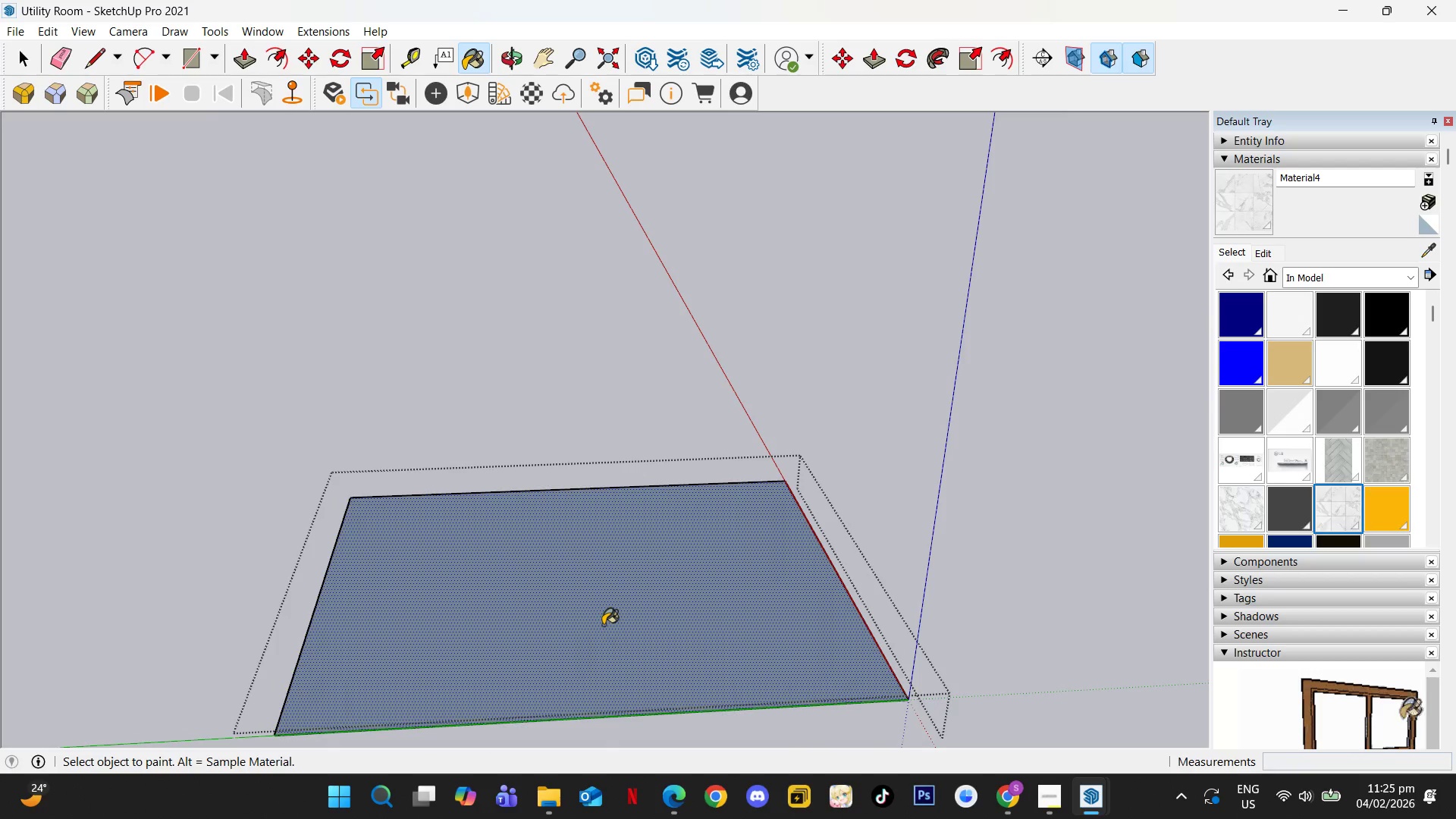 
key(Space)
 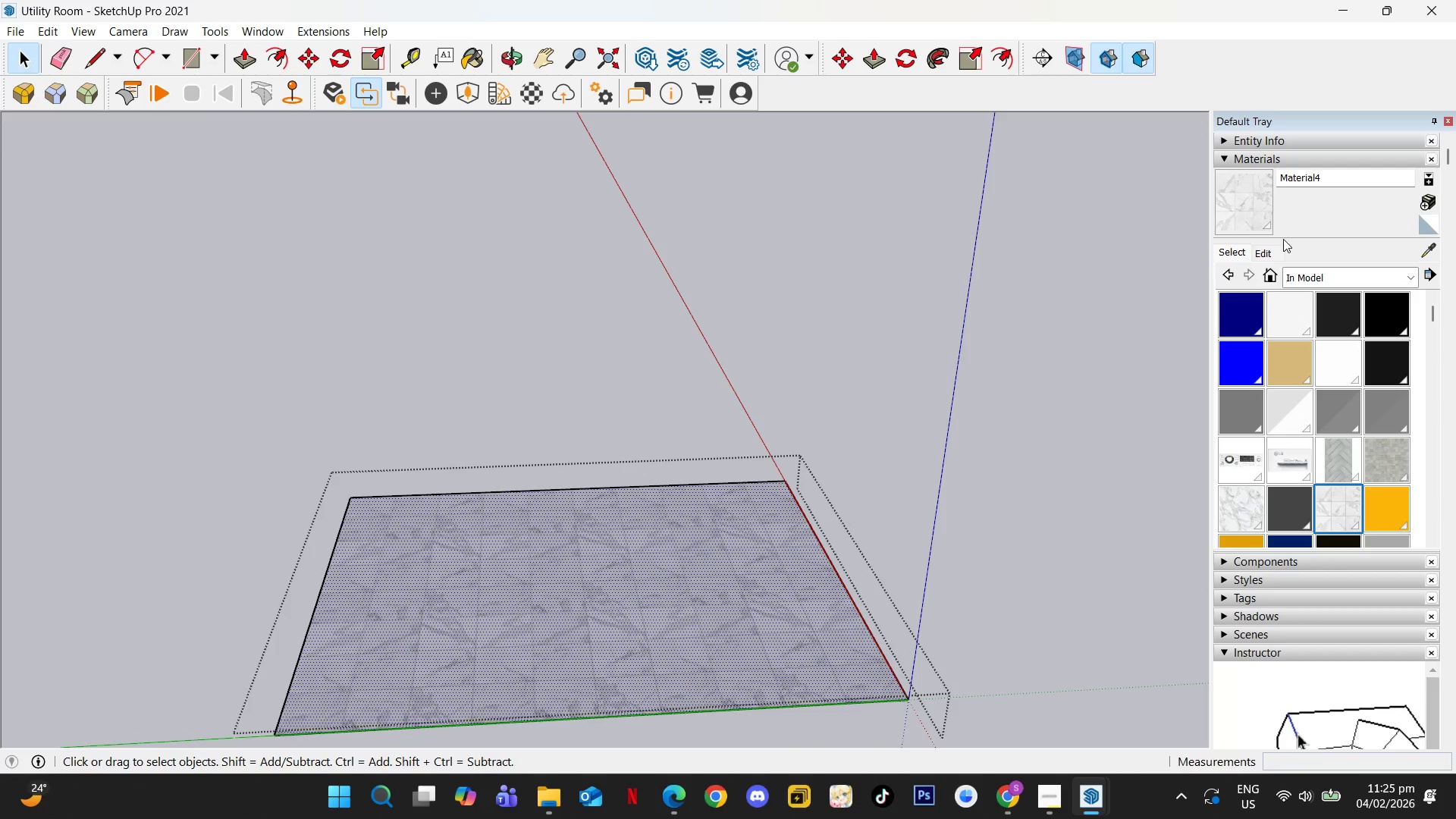 
left_click([1267, 248])
 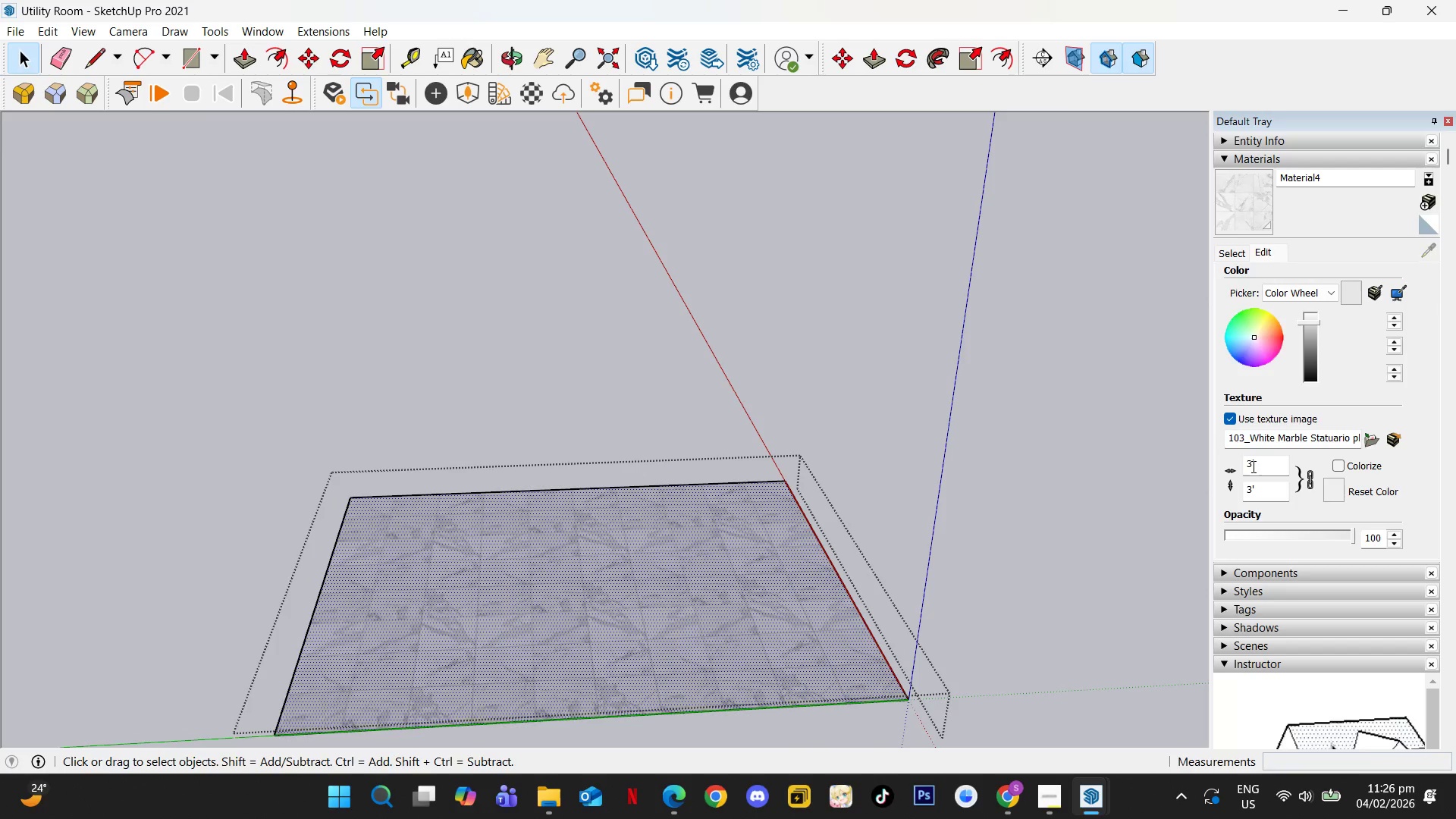 
double_click([1253, 466])
 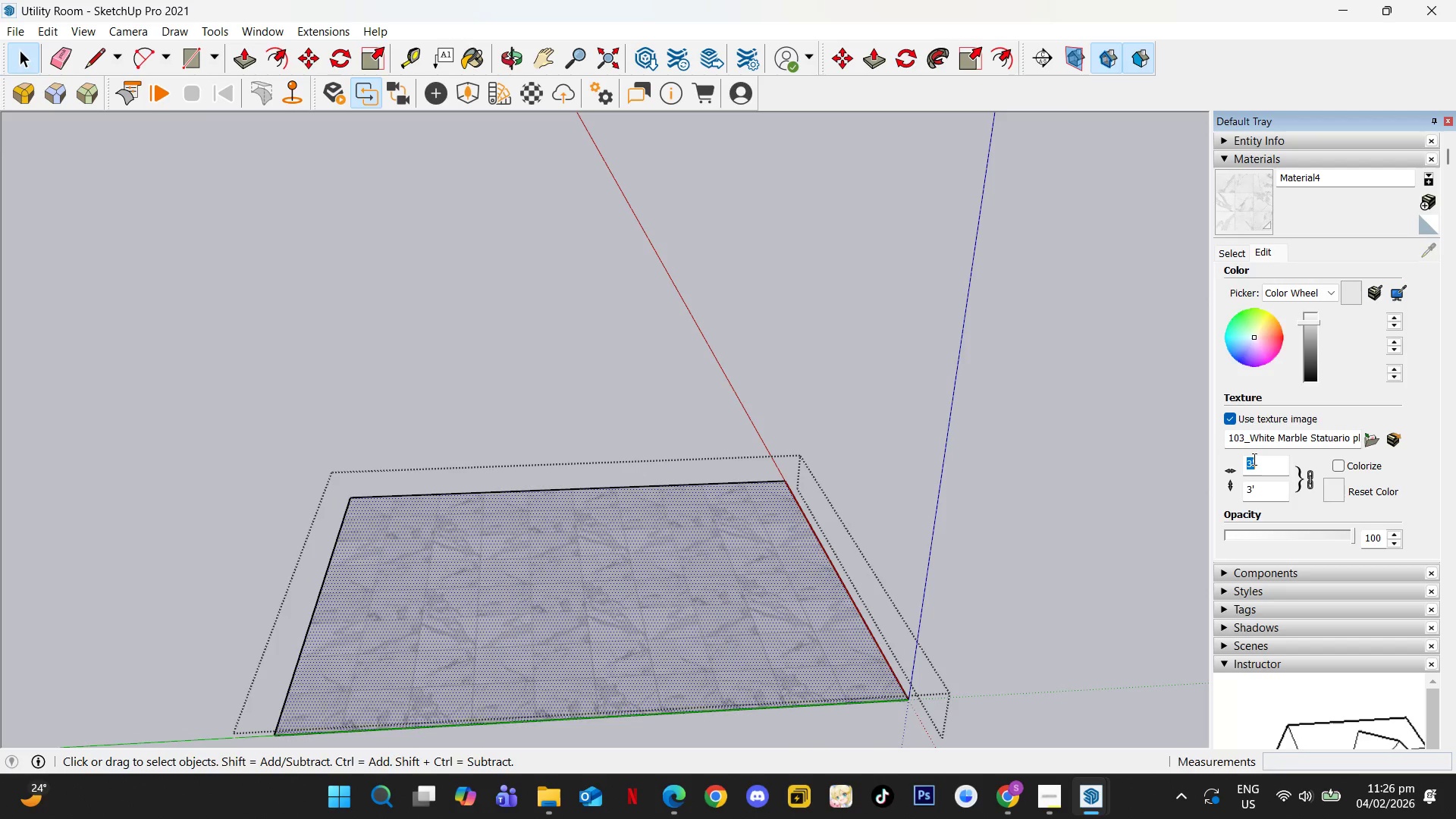 
key(Numpad6)
 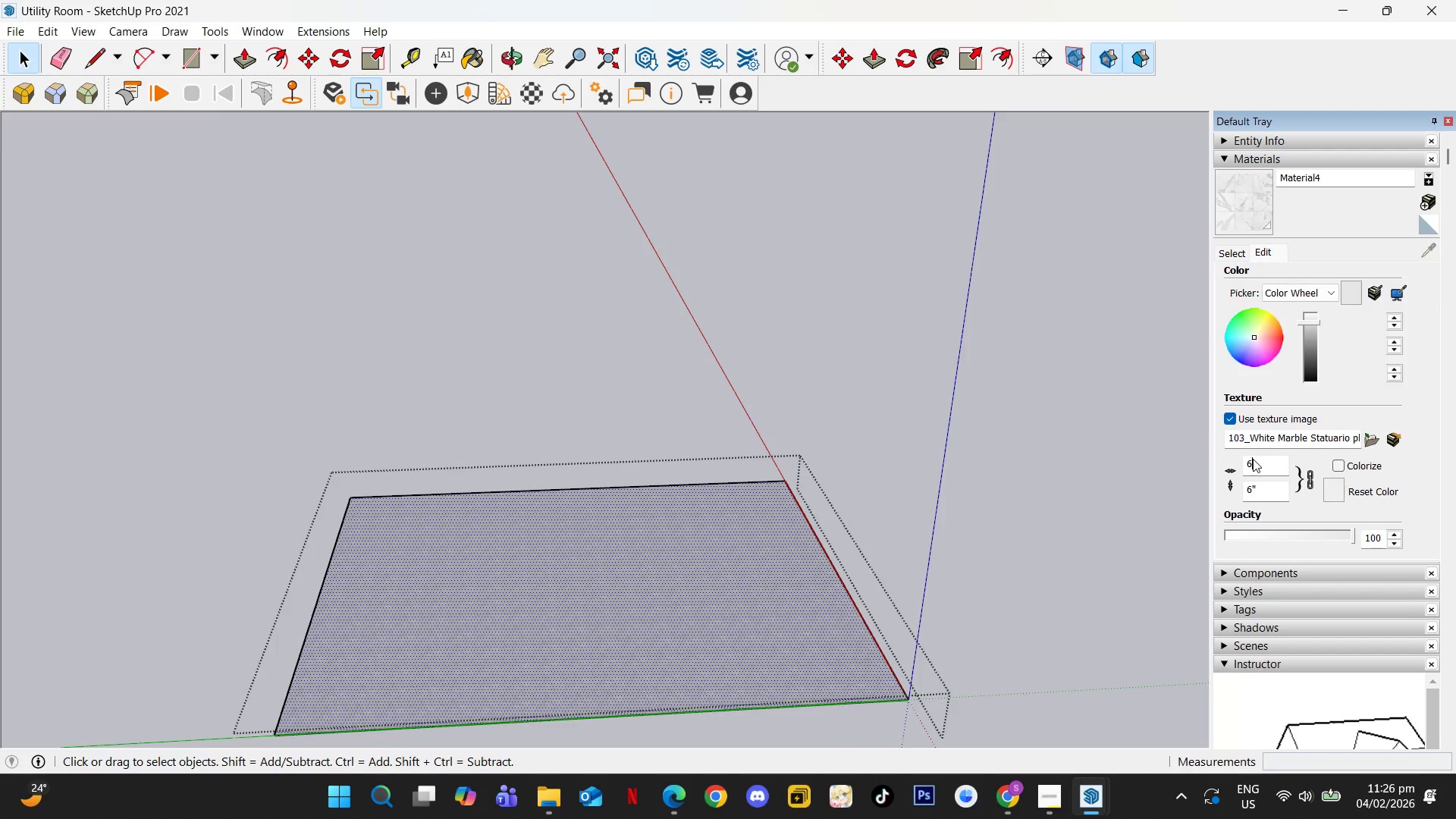 
key(Quote)
 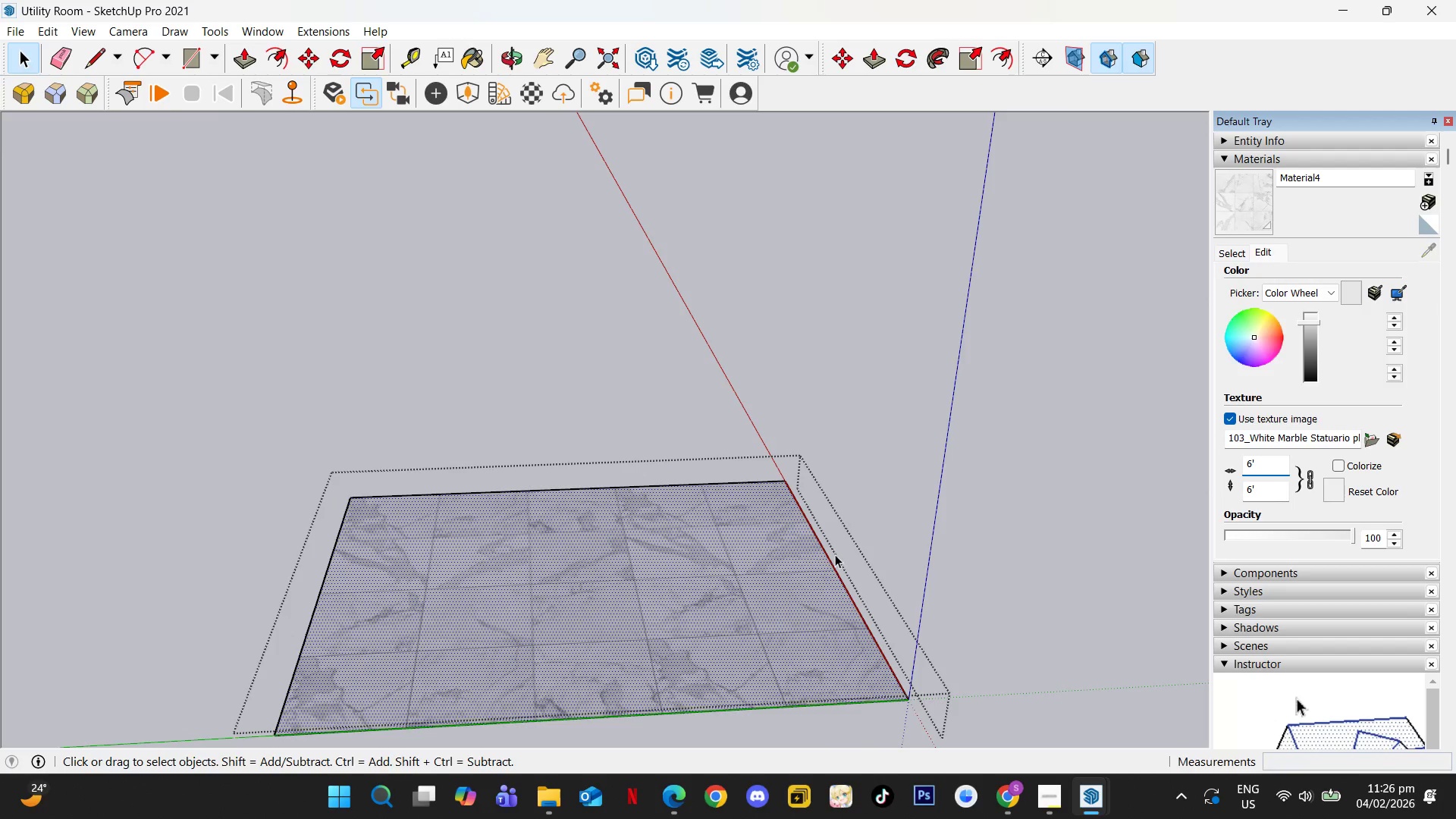 
left_click([918, 570])
 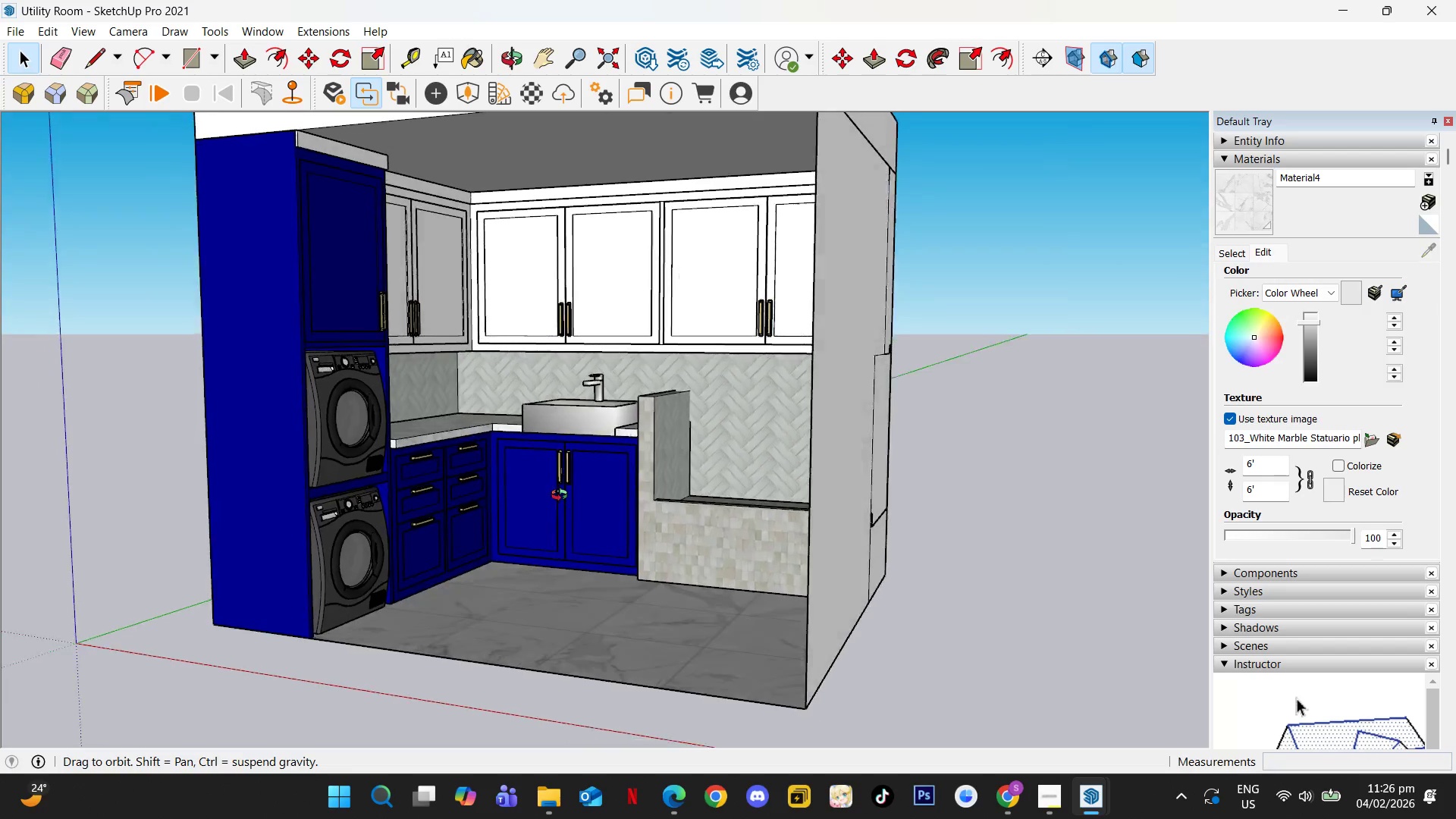 
scroll: coordinate [661, 521], scroll_direction: up, amount: 2.0
 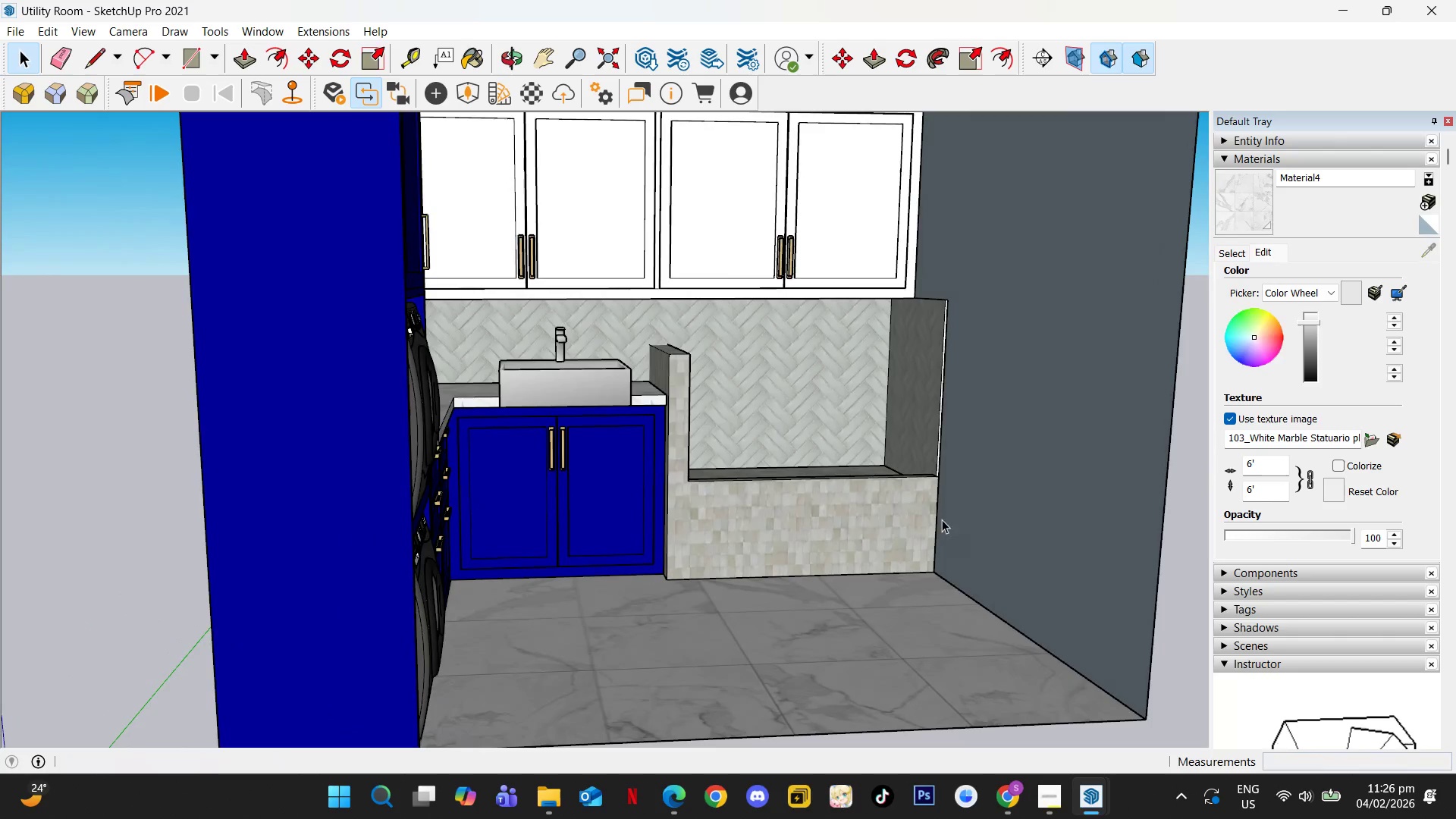 
hold_key(key=ShiftLeft, duration=0.44)
scroll: coordinate [880, 402], scroll_direction: down, amount: 3.0
 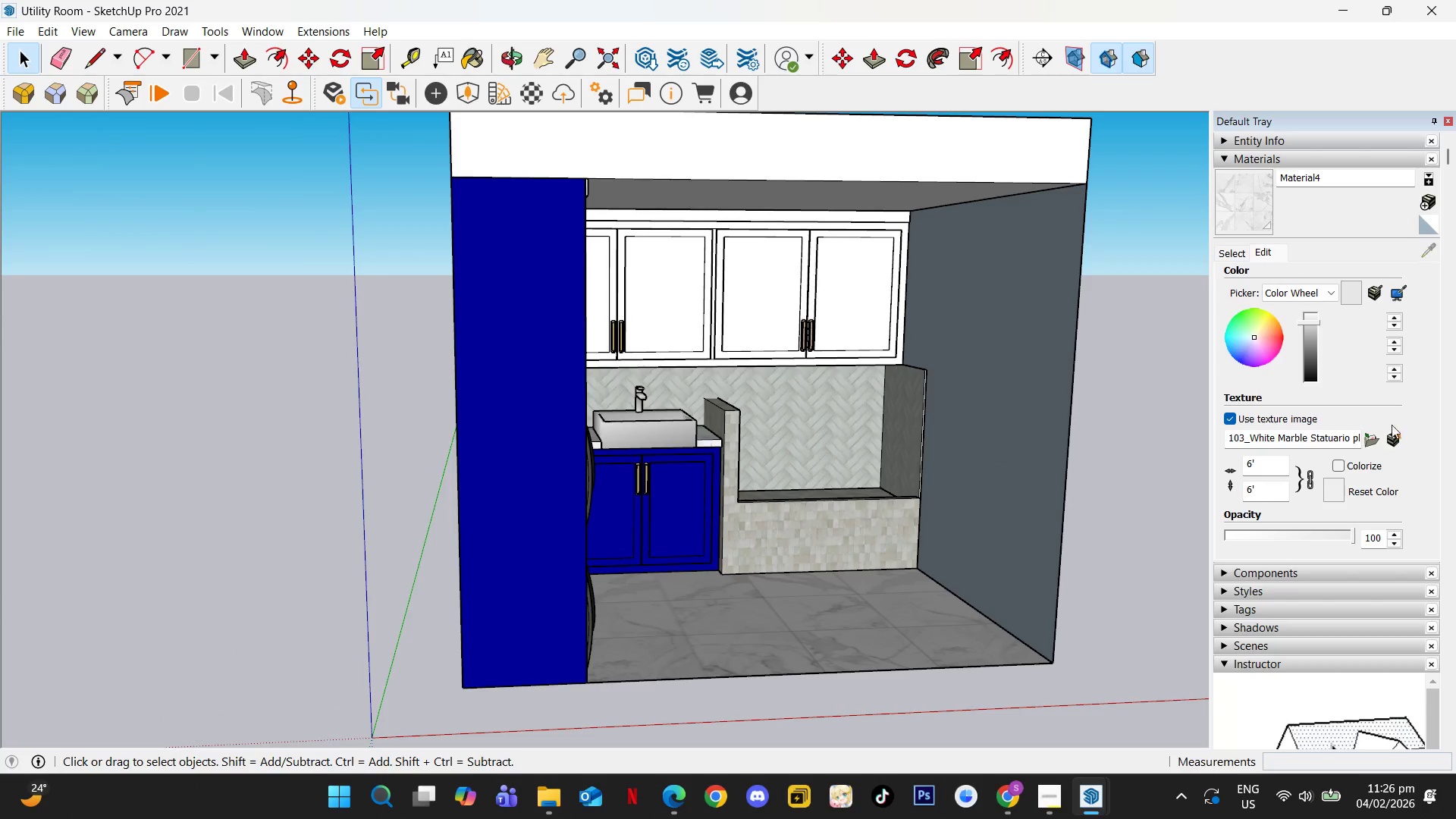 
left_click([1425, 202])
 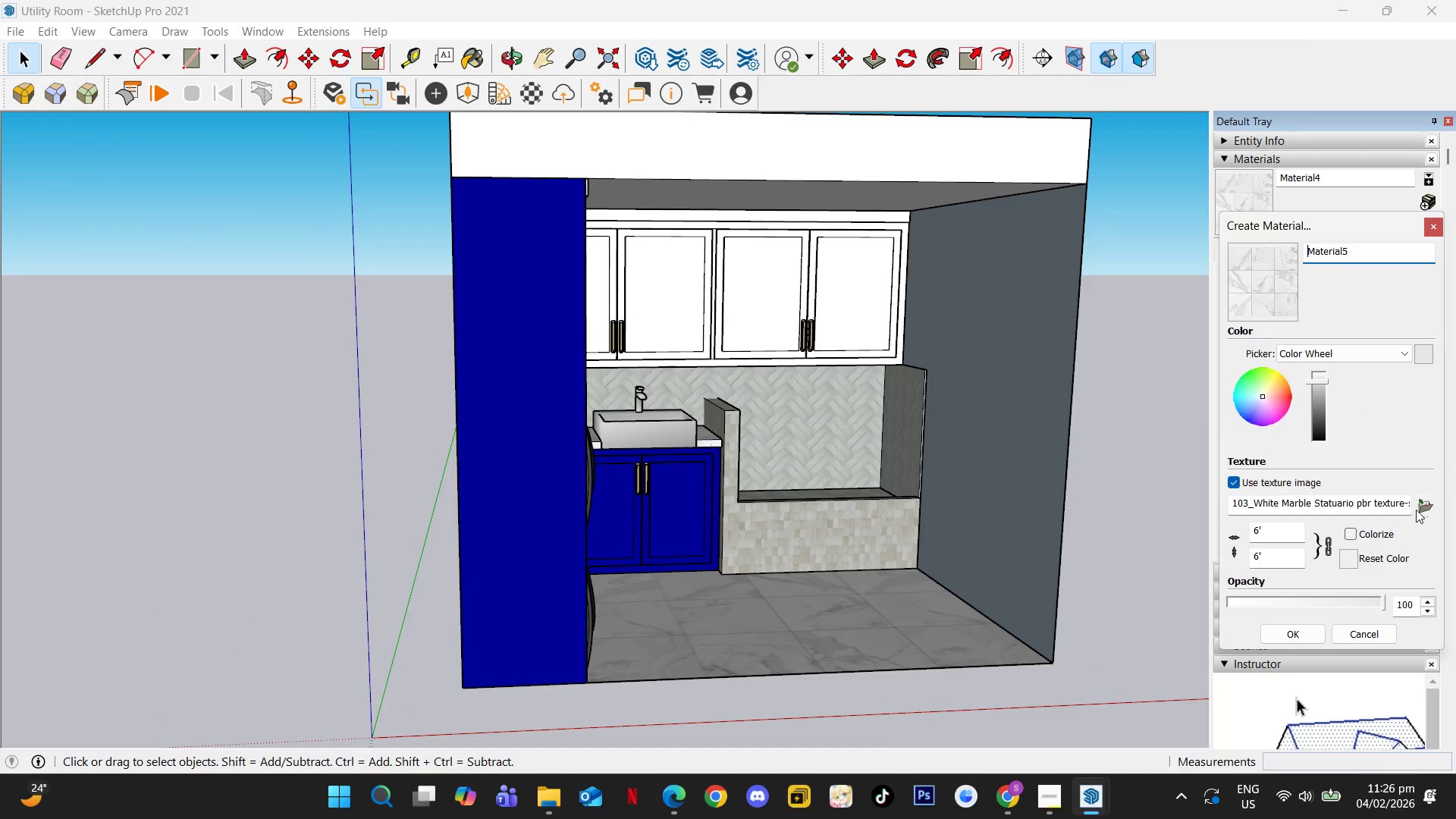 
left_click([1423, 510])
 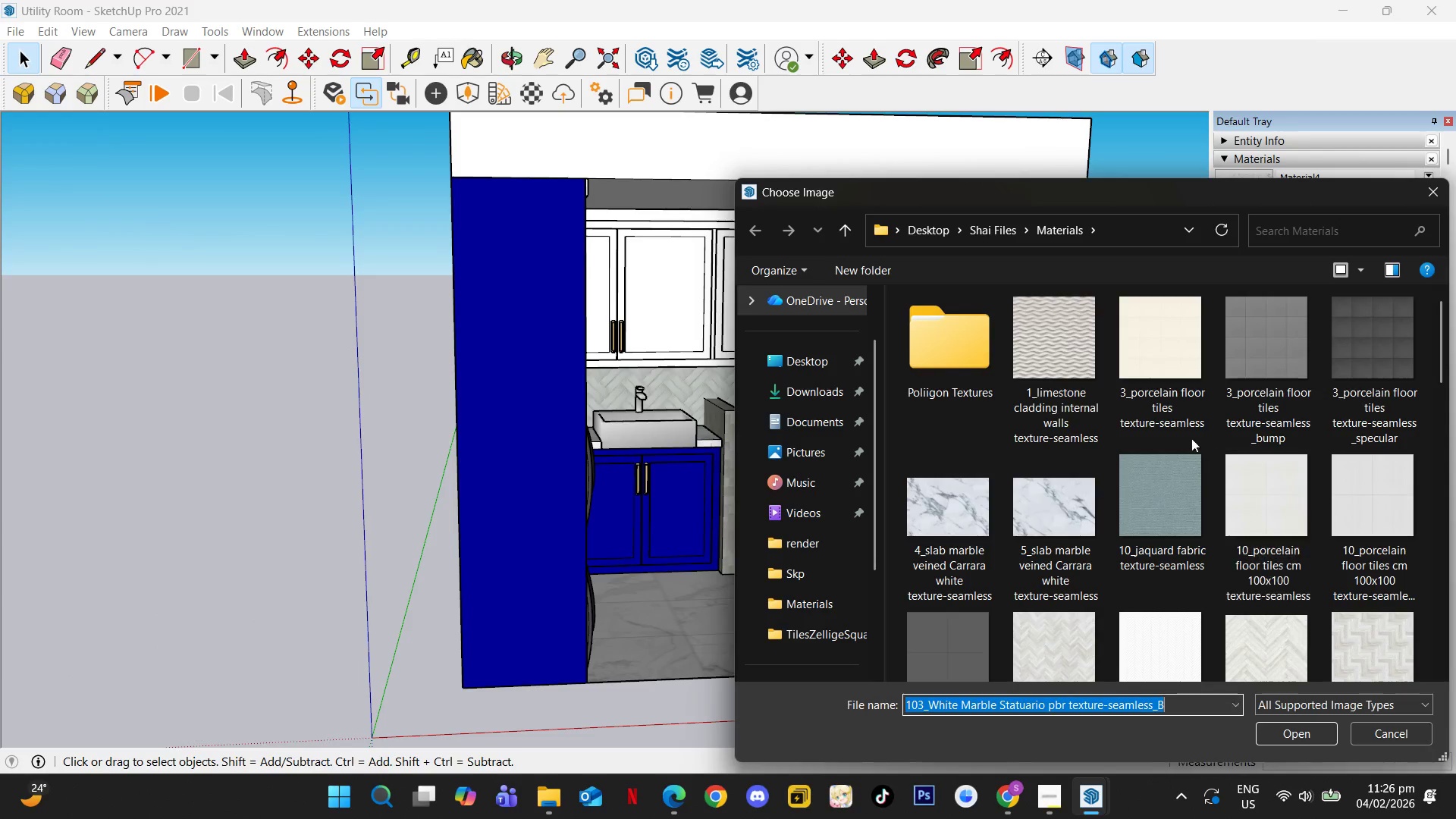 
scroll: coordinate [1211, 442], scroll_direction: down, amount: 3.0
 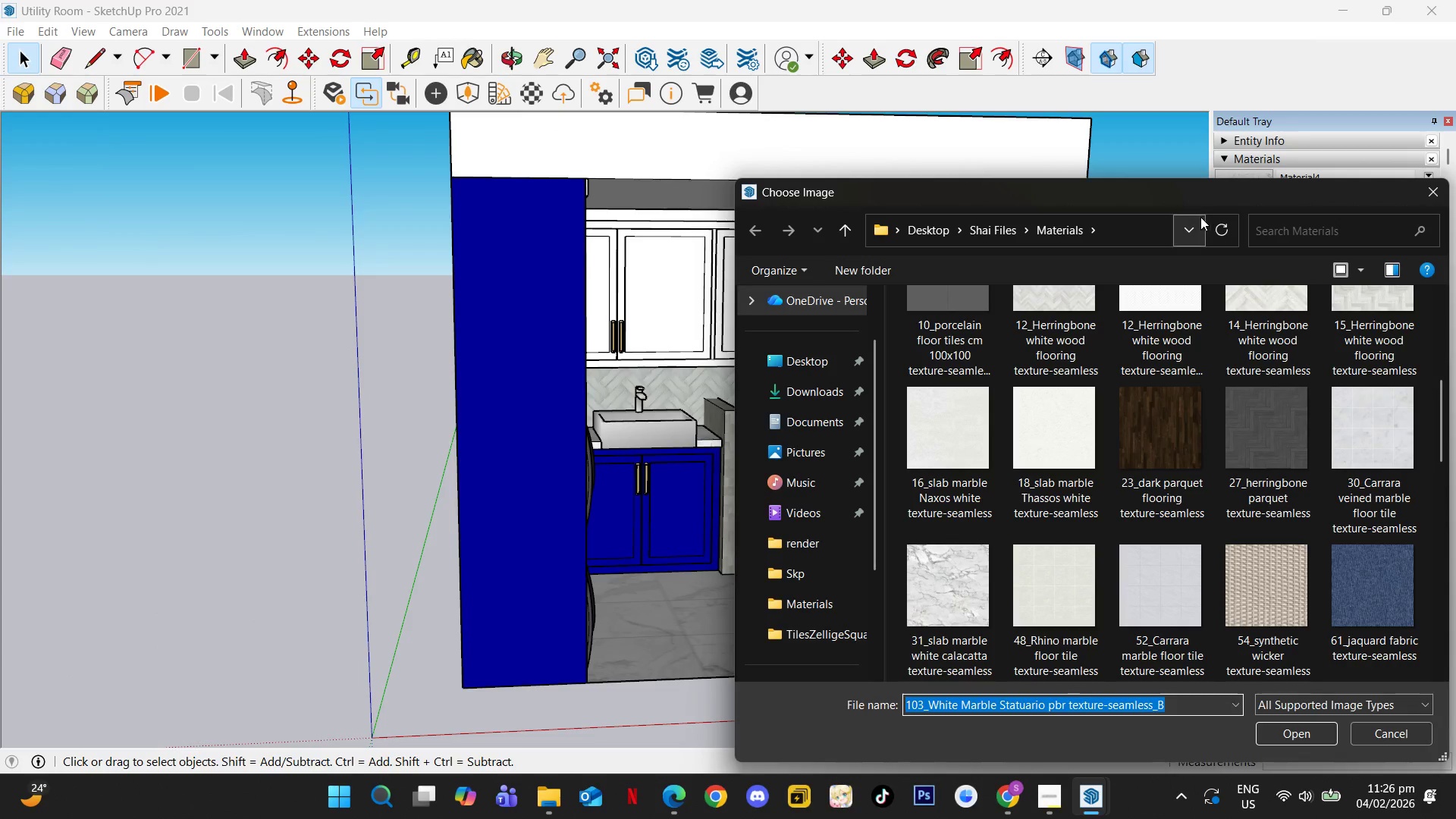 
left_click_drag(start_coordinate=[1207, 200], to_coordinate=[917, 44])
 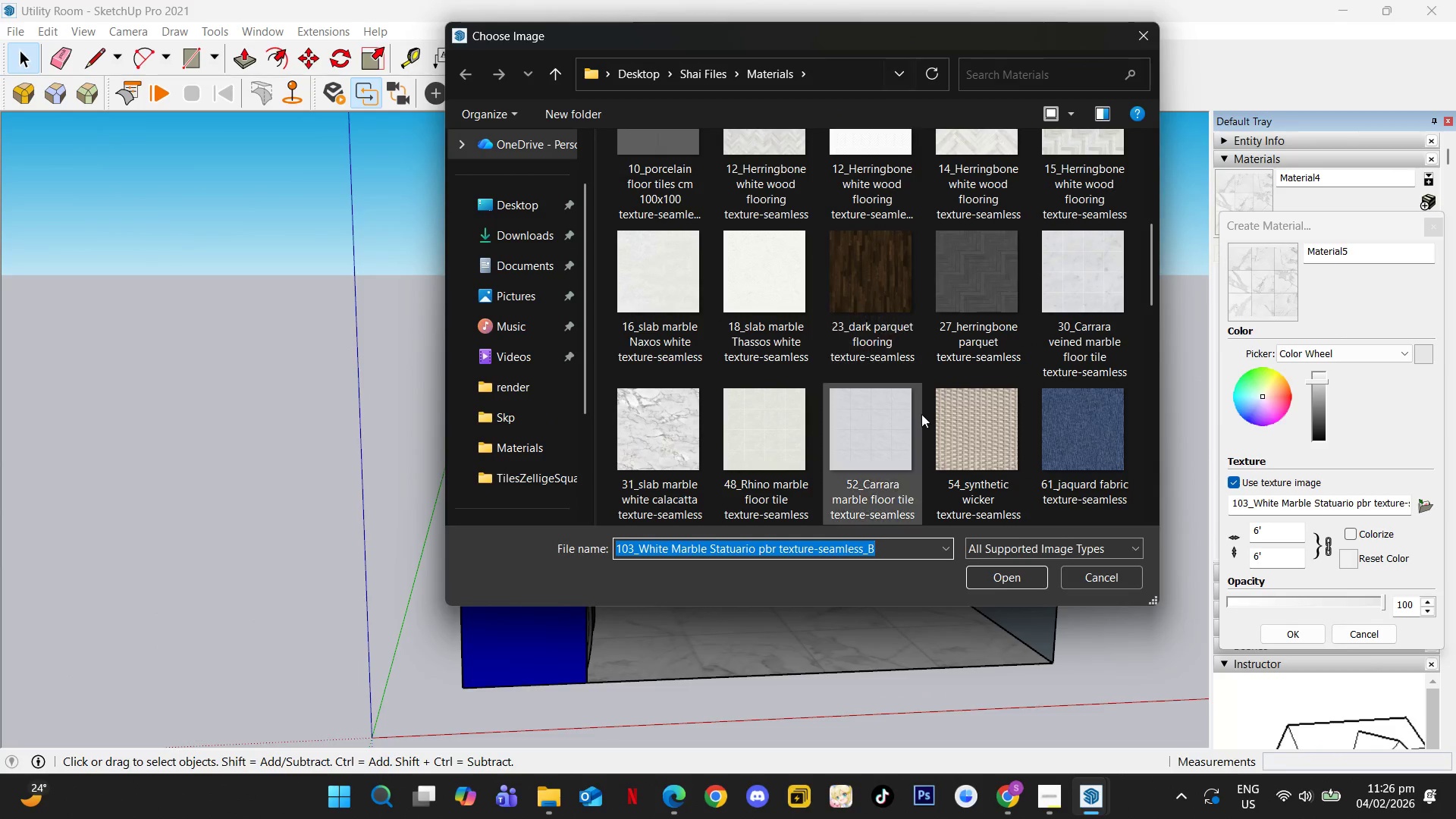 
scroll: coordinate [922, 470], scroll_direction: down, amount: 2.0
 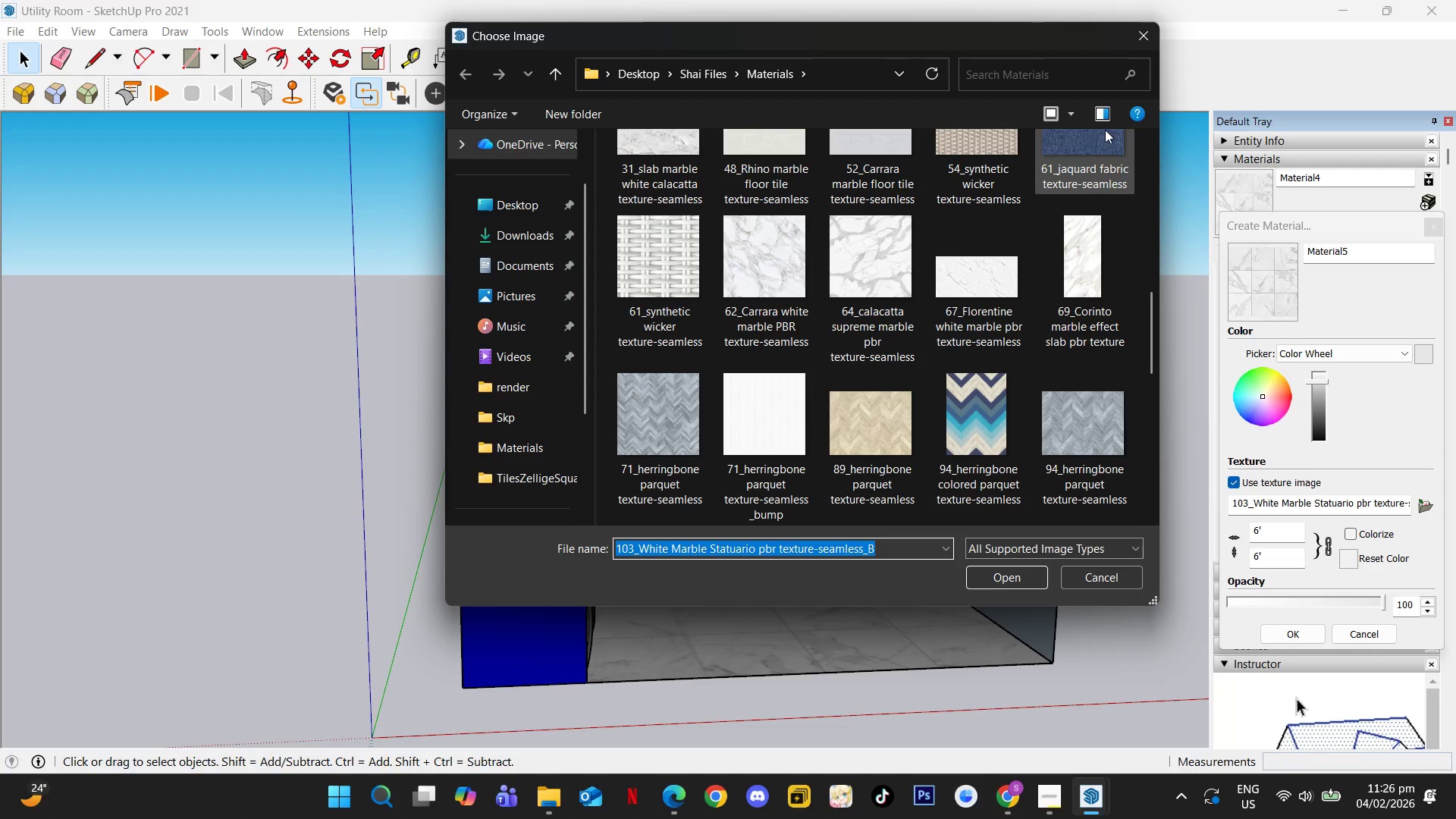 
left_click([1075, 115])
 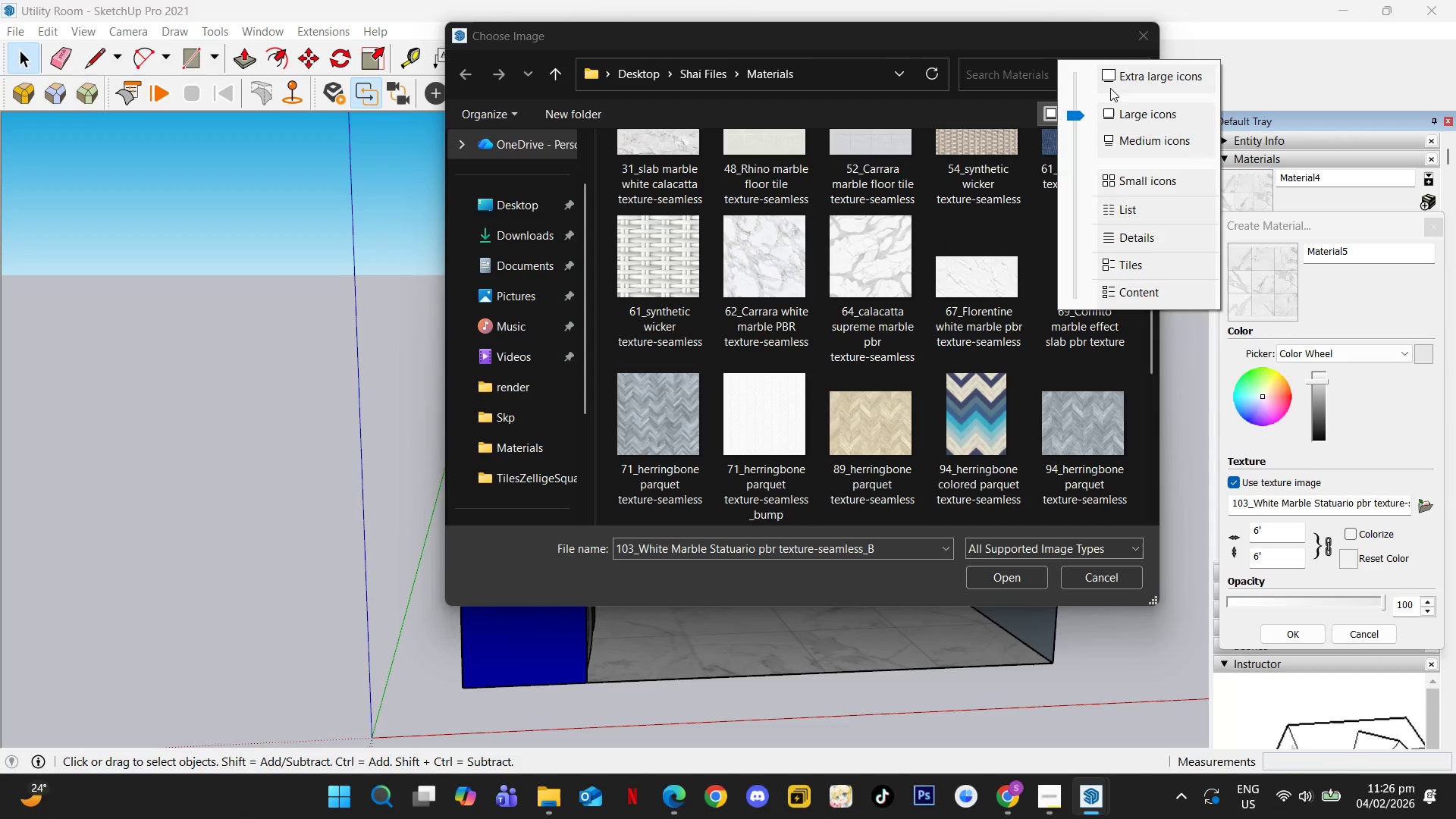 
left_click([1127, 76])
 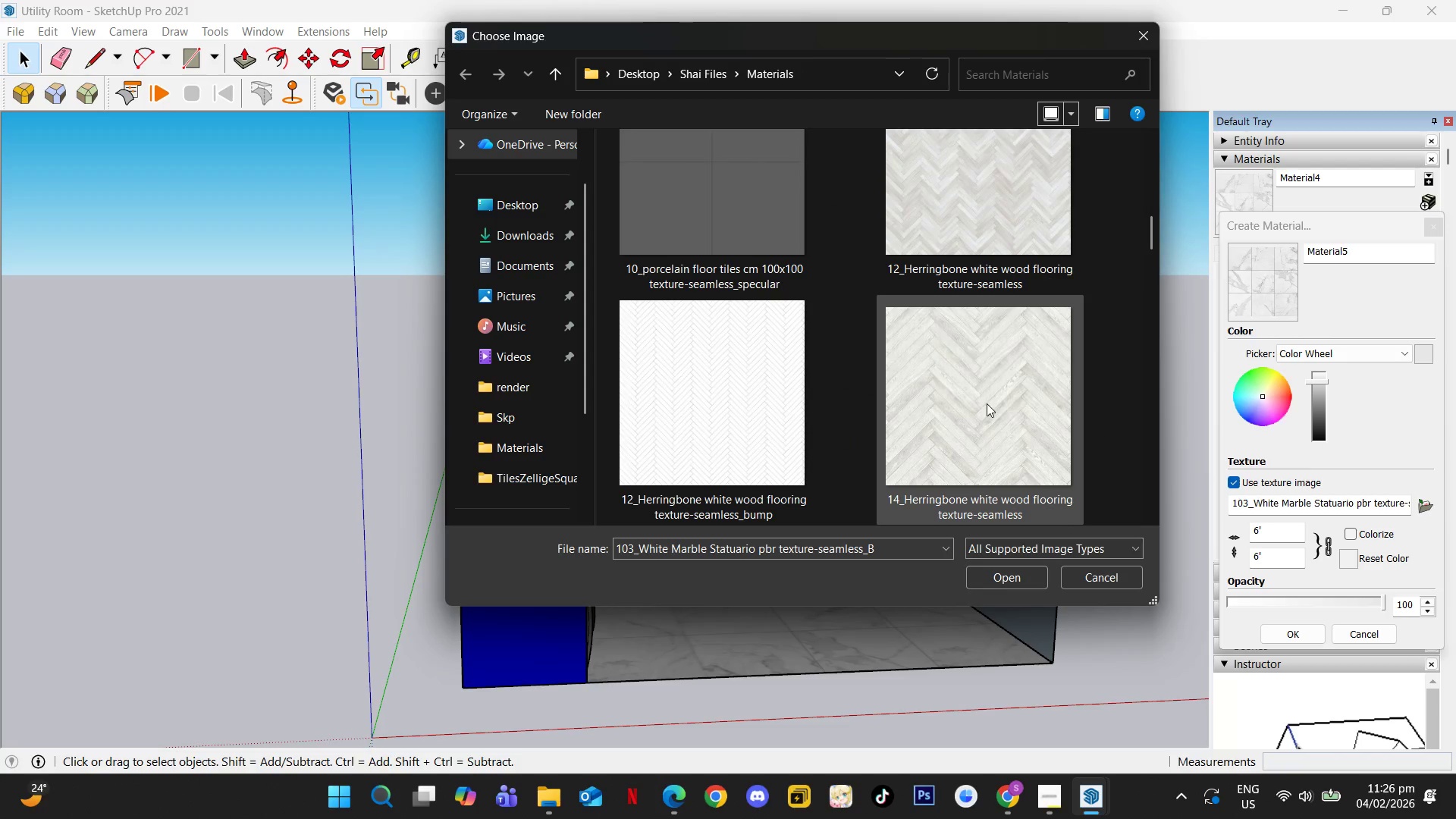 
scroll: coordinate [987, 403], scroll_direction: down, amount: 9.0
 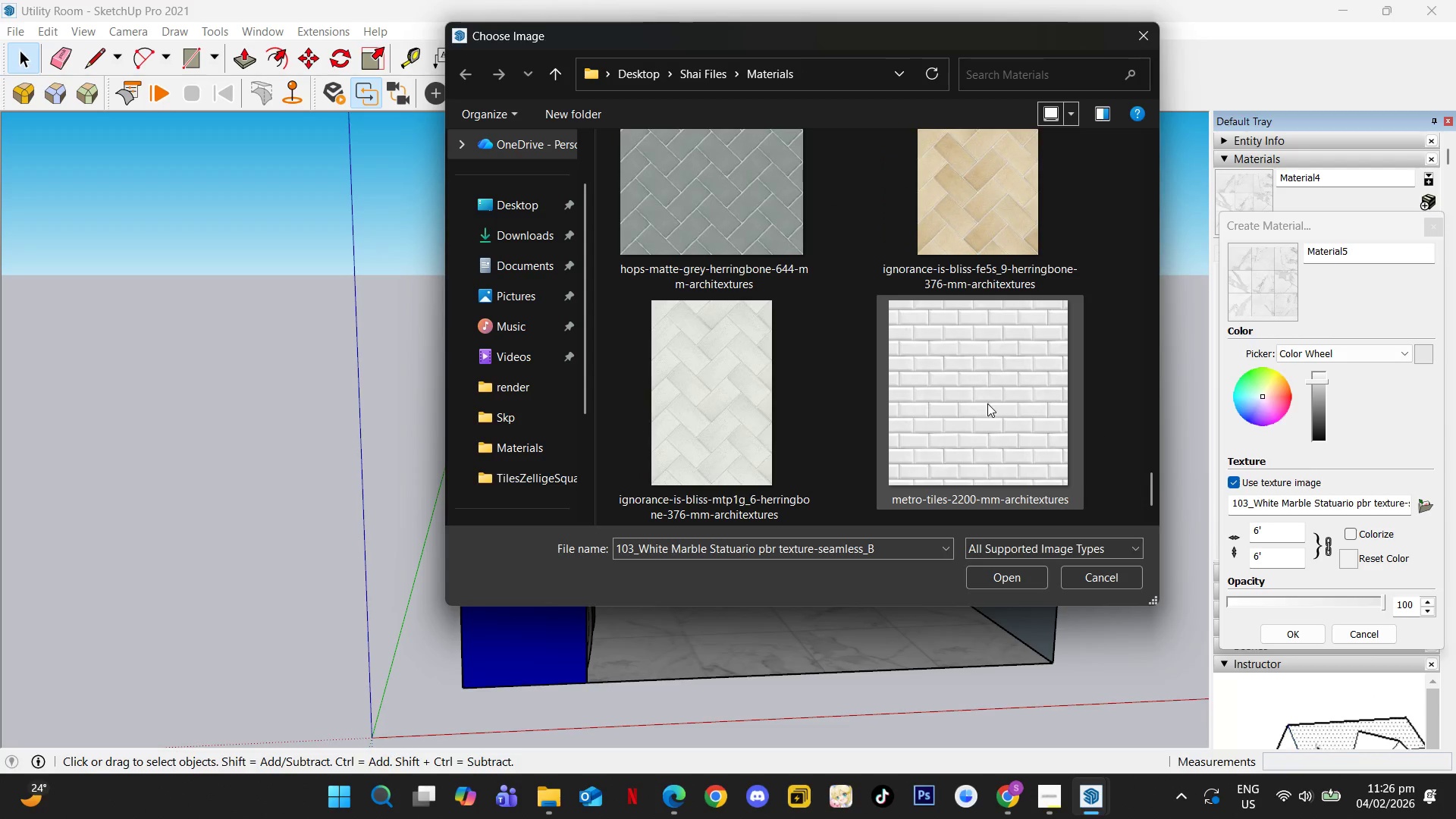 
left_click([1138, 35])
 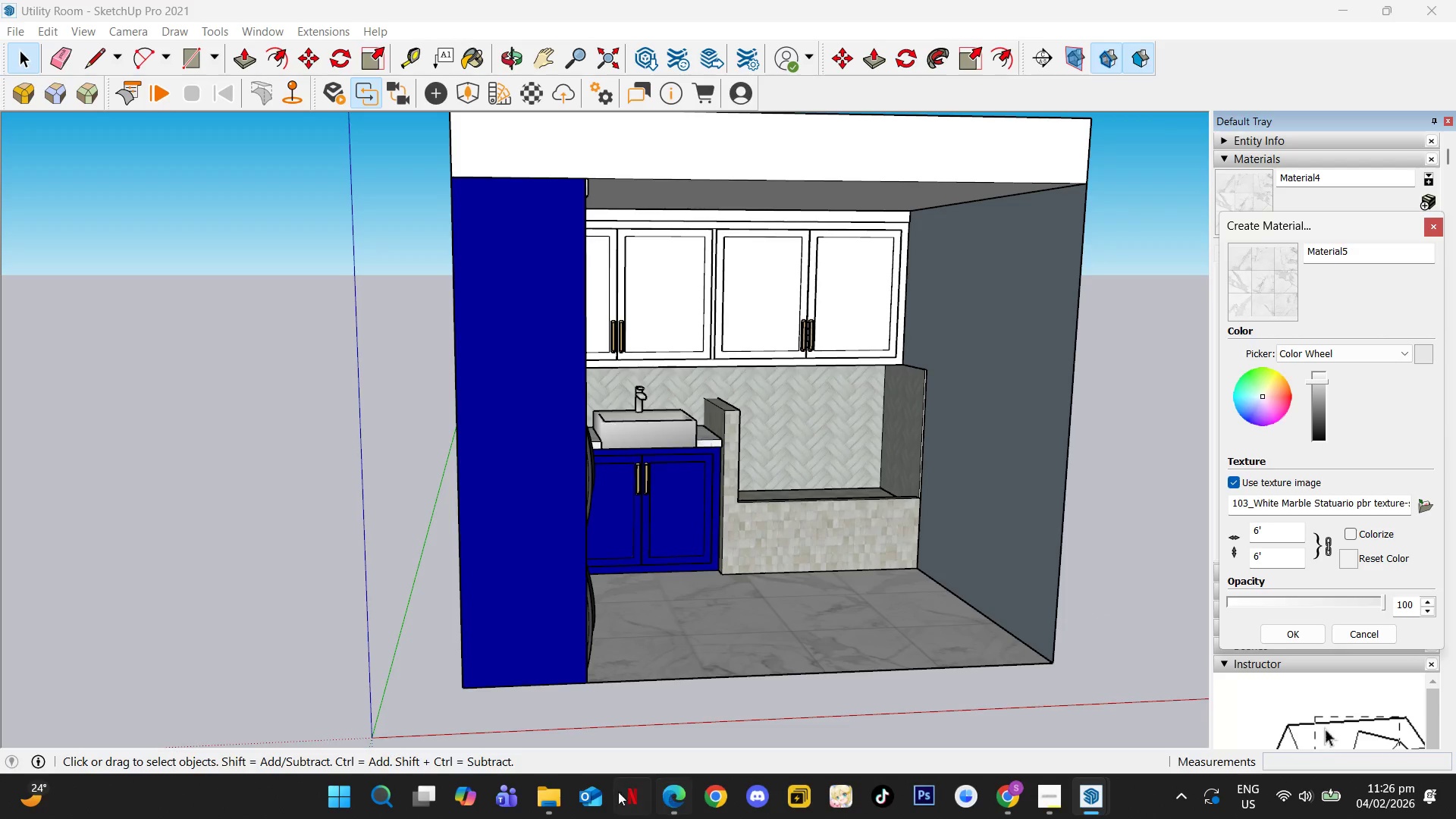 
left_click([552, 799])
 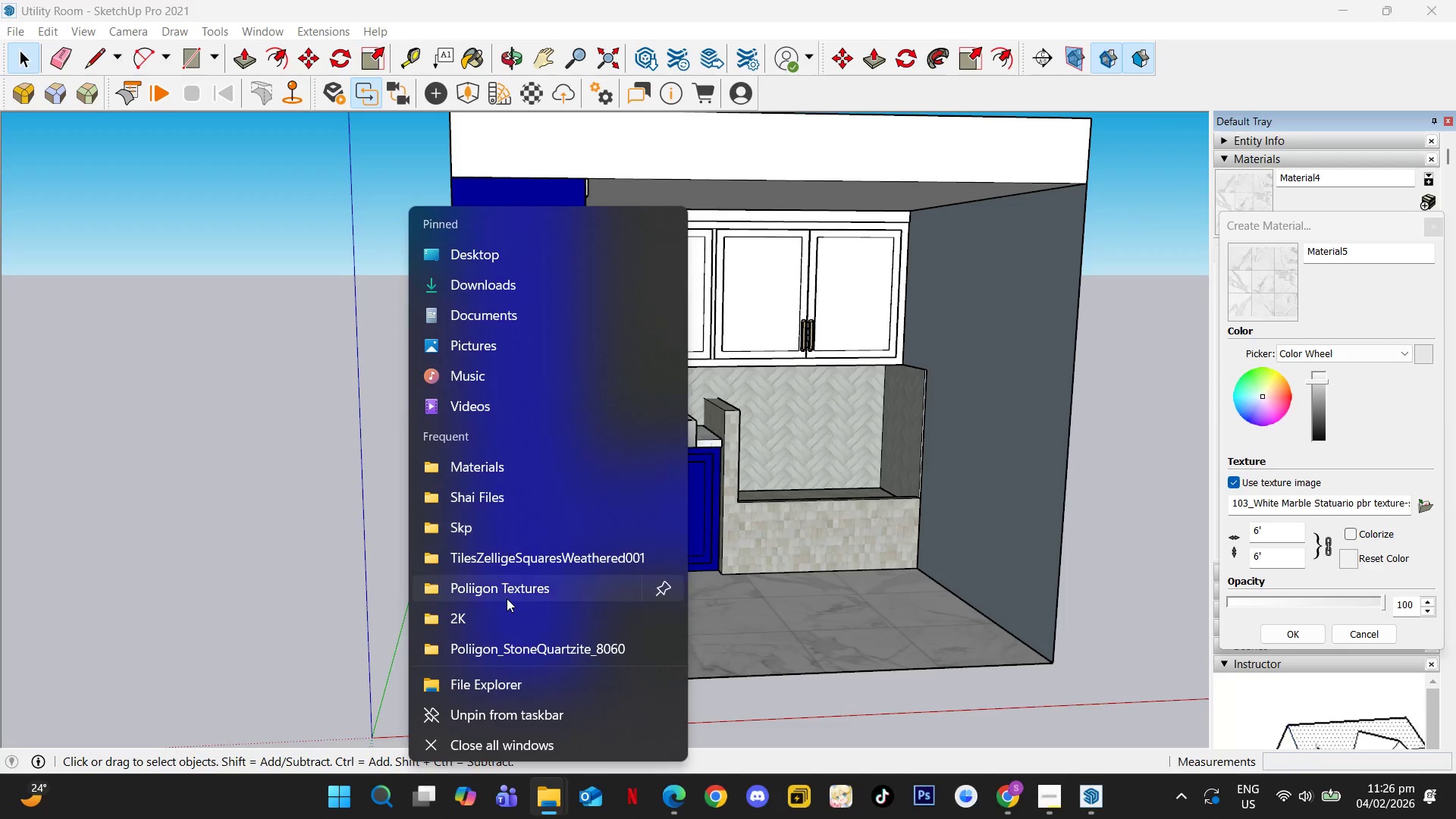 
left_click([526, 286])
 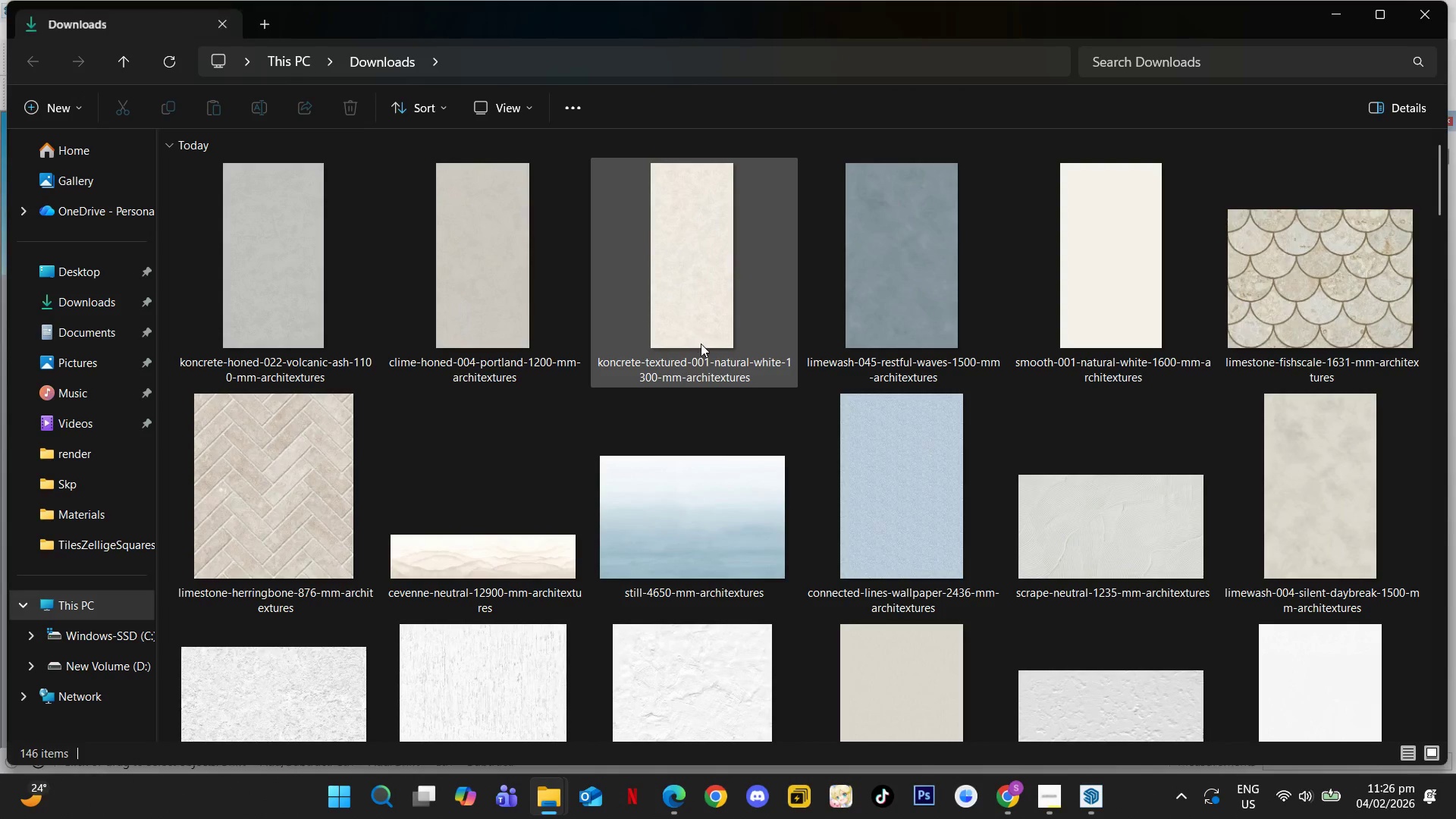 
left_click([341, 300])
 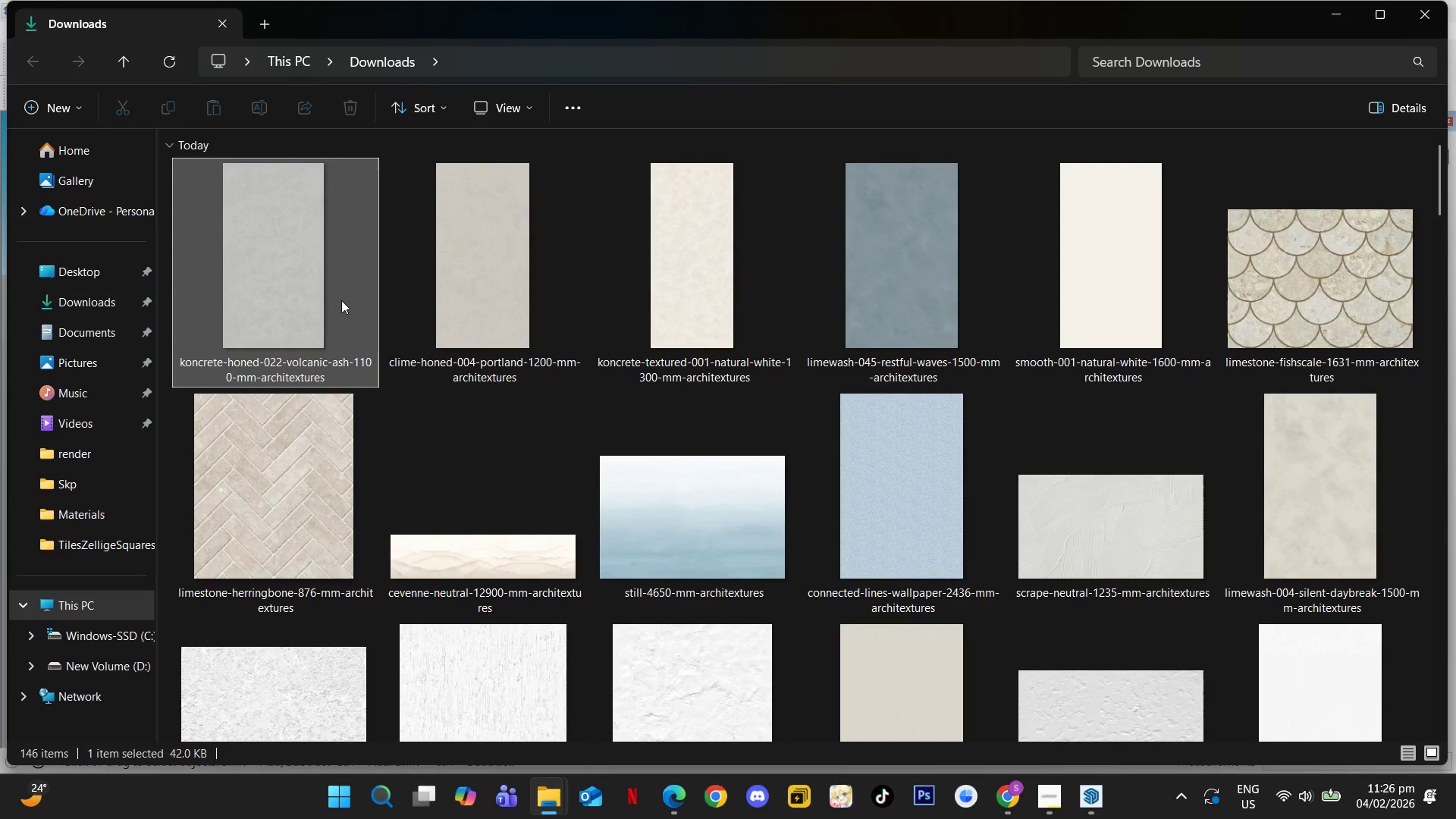 
key(Shift+ArrowRight)
 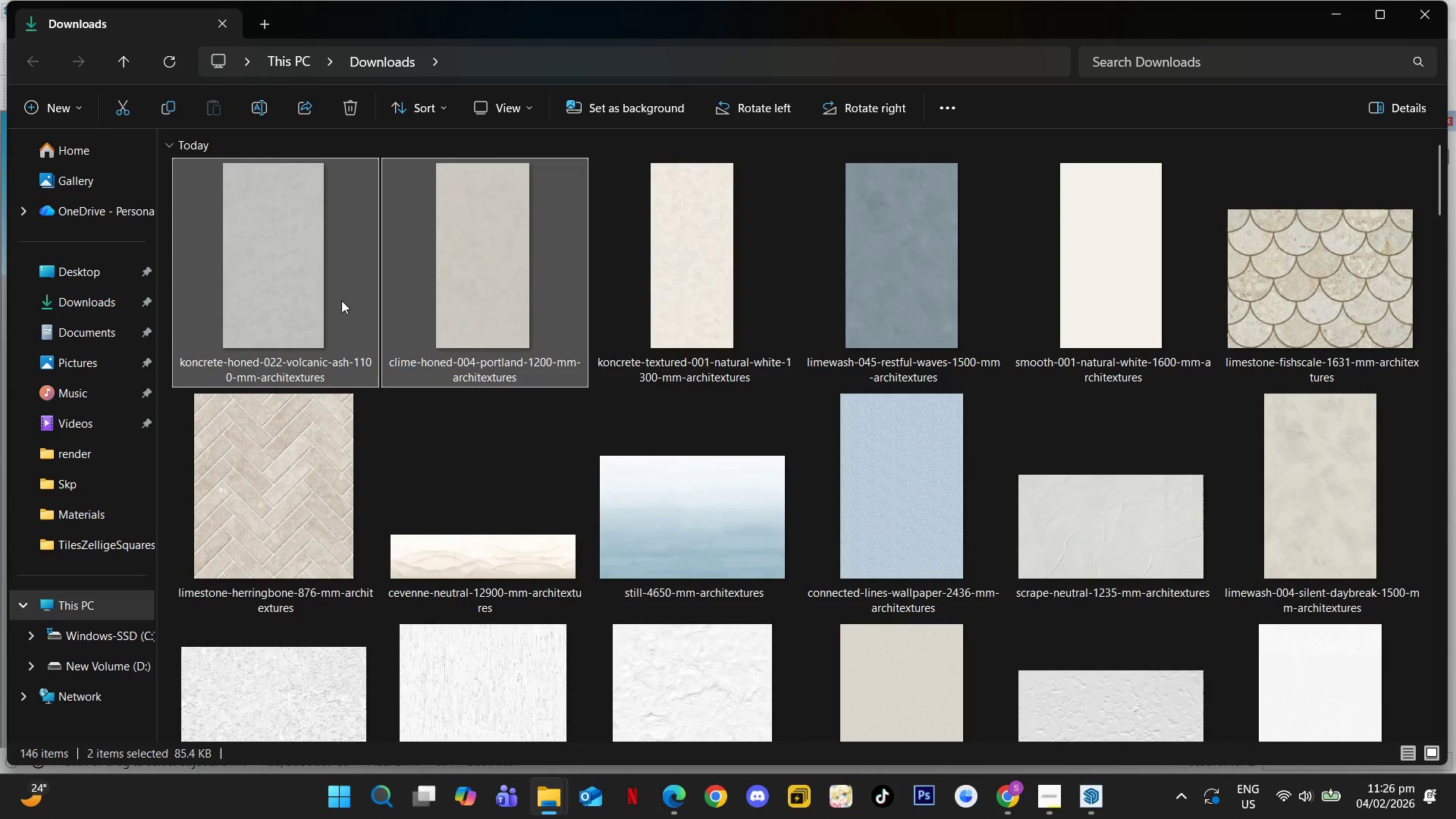 
key(Shift+ArrowRight)
 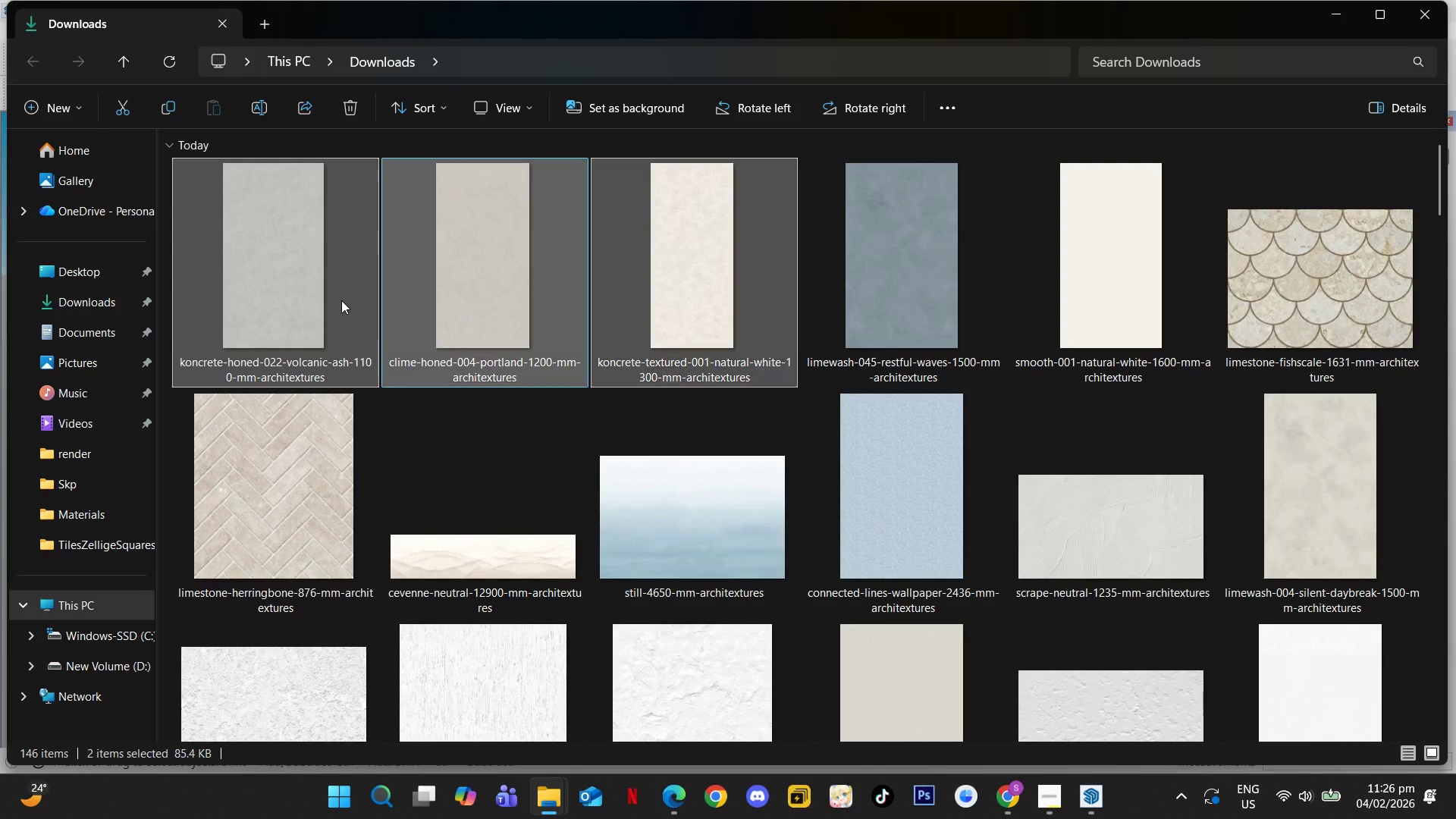 
key(Shift+ArrowRight)
 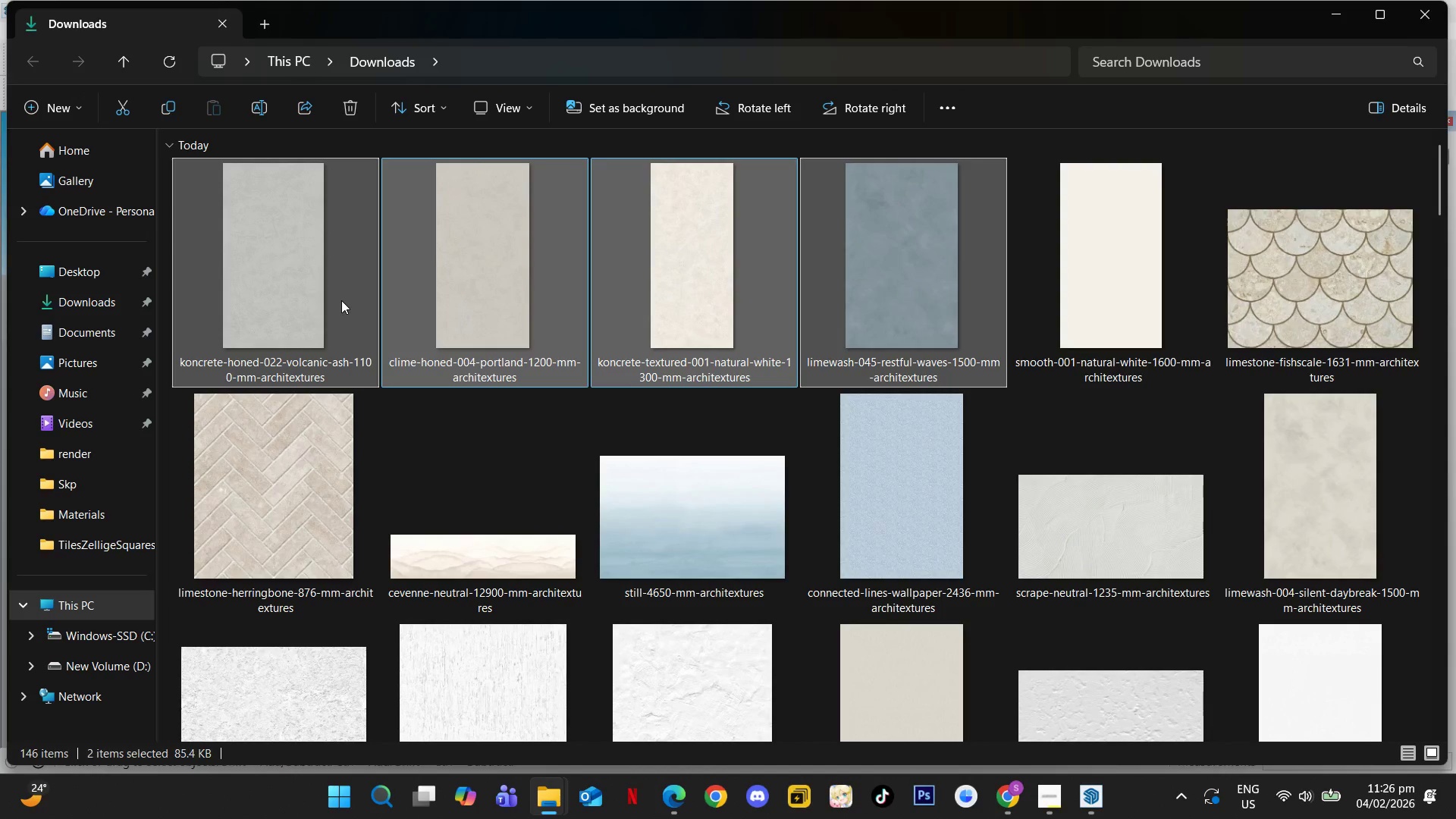 
key(Shift+ArrowRight)
 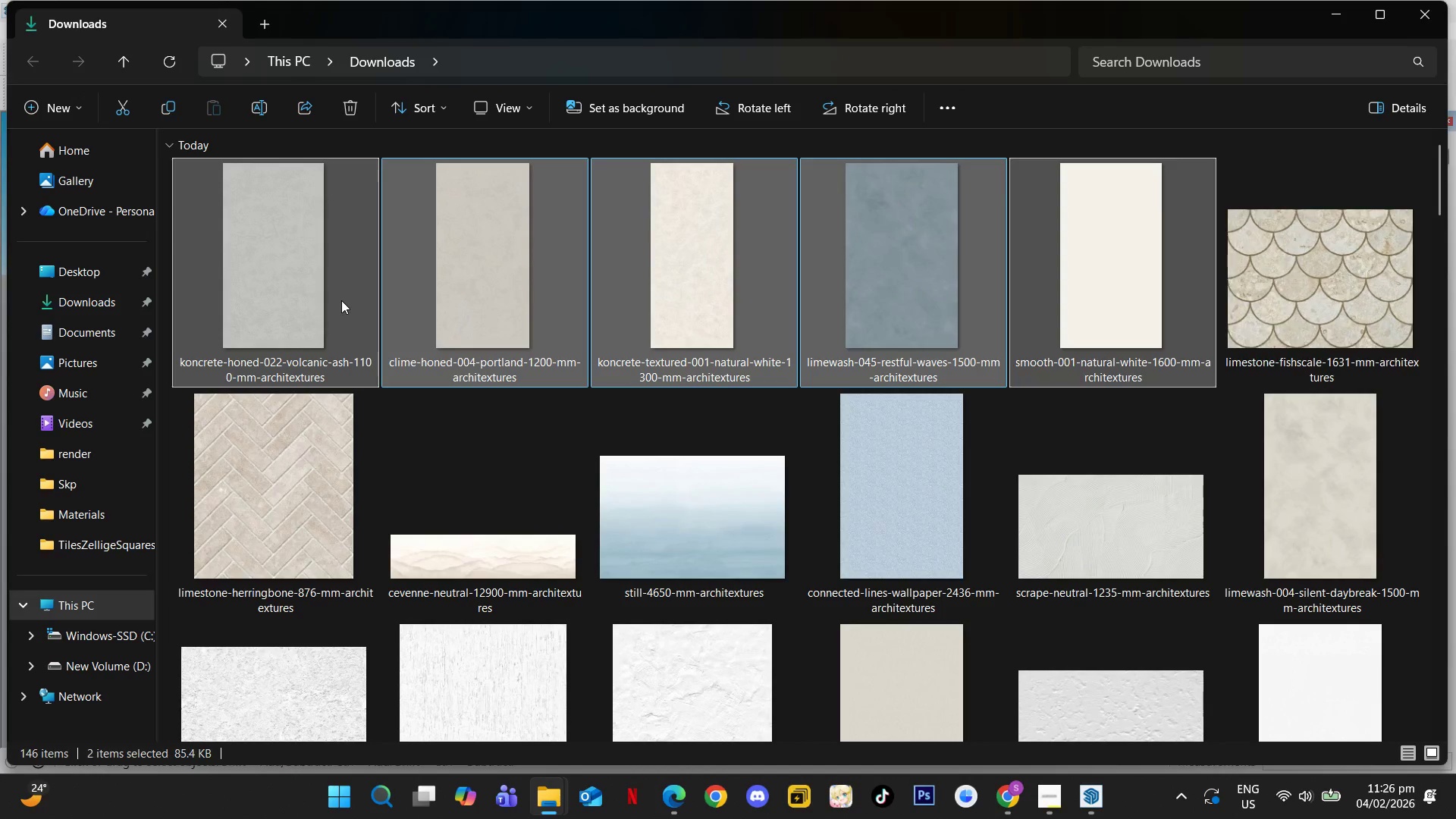 
key(Shift+ArrowRight)
 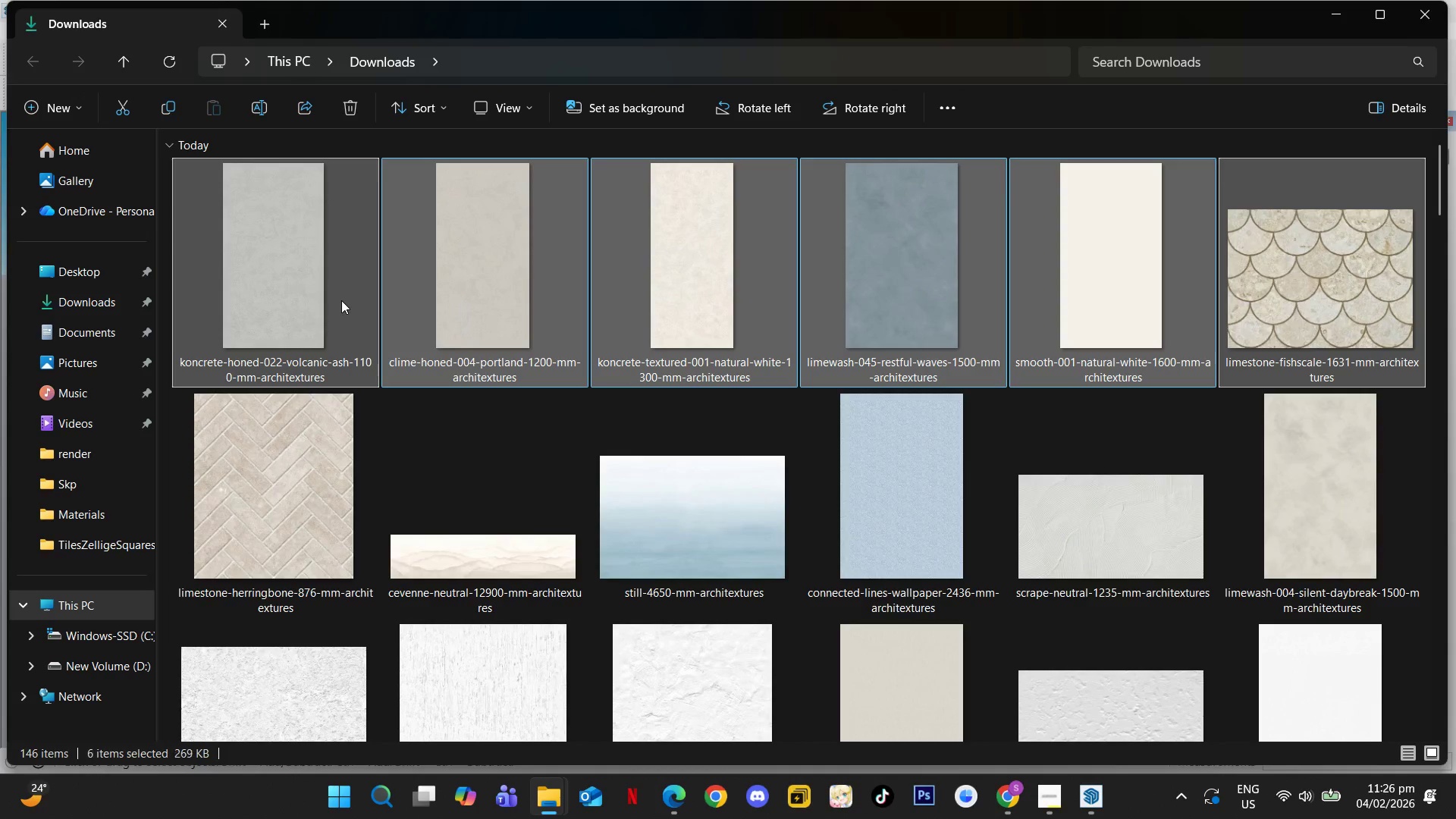 
key(Shift+ArrowDown)
 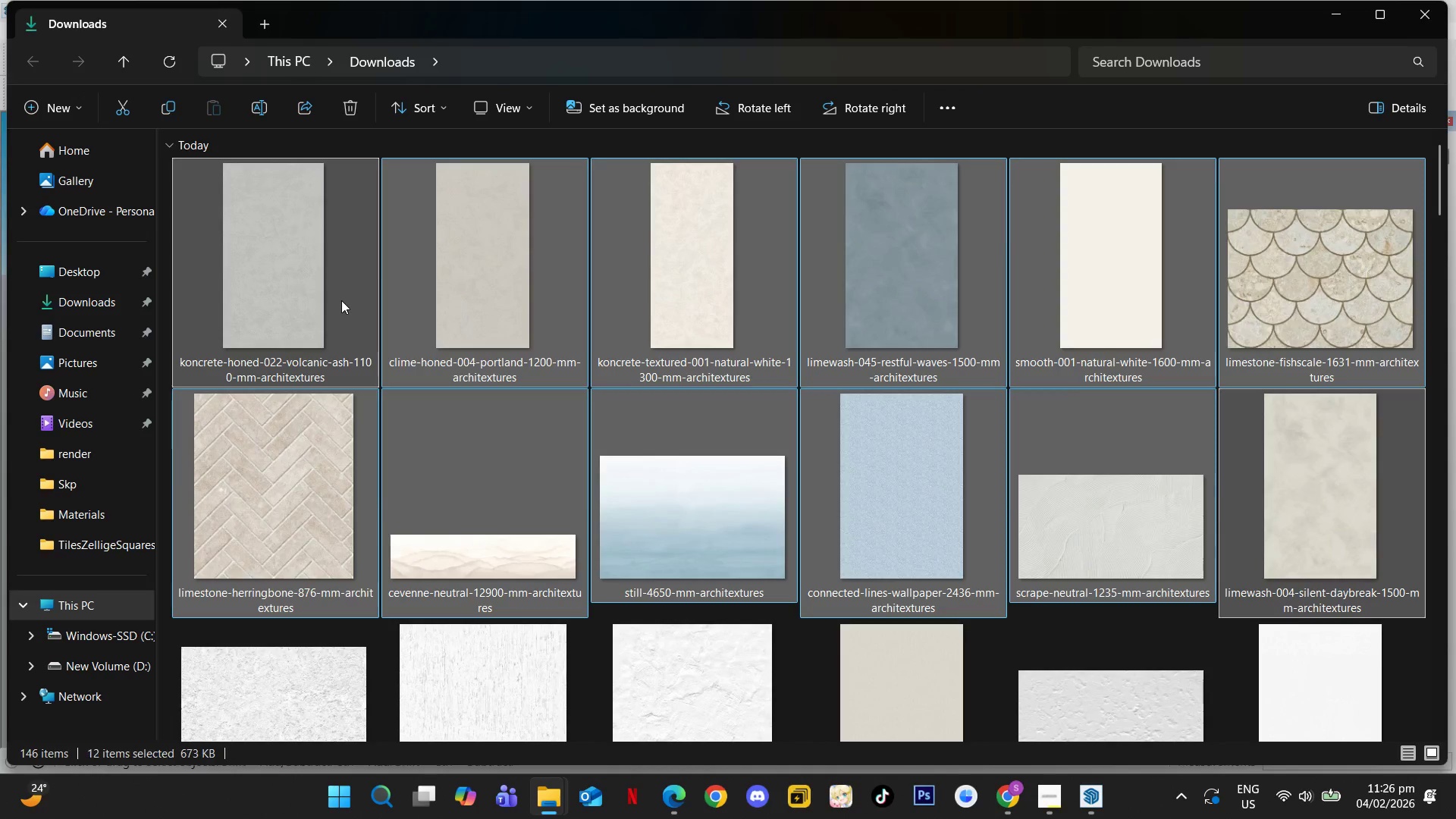 
key(Shift+ArrowDown)
 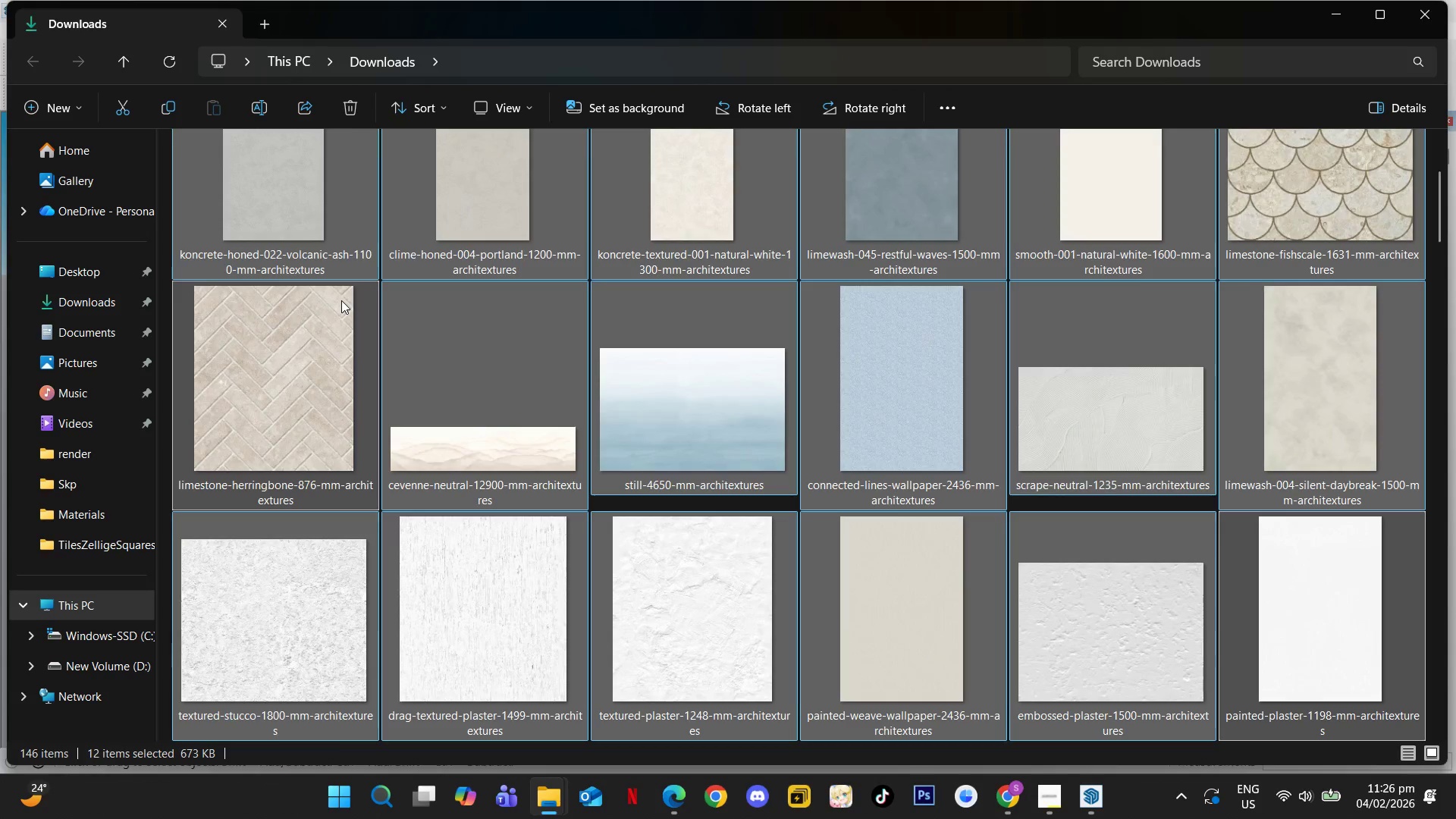 
key(Shift+ArrowDown)
 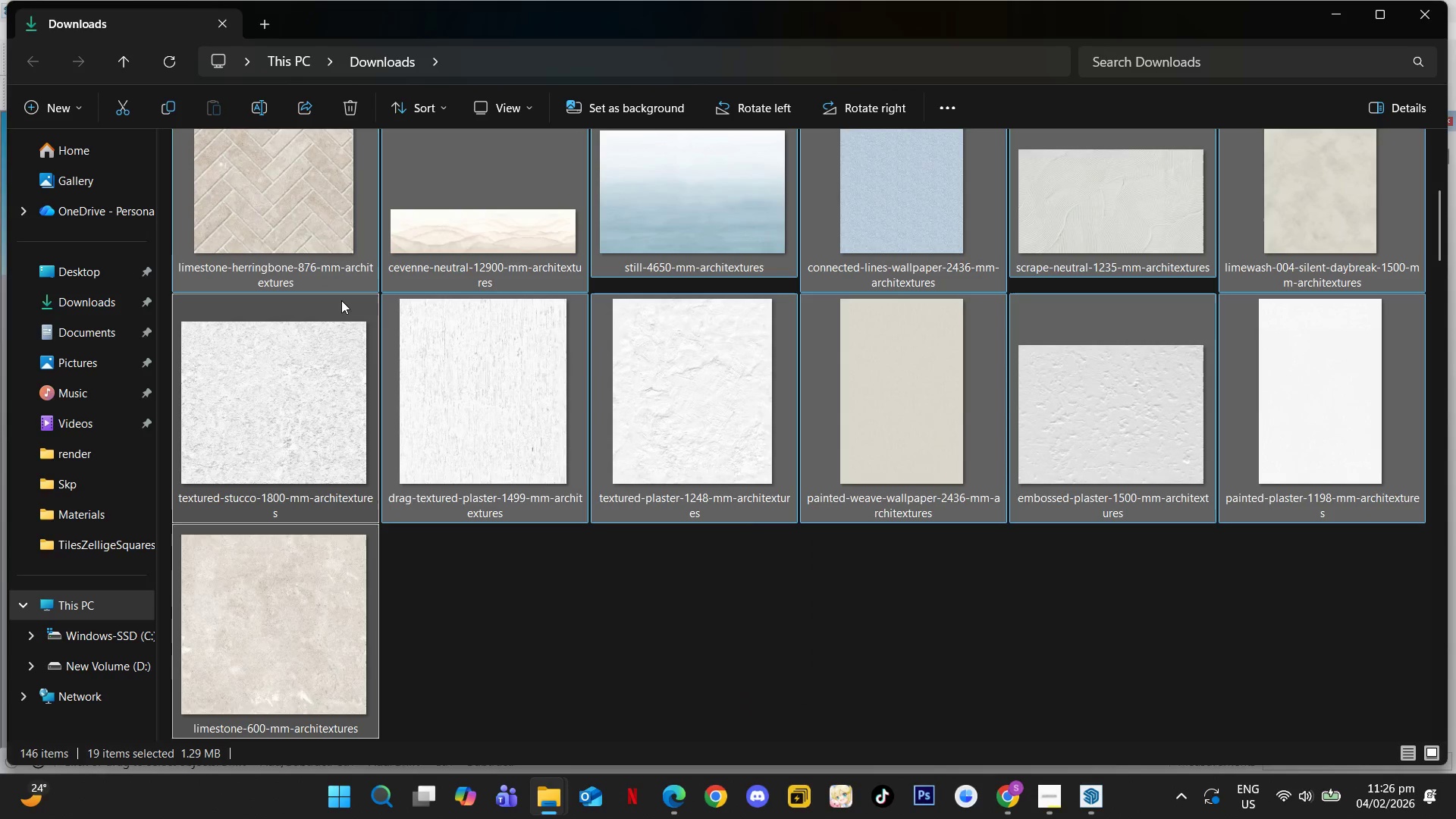 
key(Control+X)
 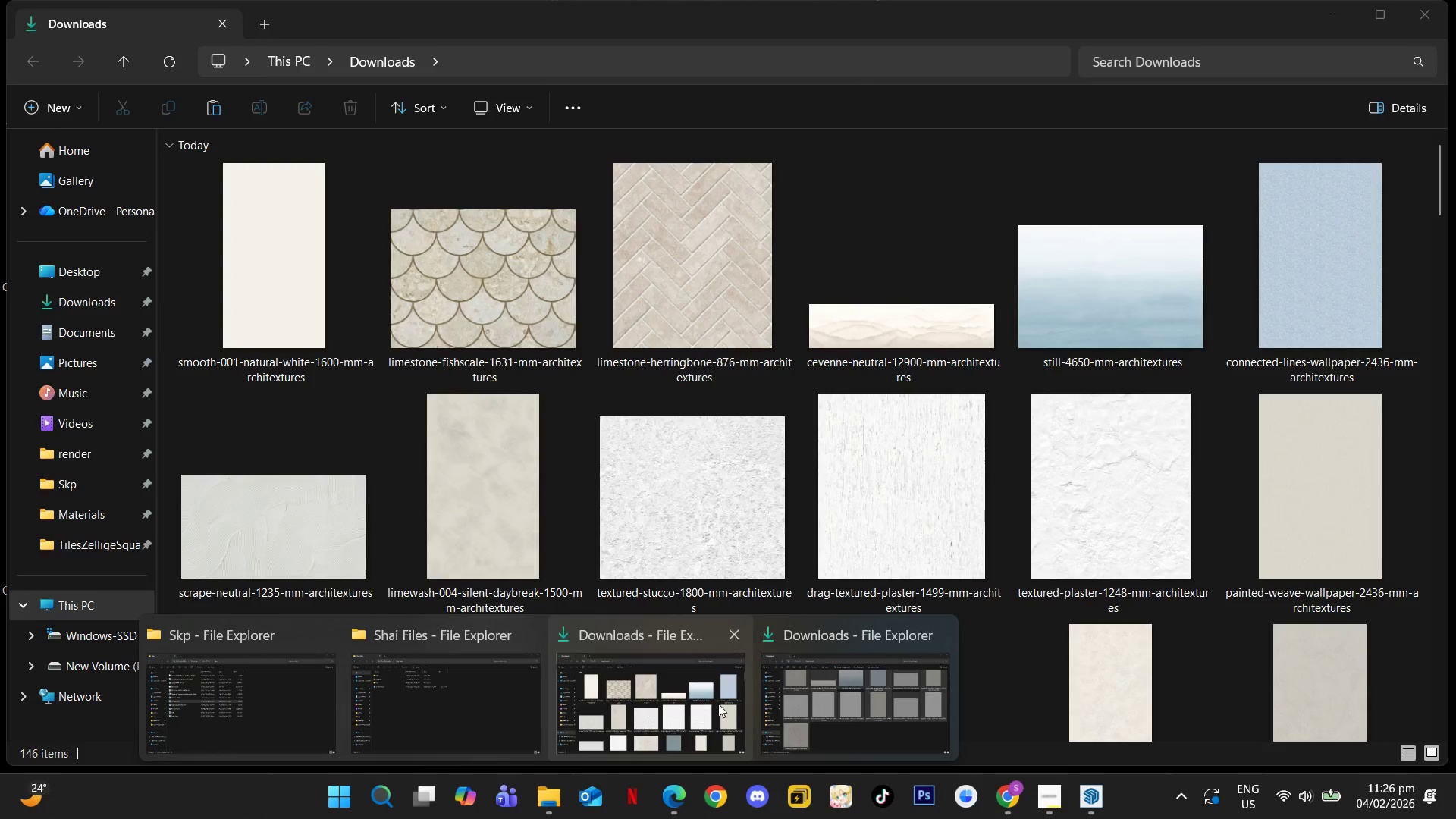 
mouse_move([259, 690])
 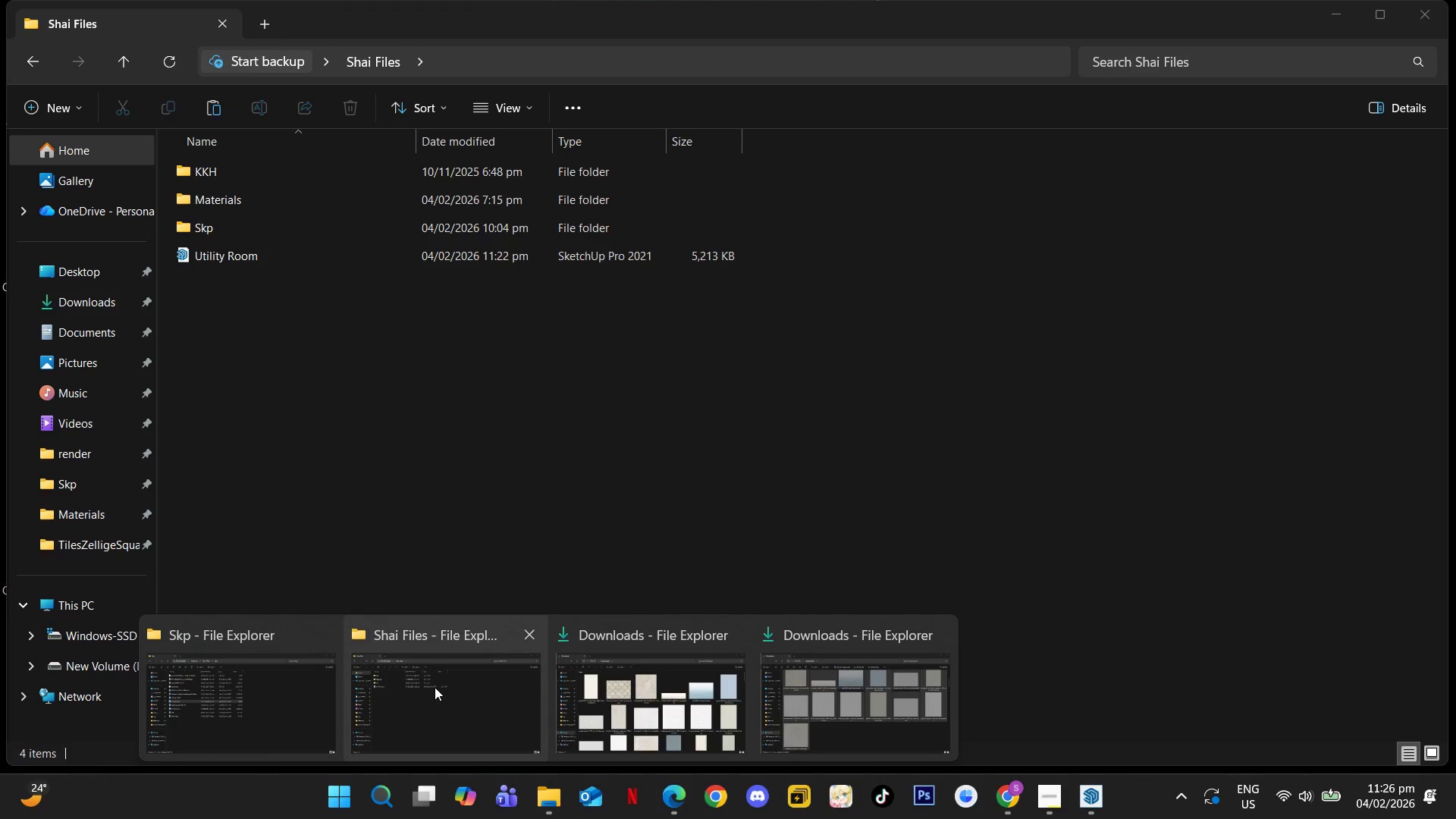 
left_click([435, 687])
 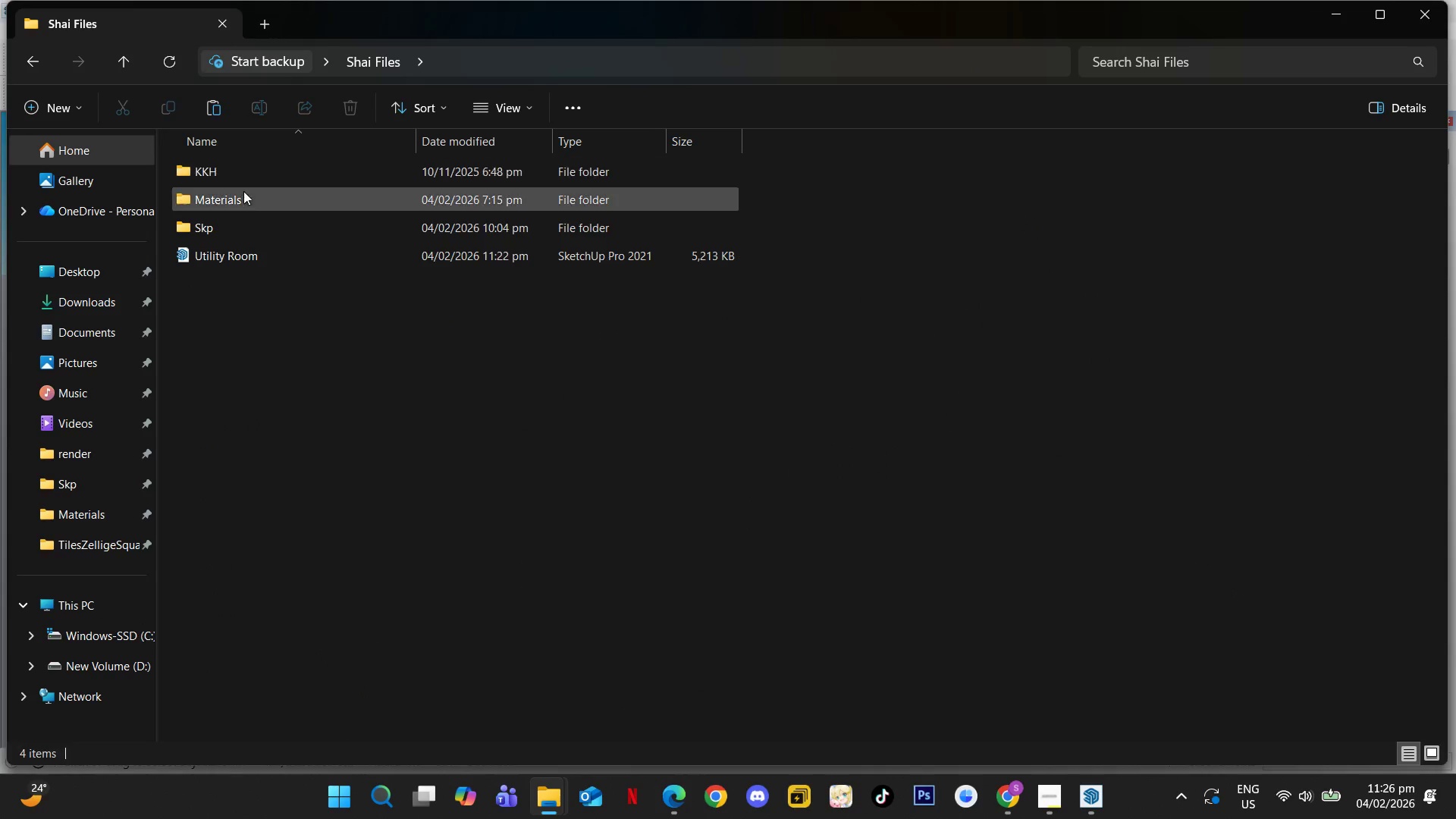 
double_click([247, 202])
 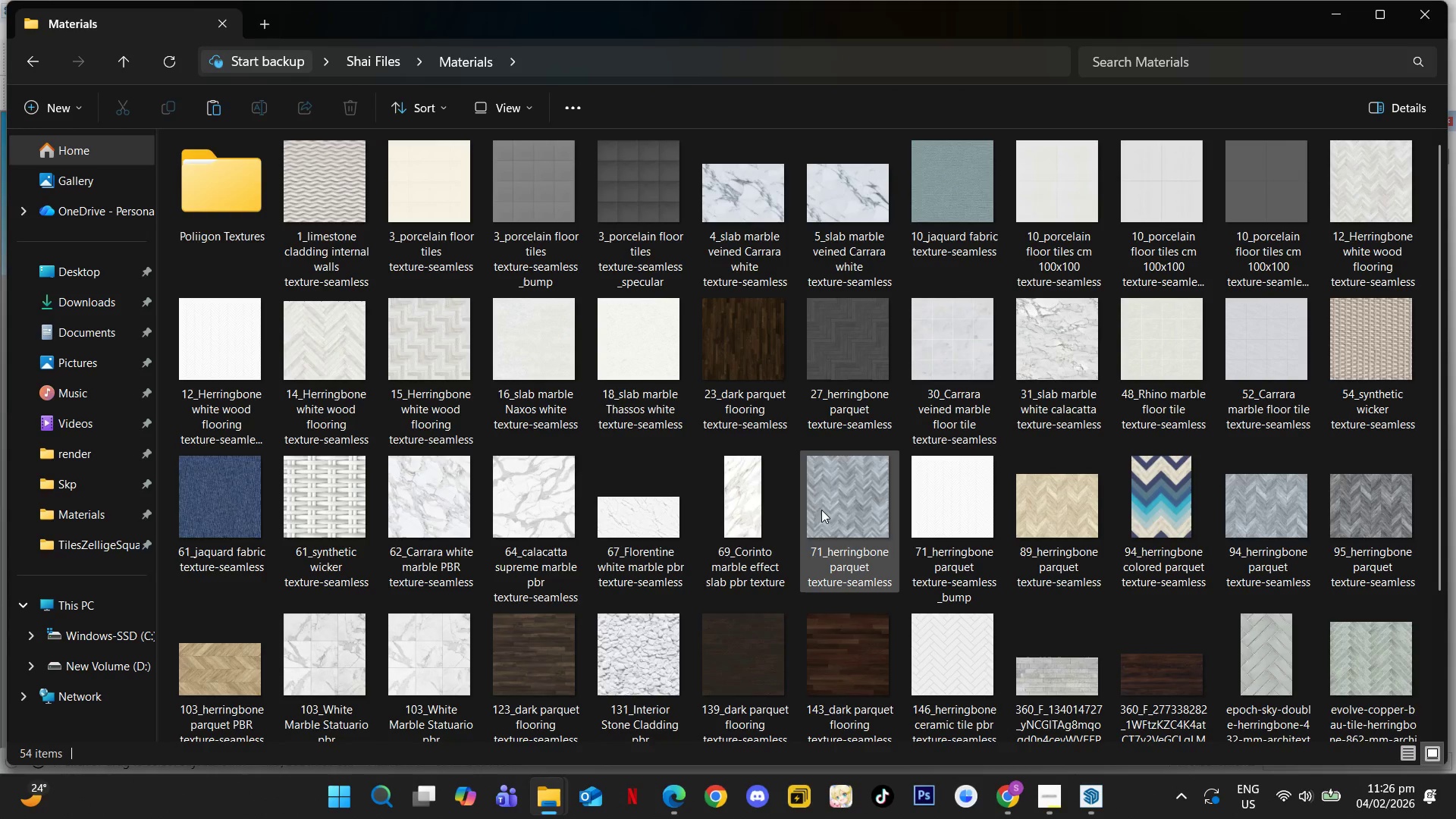 
key(Control+V)
 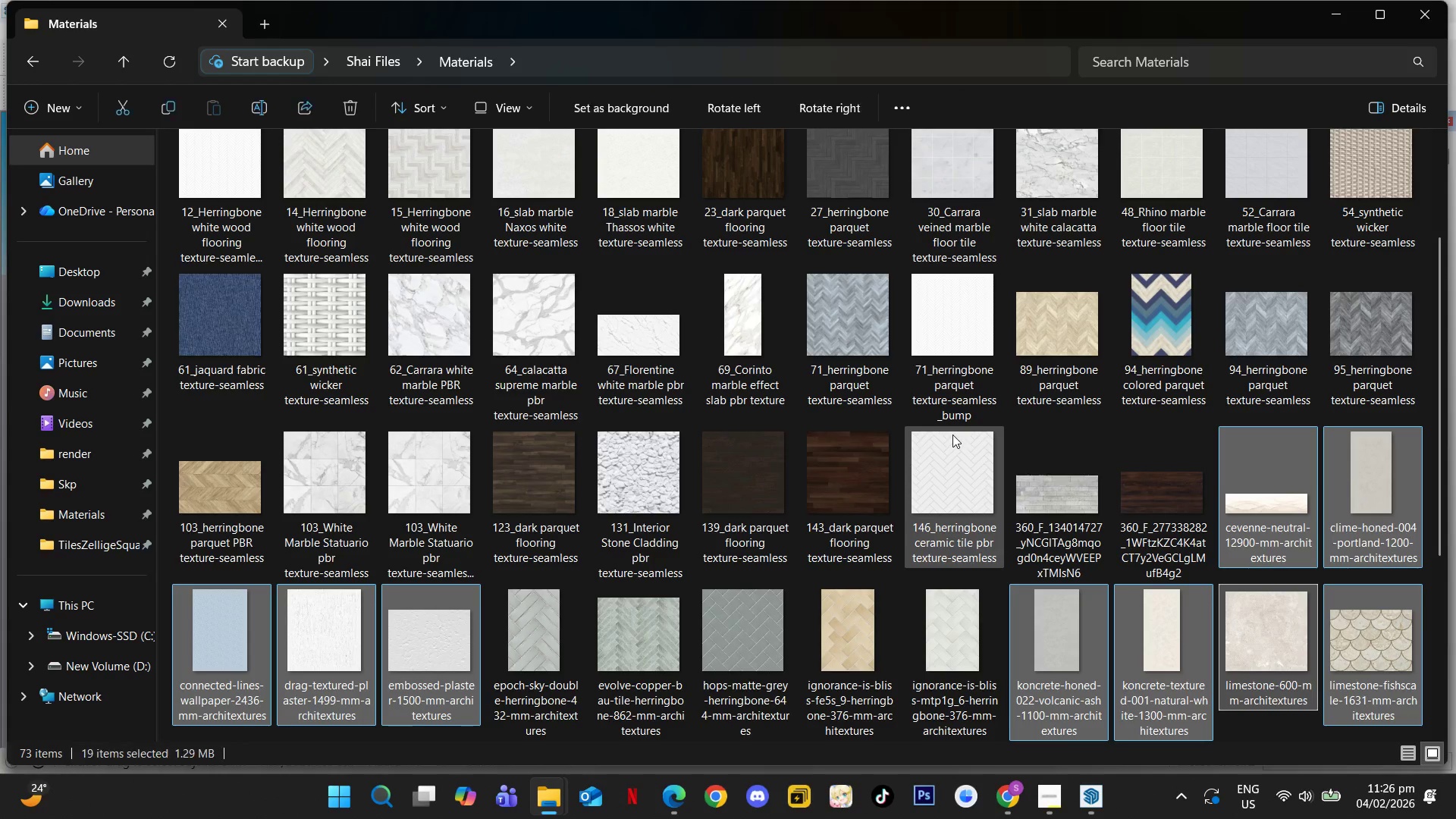 
scroll: coordinate [996, 494], scroll_direction: down, amount: 3.0
 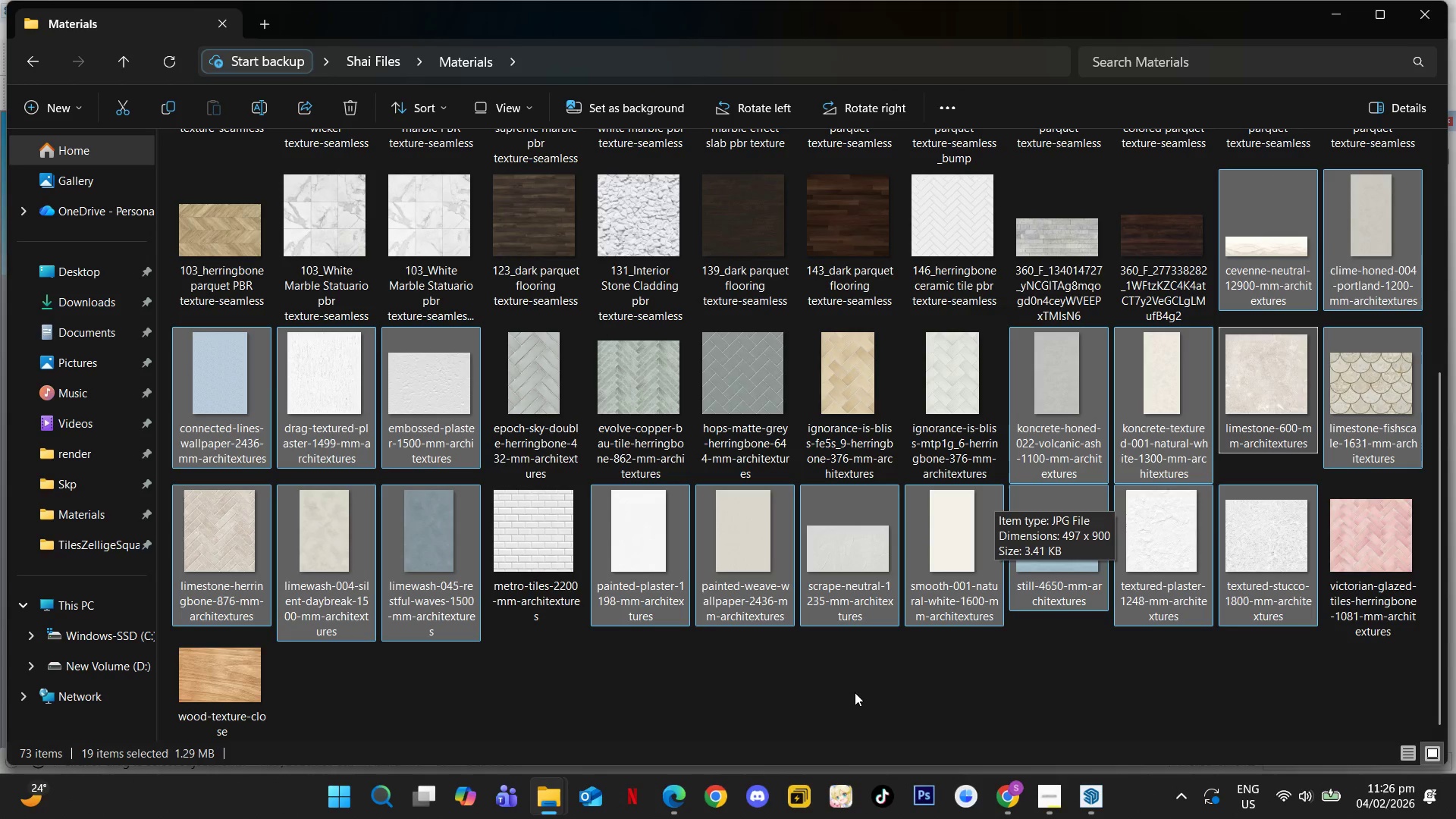 
left_click([855, 694])
 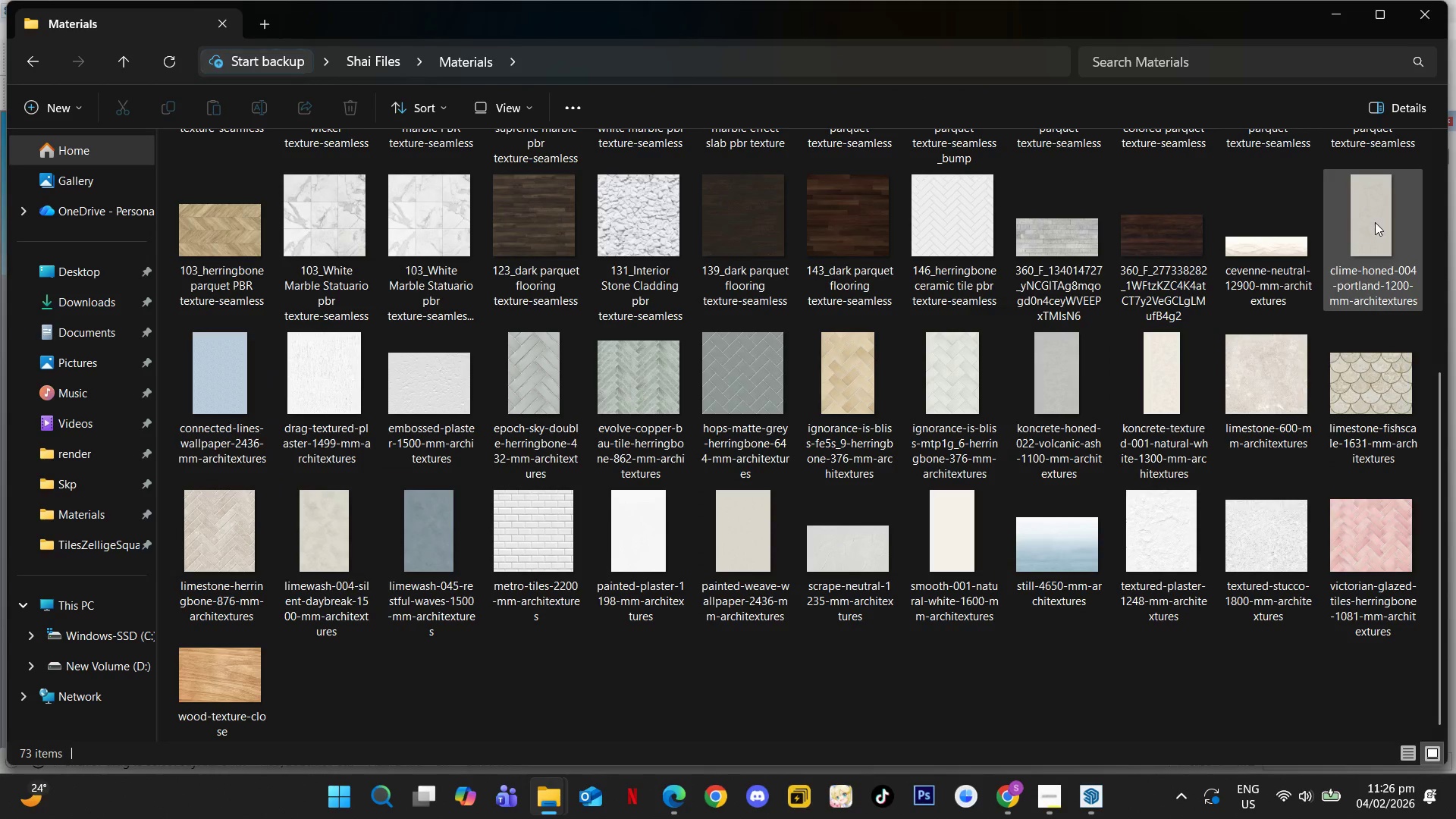 
double_click([1375, 222])
 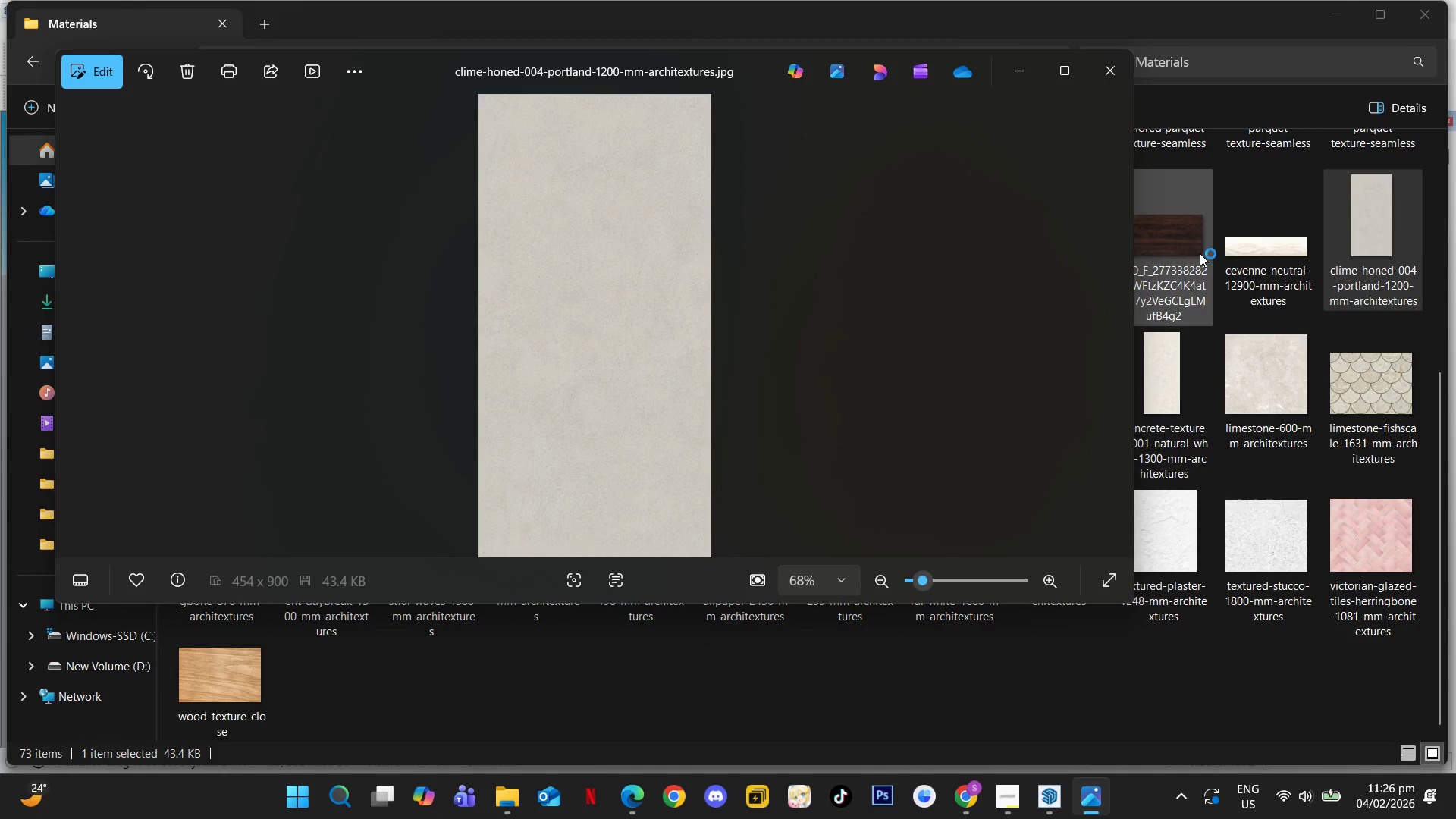 
left_click([1110, 82])
 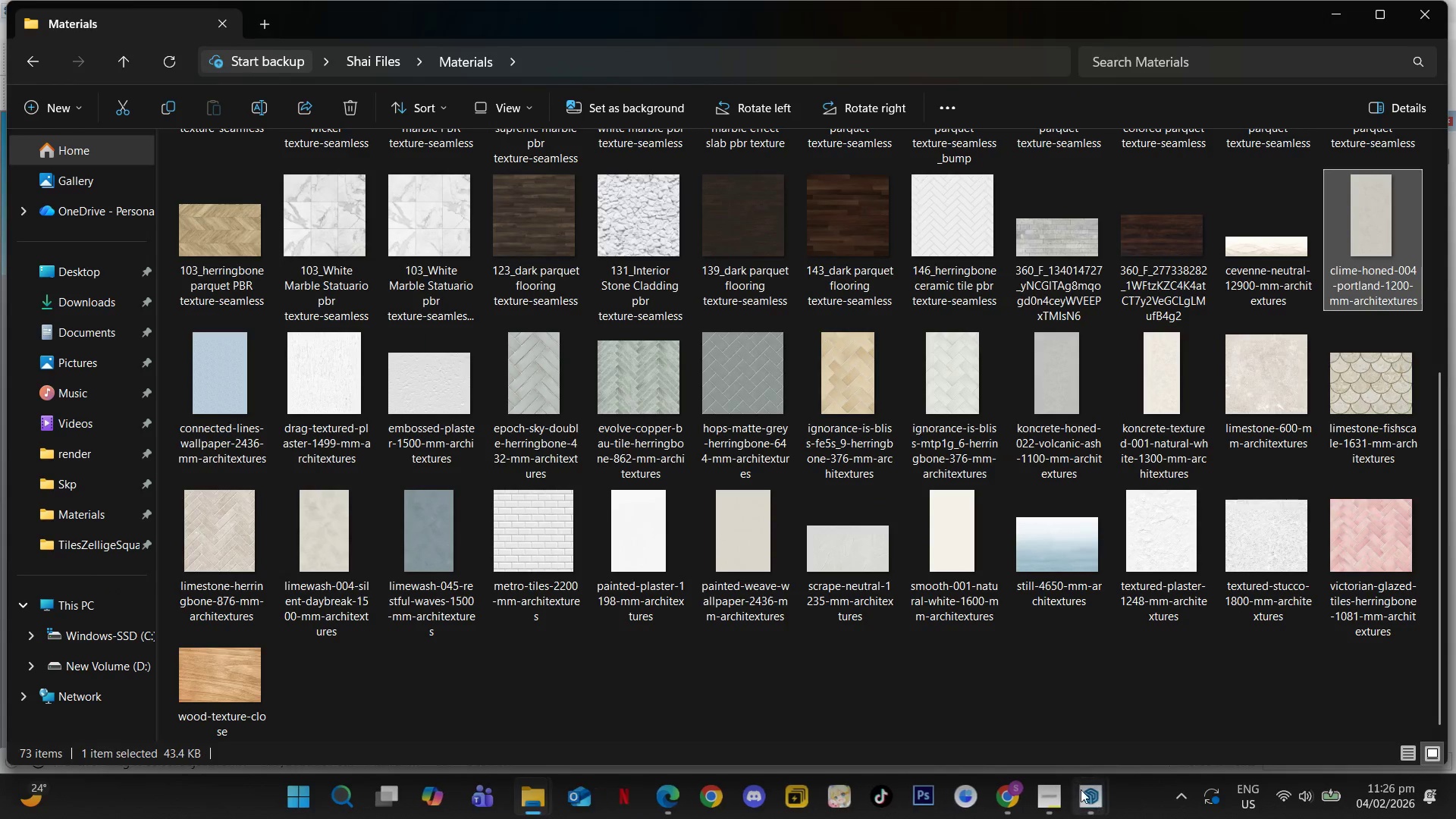 
left_click([1080, 784])
 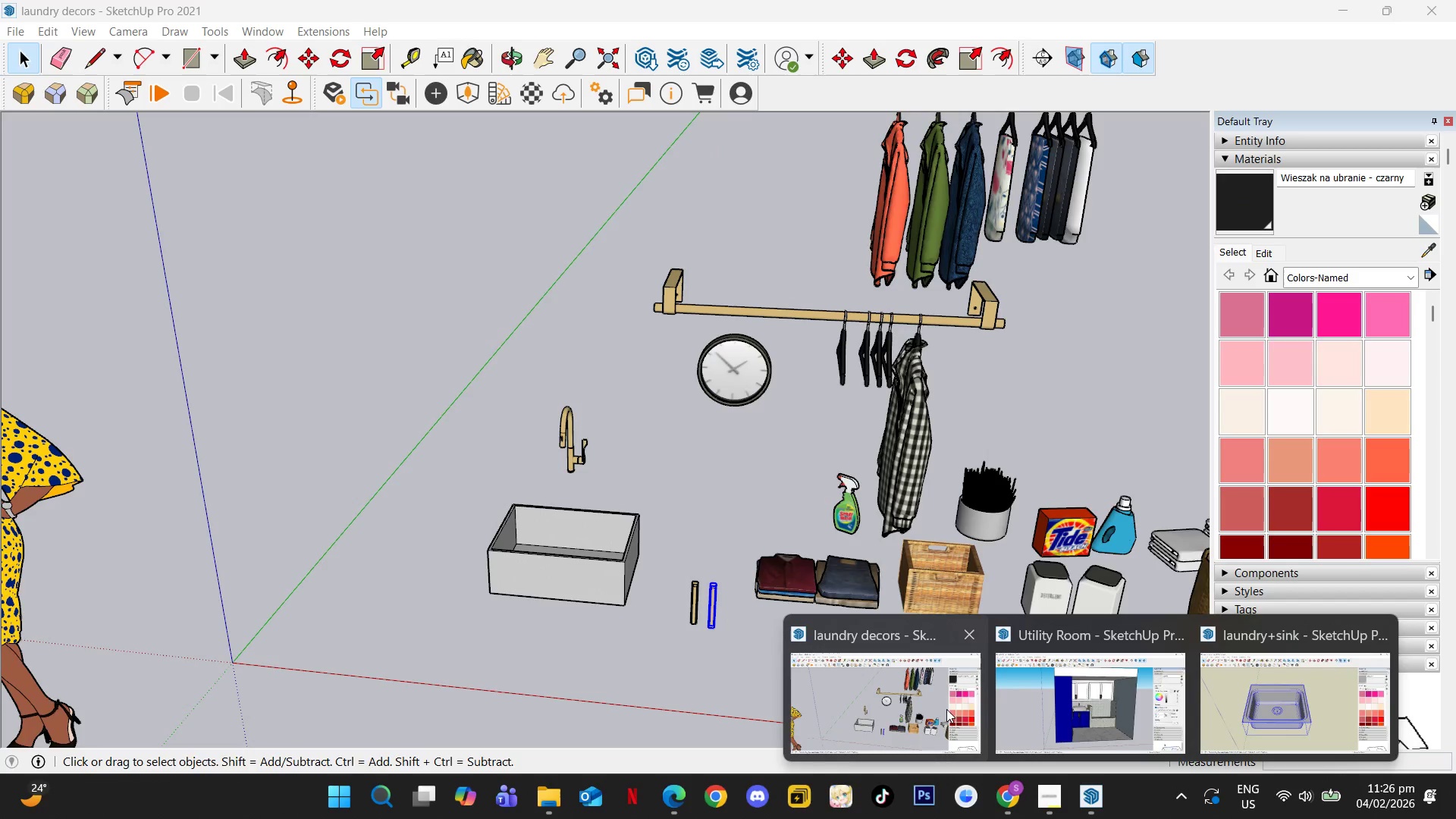 
left_click([1072, 689])
 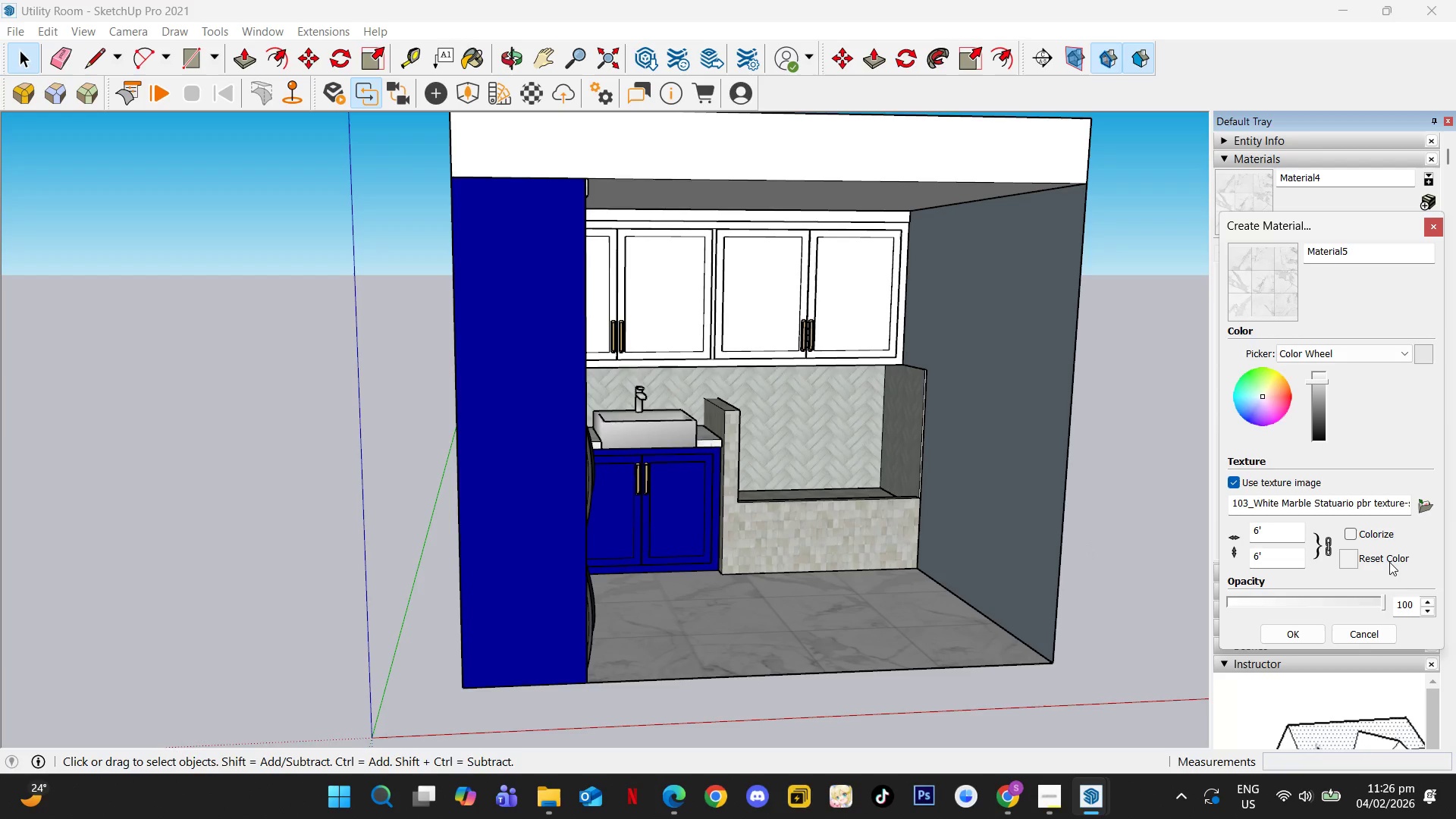 
left_click([1429, 506])
 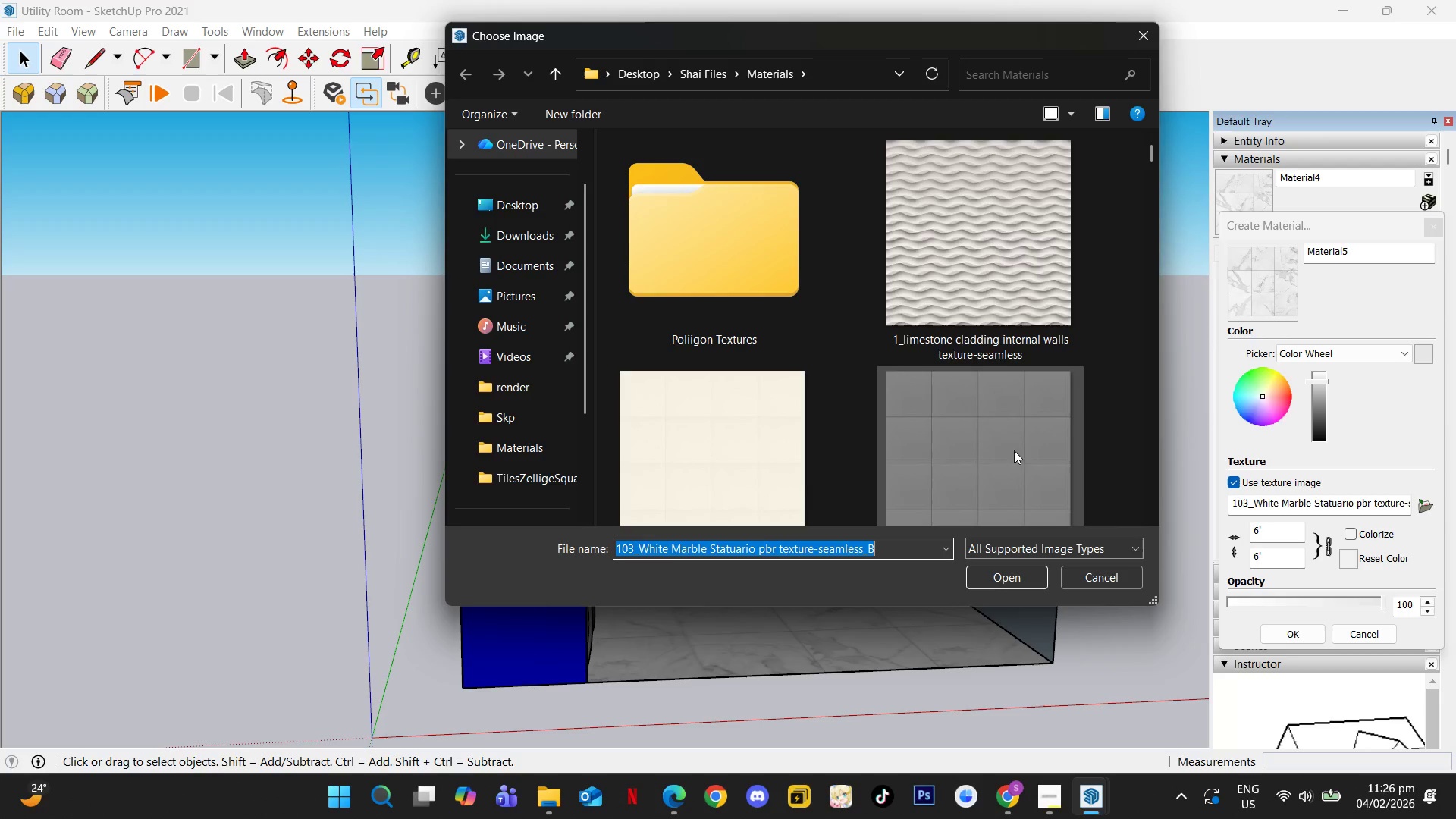 
scroll: coordinate [1000, 386], scroll_direction: down, amount: 10.0
 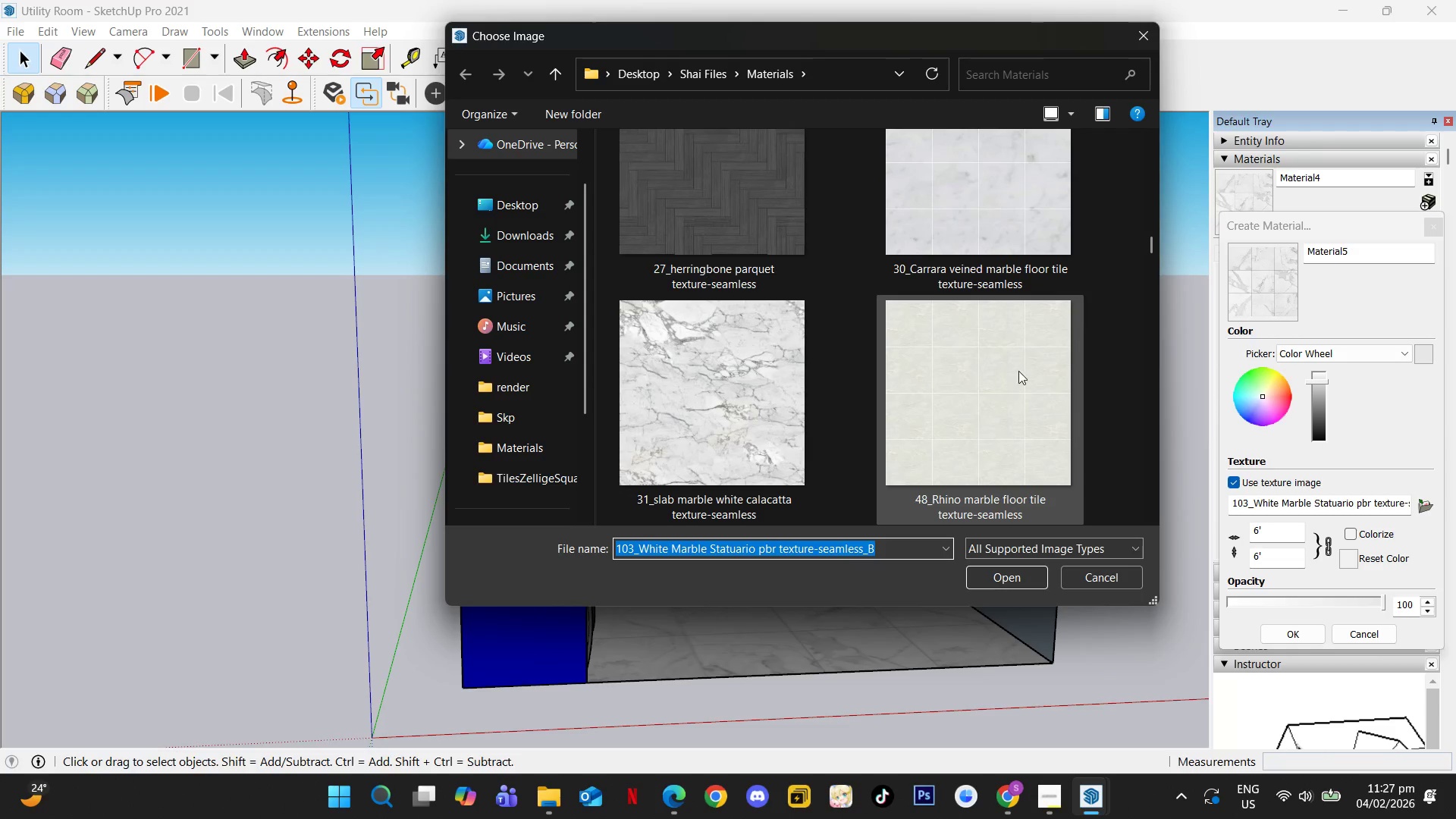 
scroll: coordinate [1015, 375], scroll_direction: up, amount: 4.0
 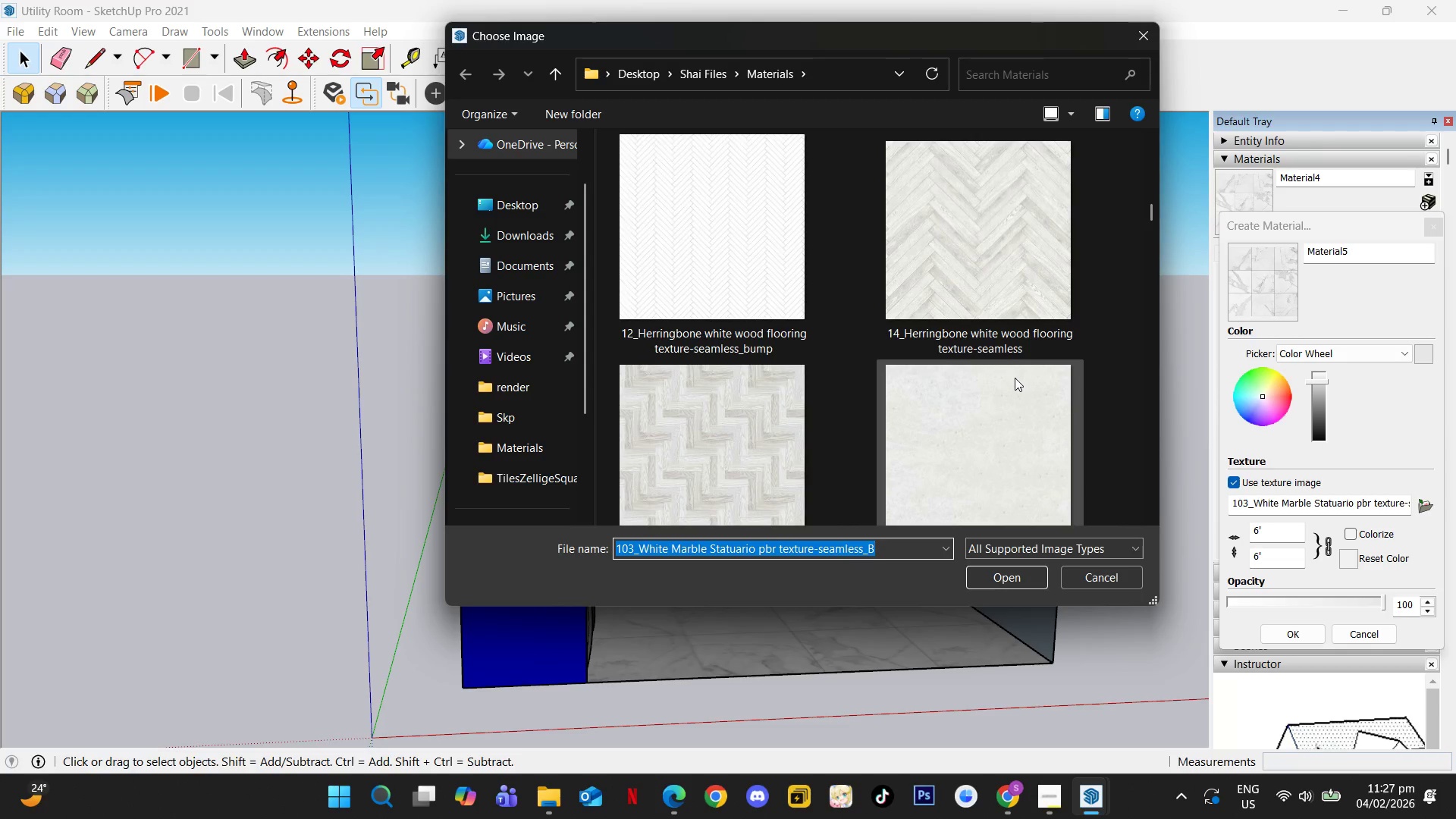 
scroll: coordinate [1020, 436], scroll_direction: down, amount: 16.0
 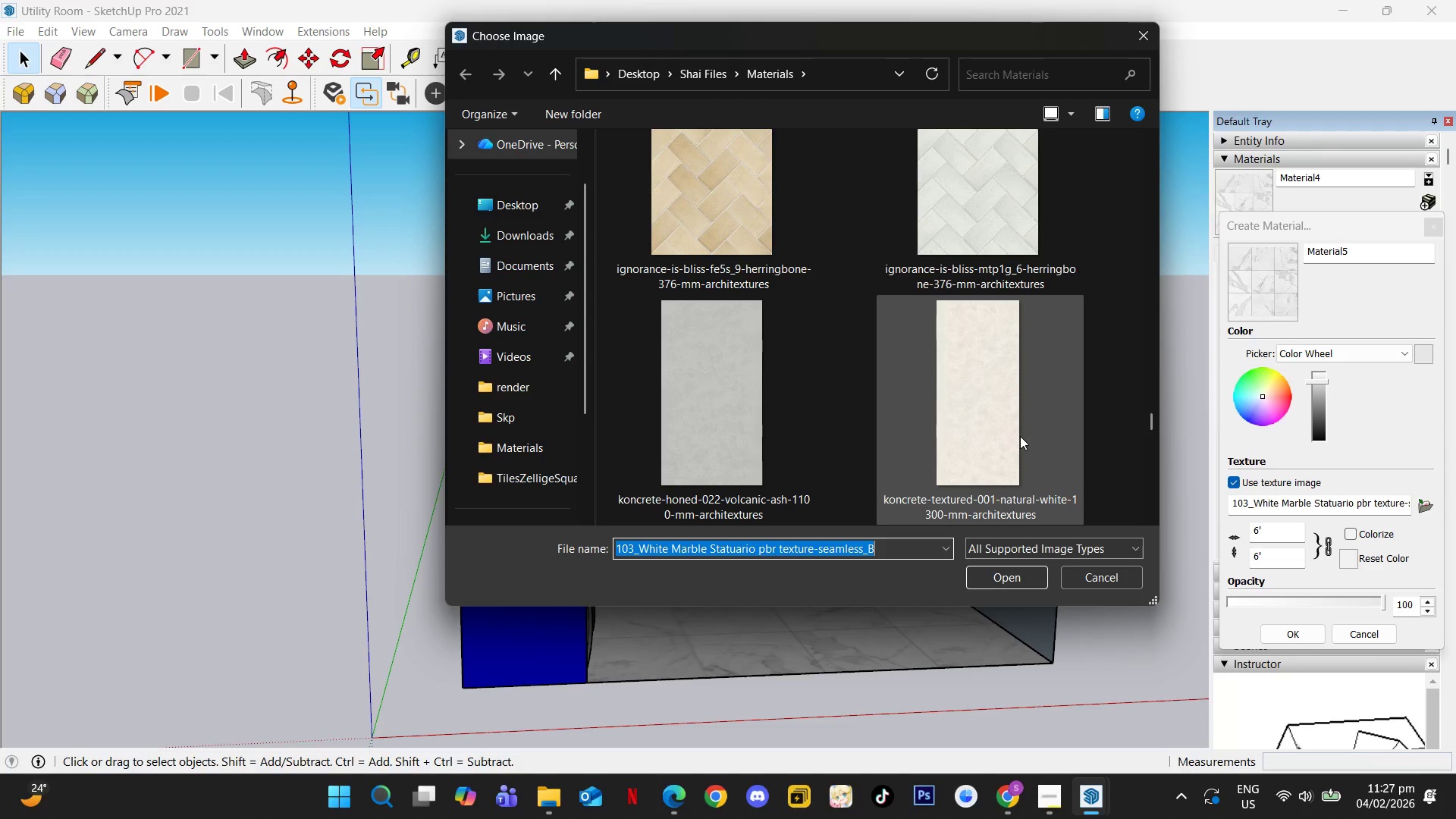 
left_click([1020, 436])
 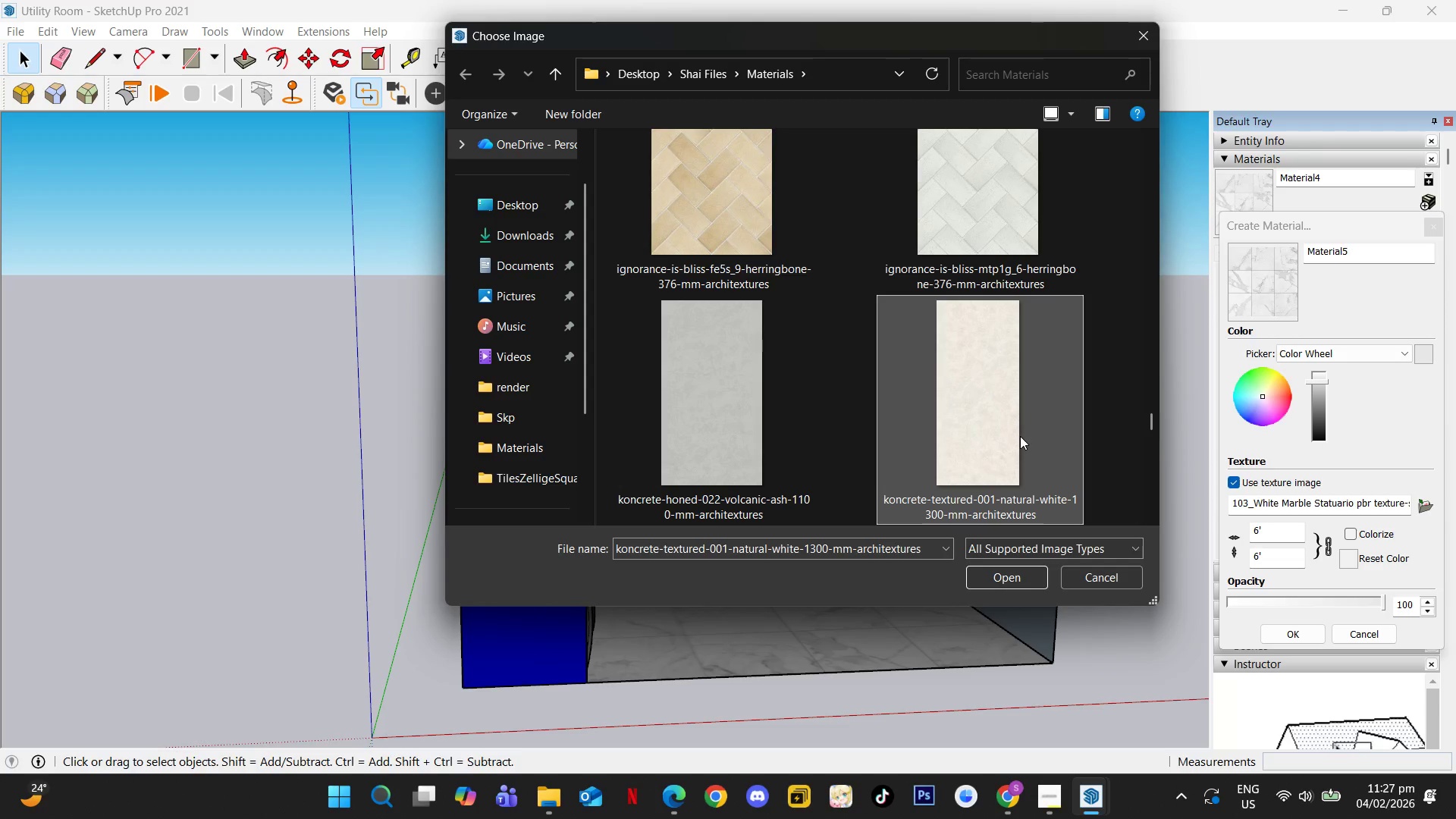 
scroll: coordinate [1018, 436], scroll_direction: down, amount: 4.0
 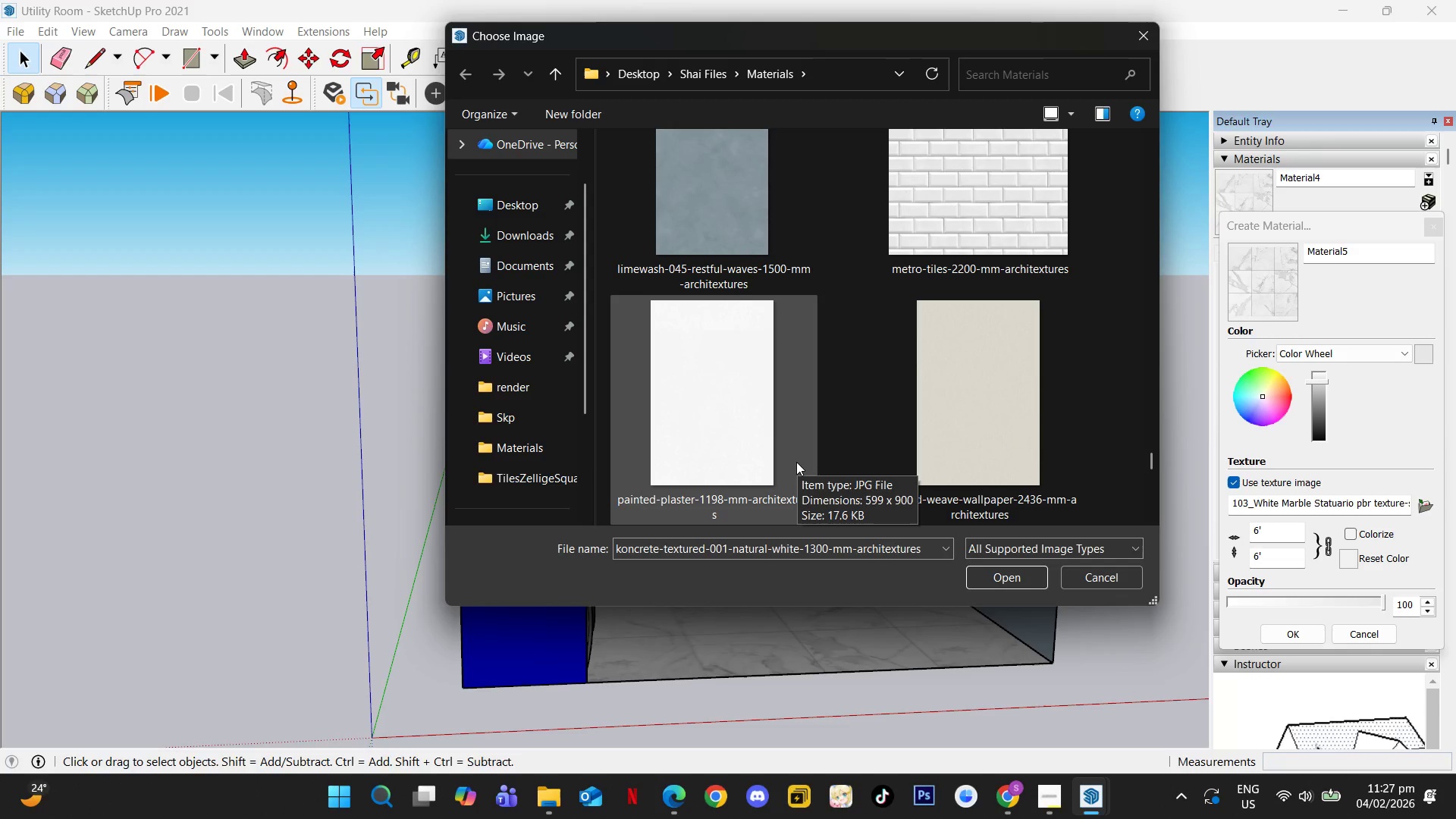 
left_click([956, 442])
 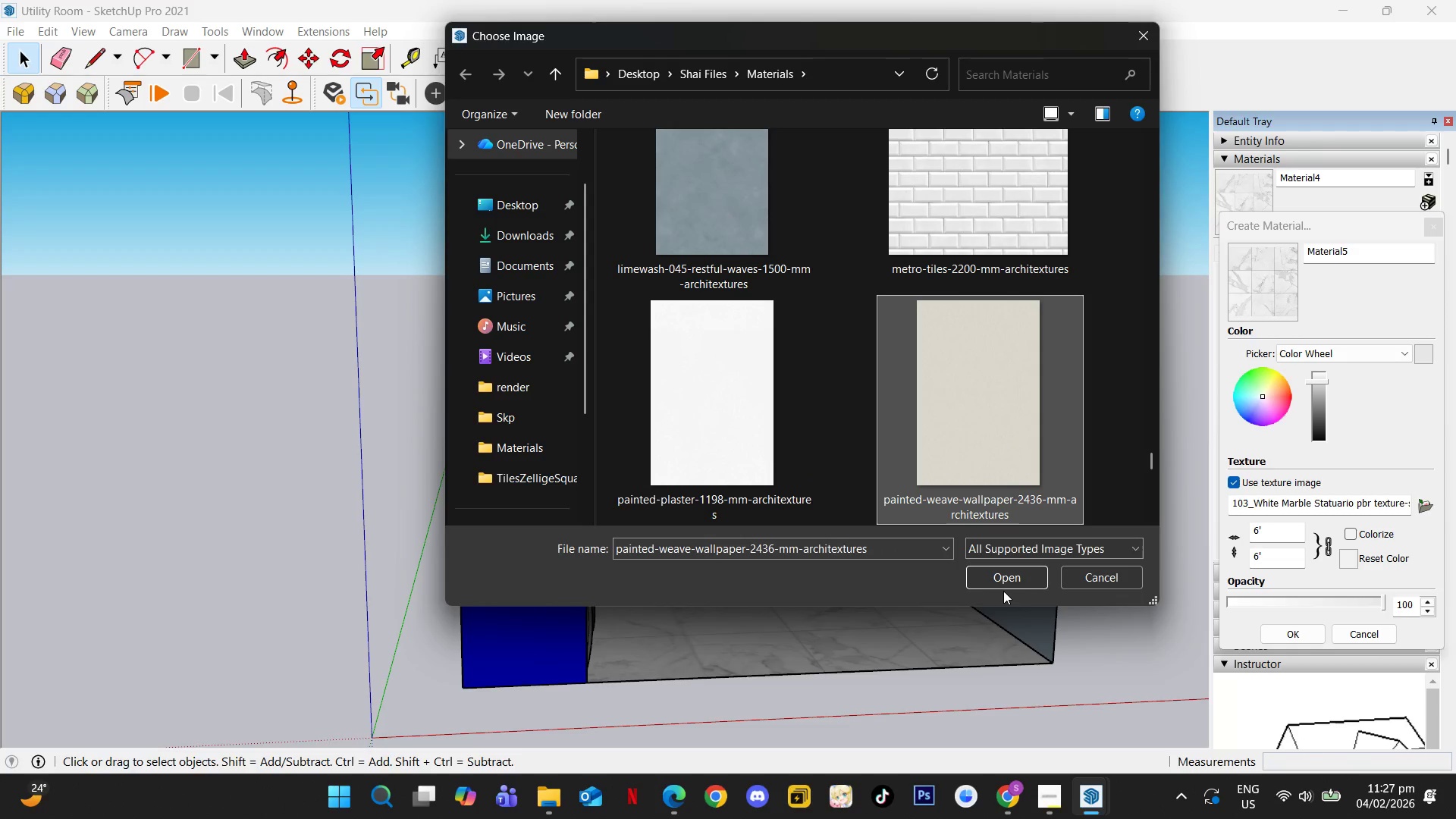 
left_click([1011, 582])
 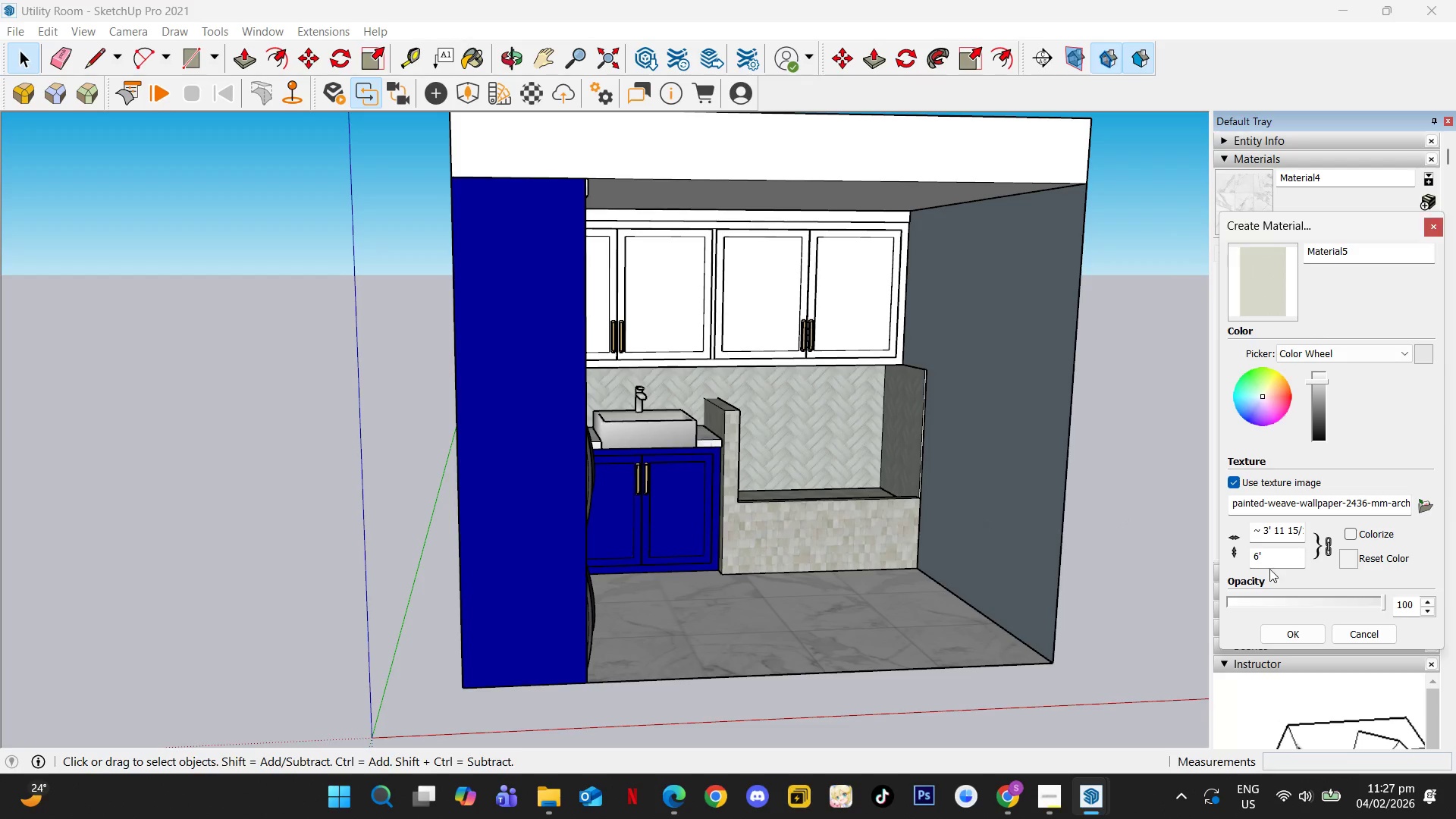 
left_click([1281, 630])
 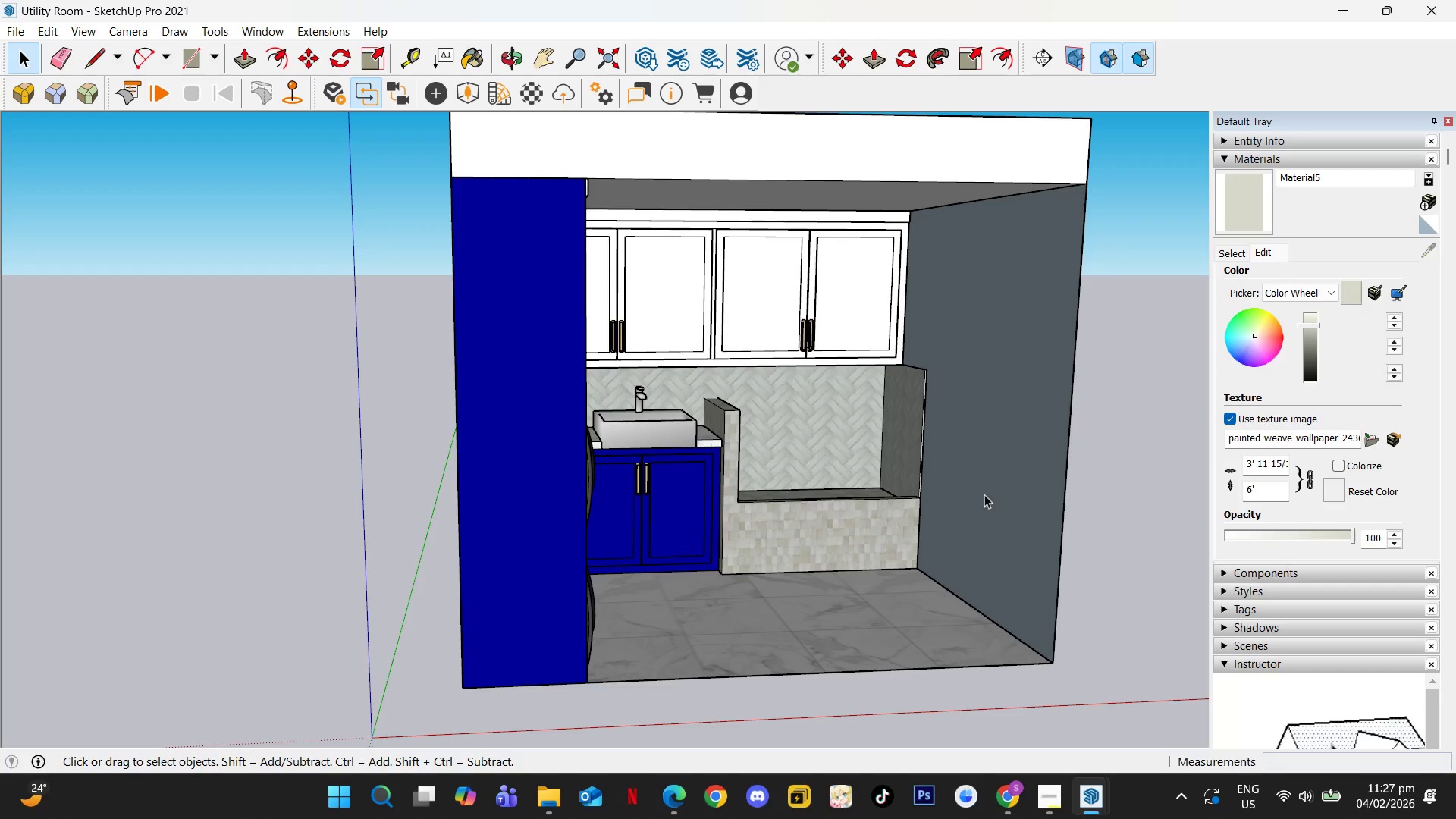 
double_click([984, 494])
 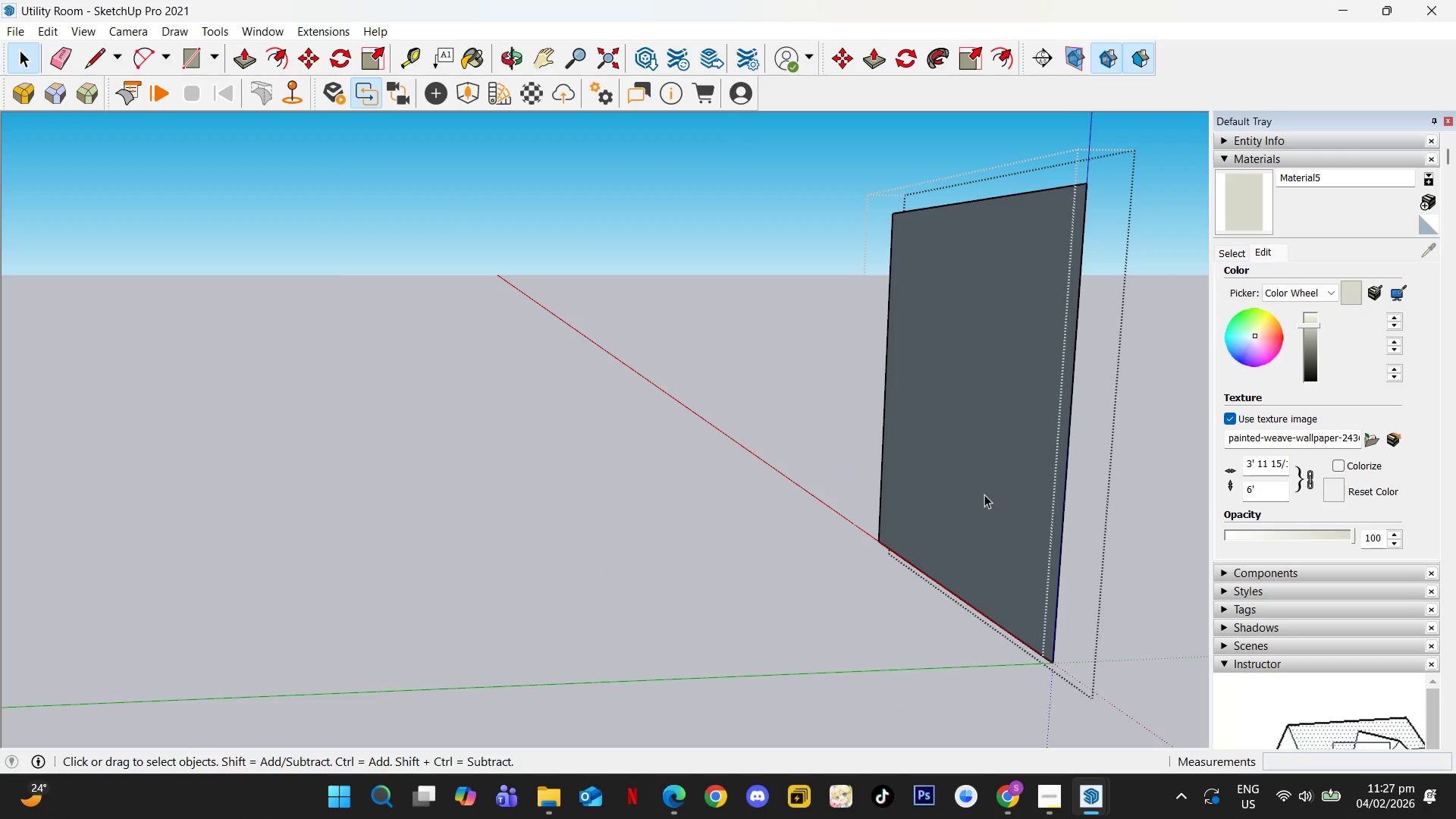 
left_click([984, 494])
 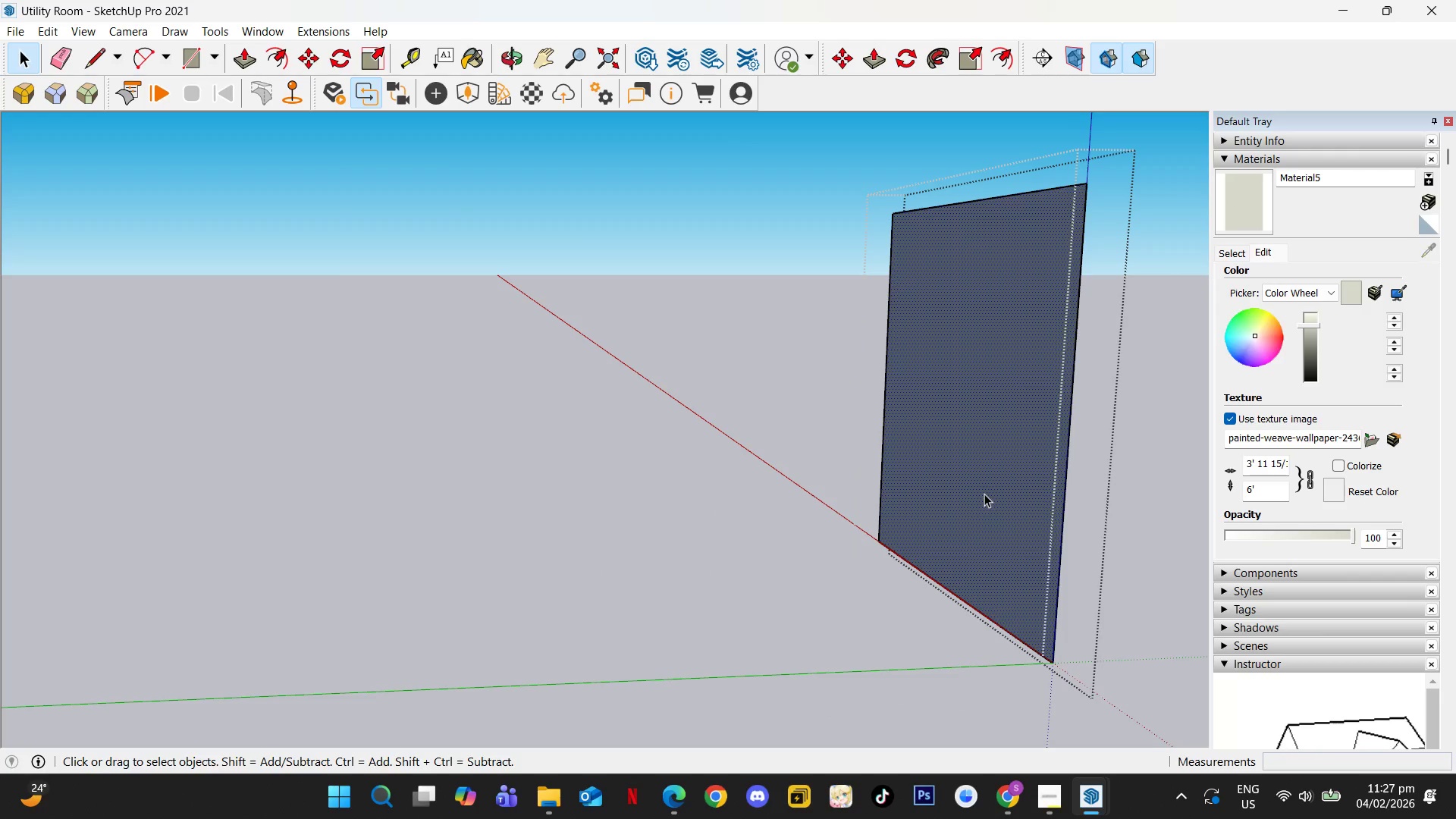 
key(B)
 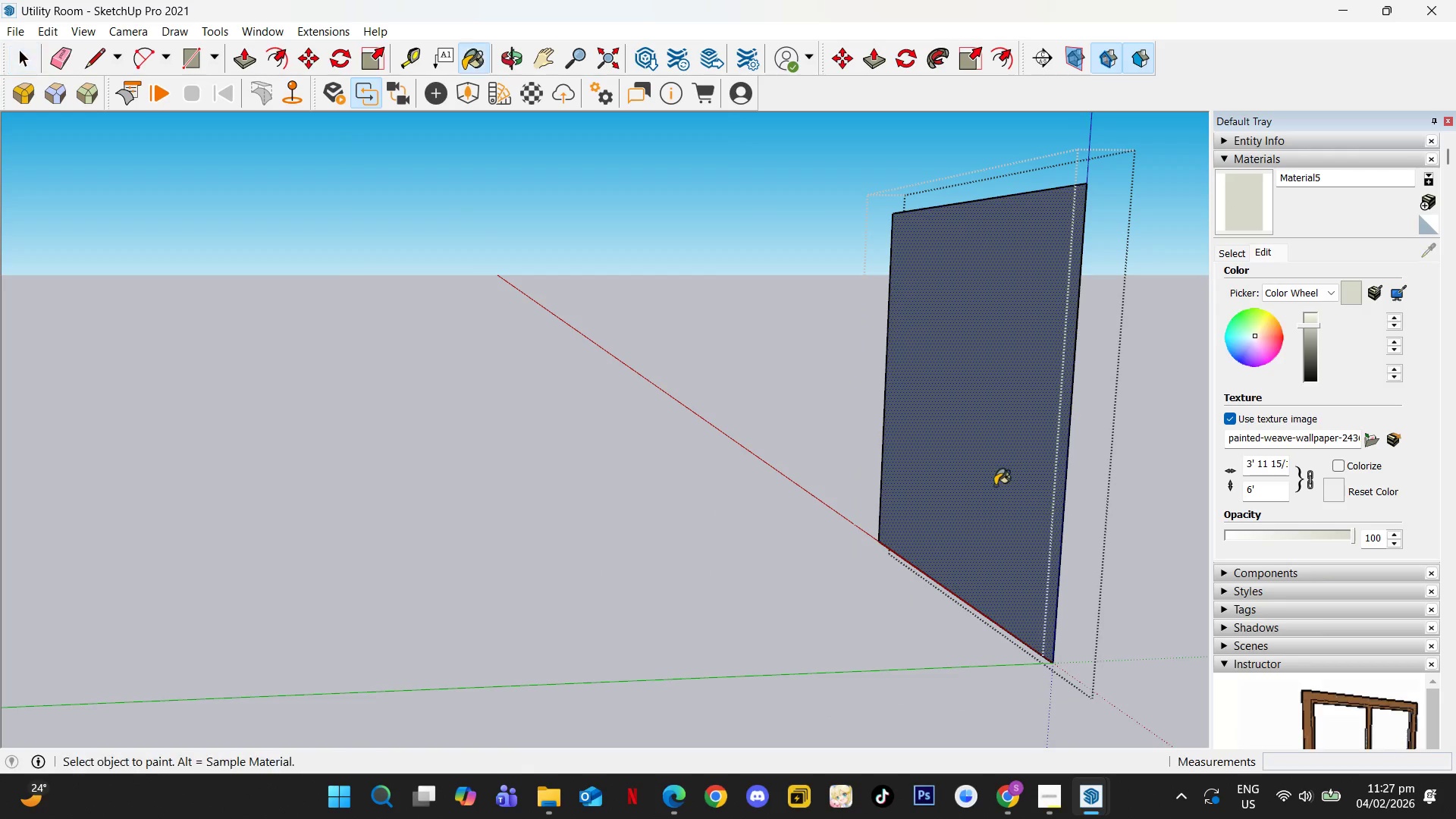 
left_click([995, 485])
 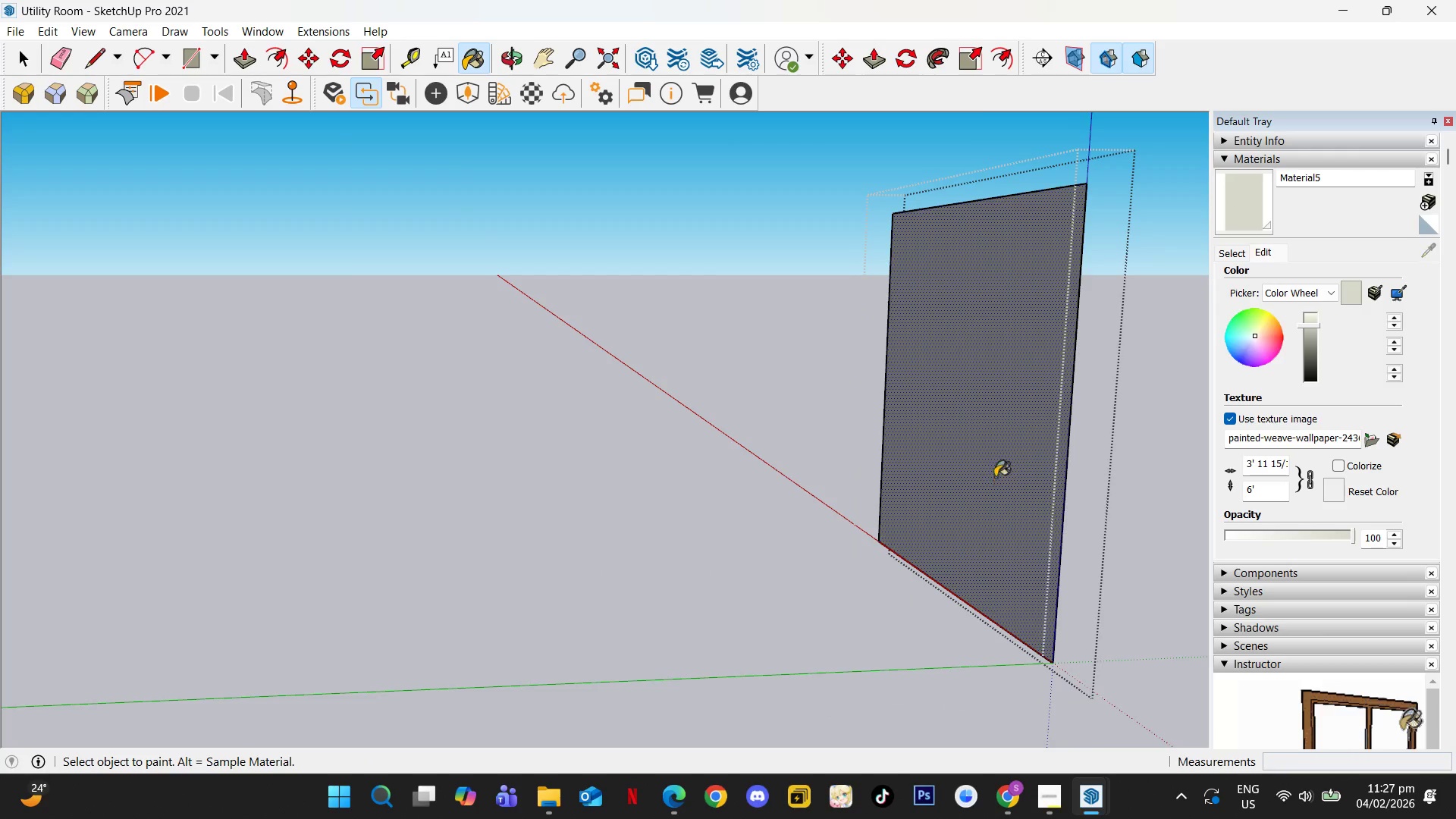 
key(Space)
 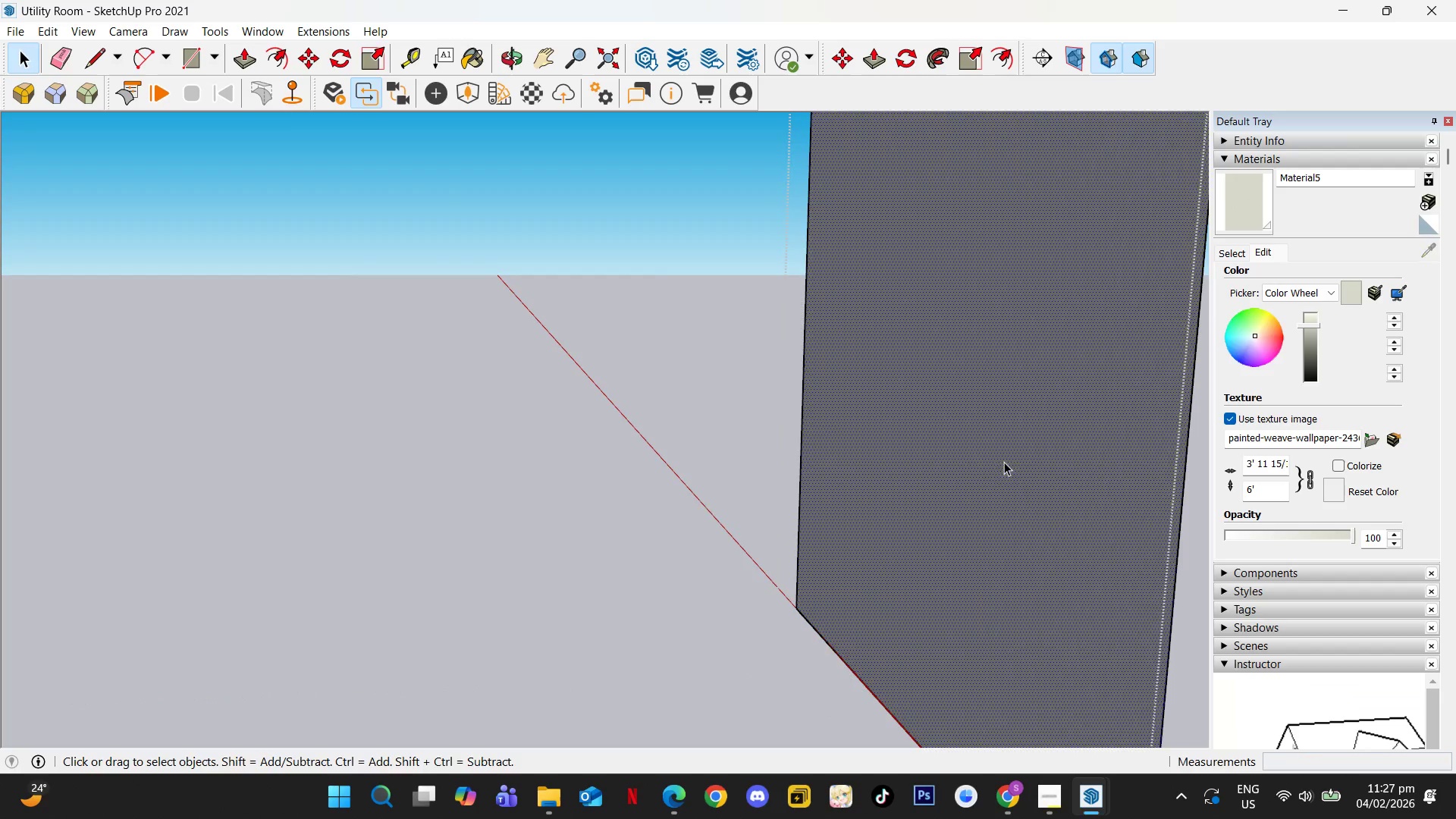 
key(Escape)
 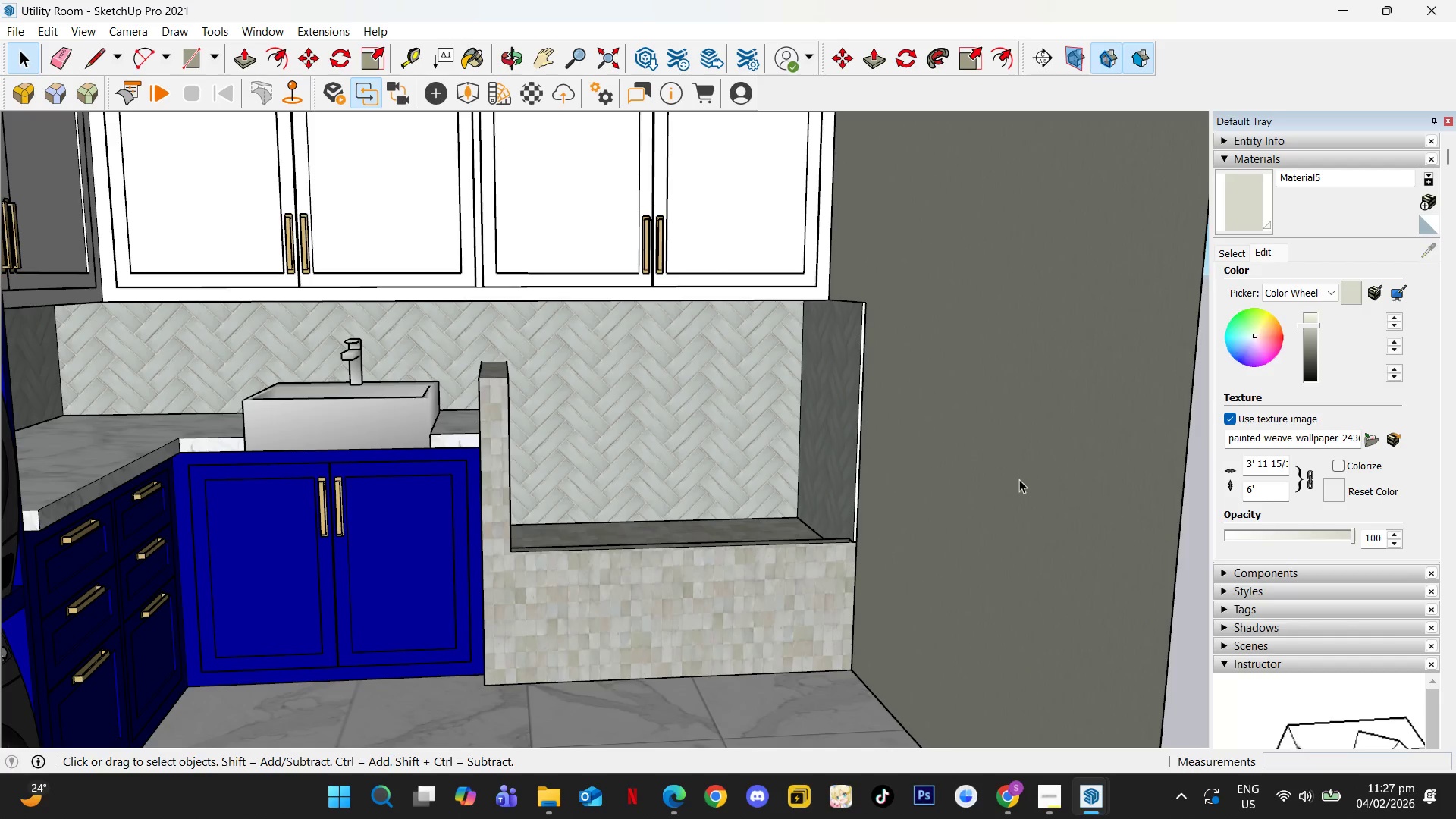 
key(Escape)
 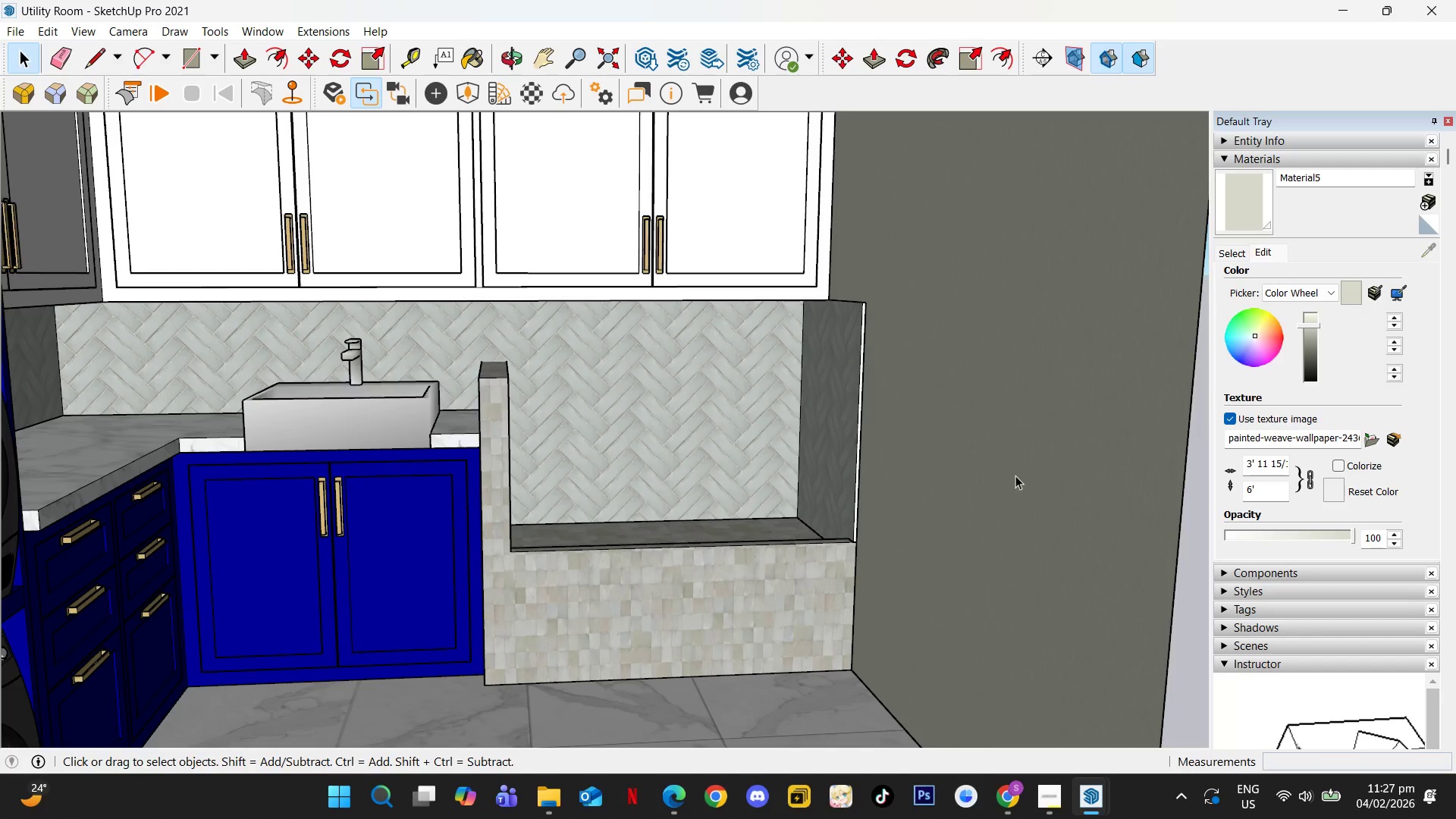 
scroll: coordinate [1002, 451], scroll_direction: up, amount: 8.0
 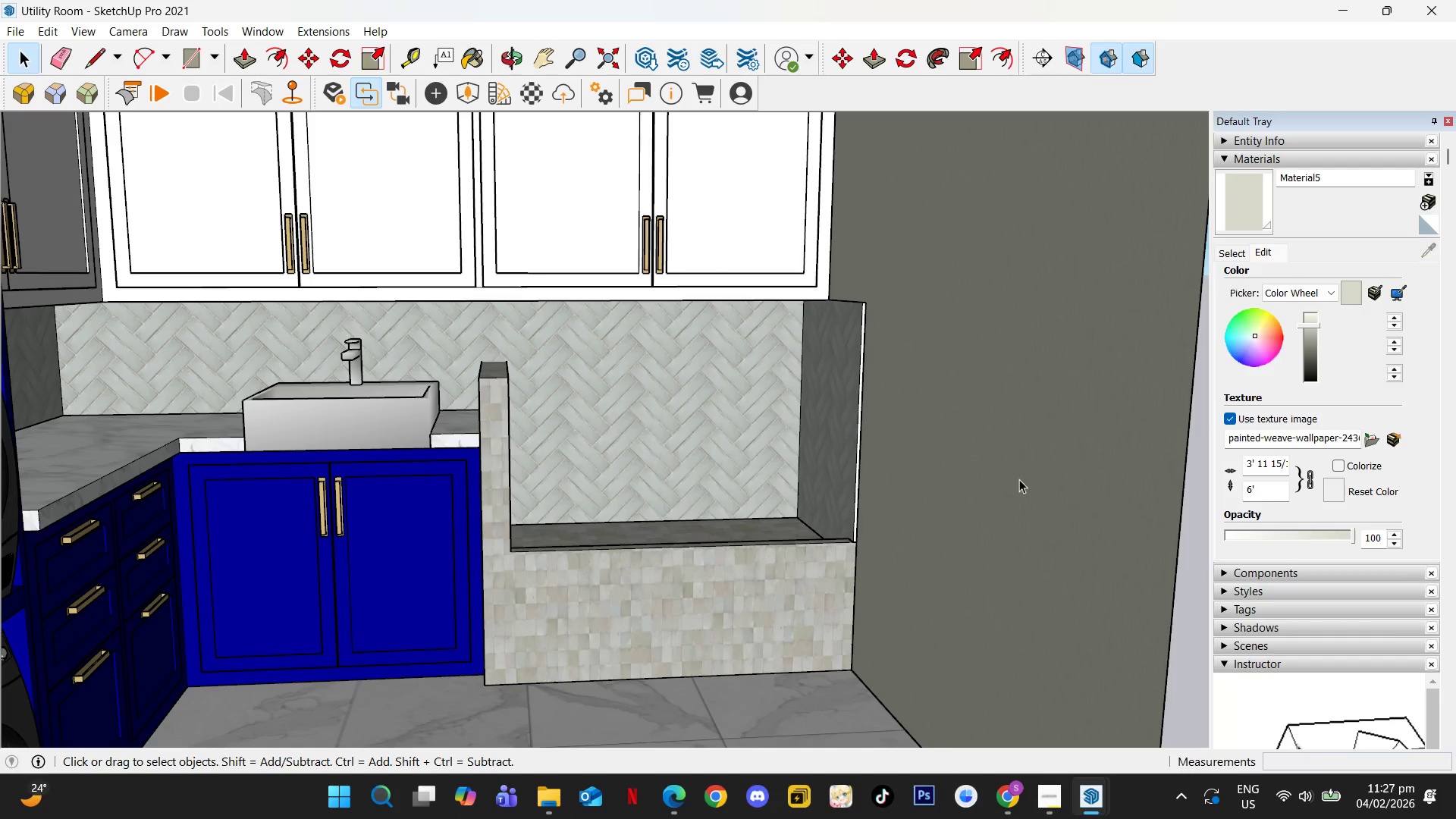 
key(Shift+ShiftLeft)
 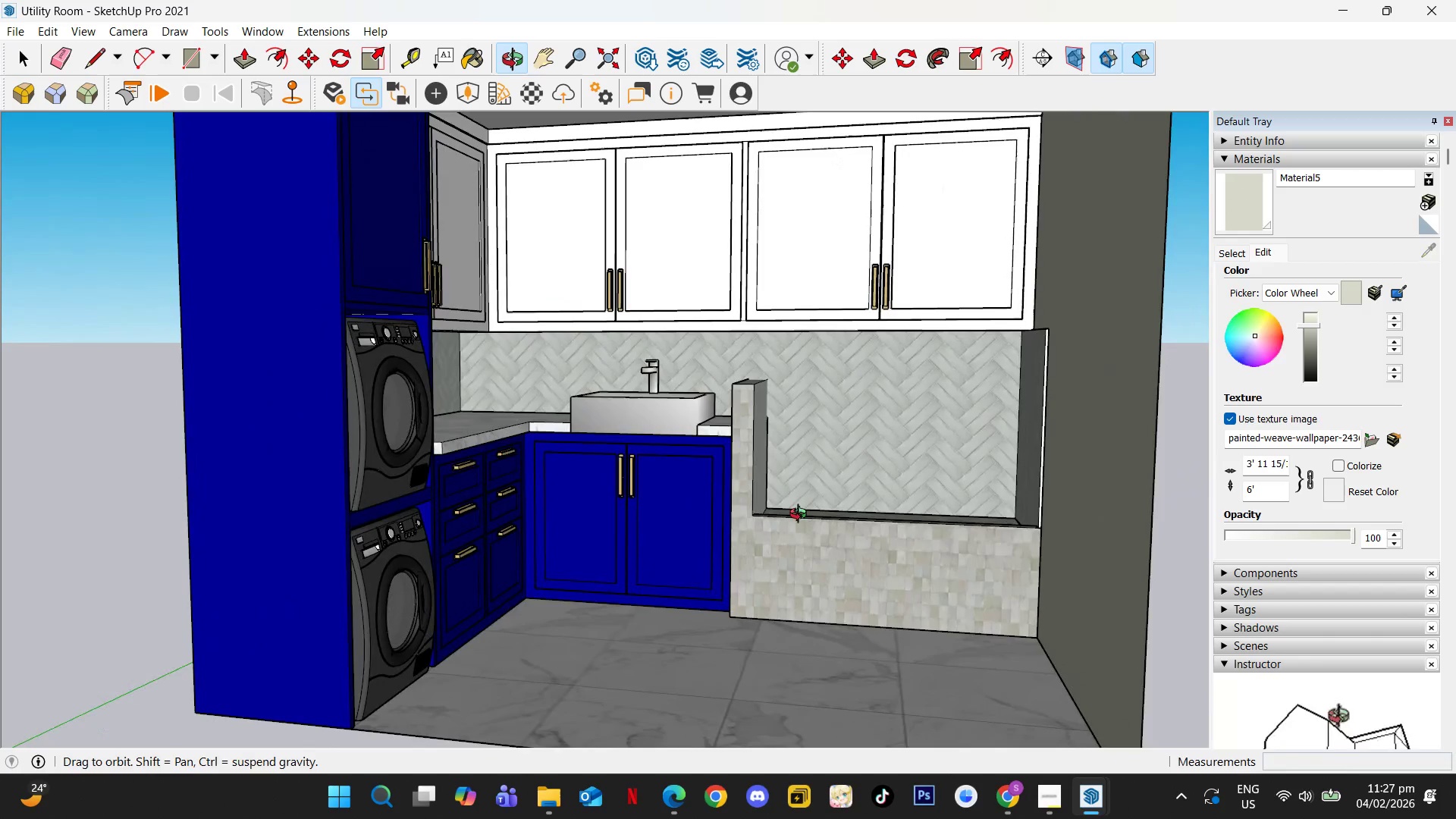 
scroll: coordinate [855, 413], scroll_direction: down, amount: 4.0
 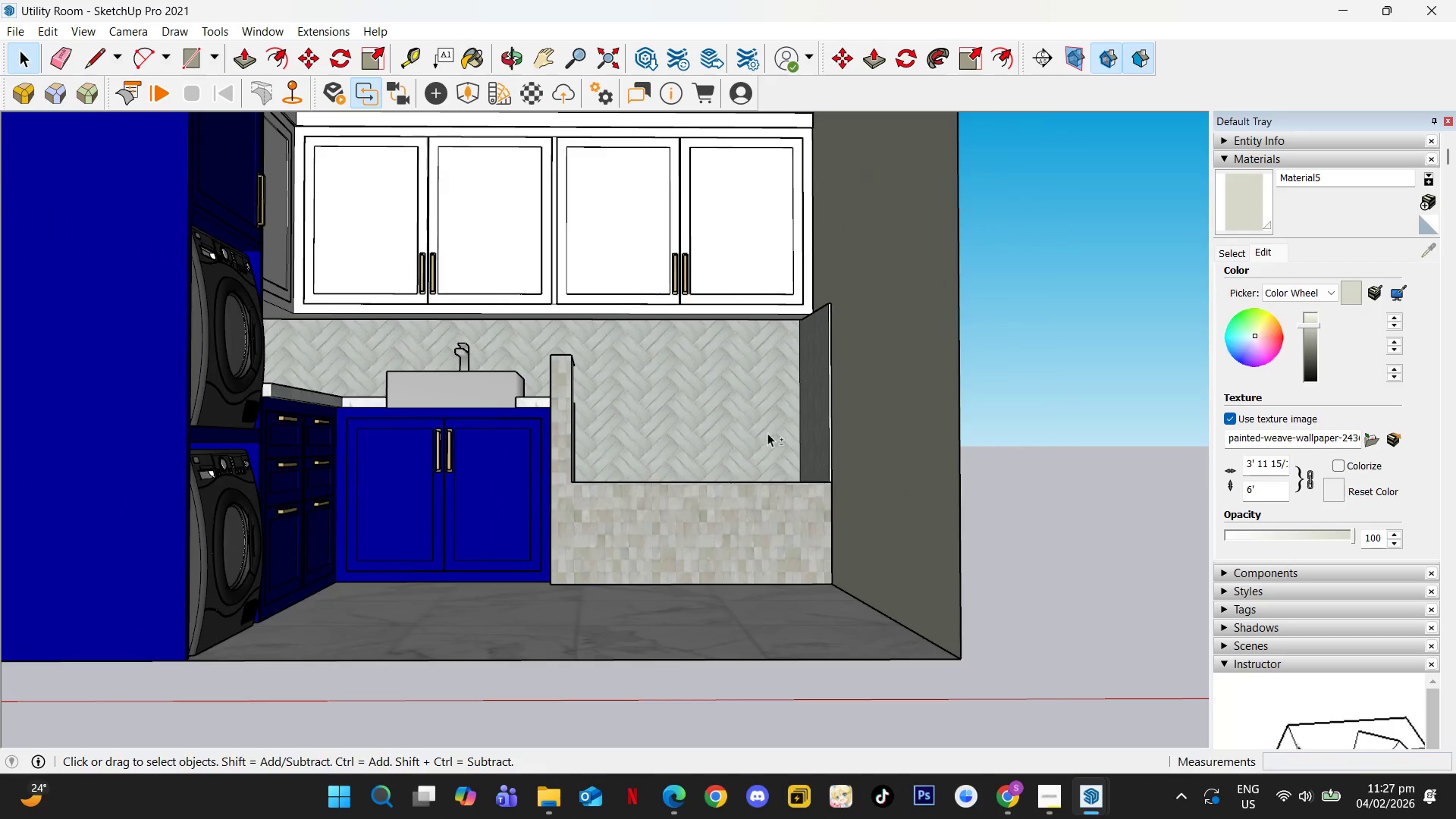 
scroll: coordinate [920, 492], scroll_direction: up, amount: 5.0
 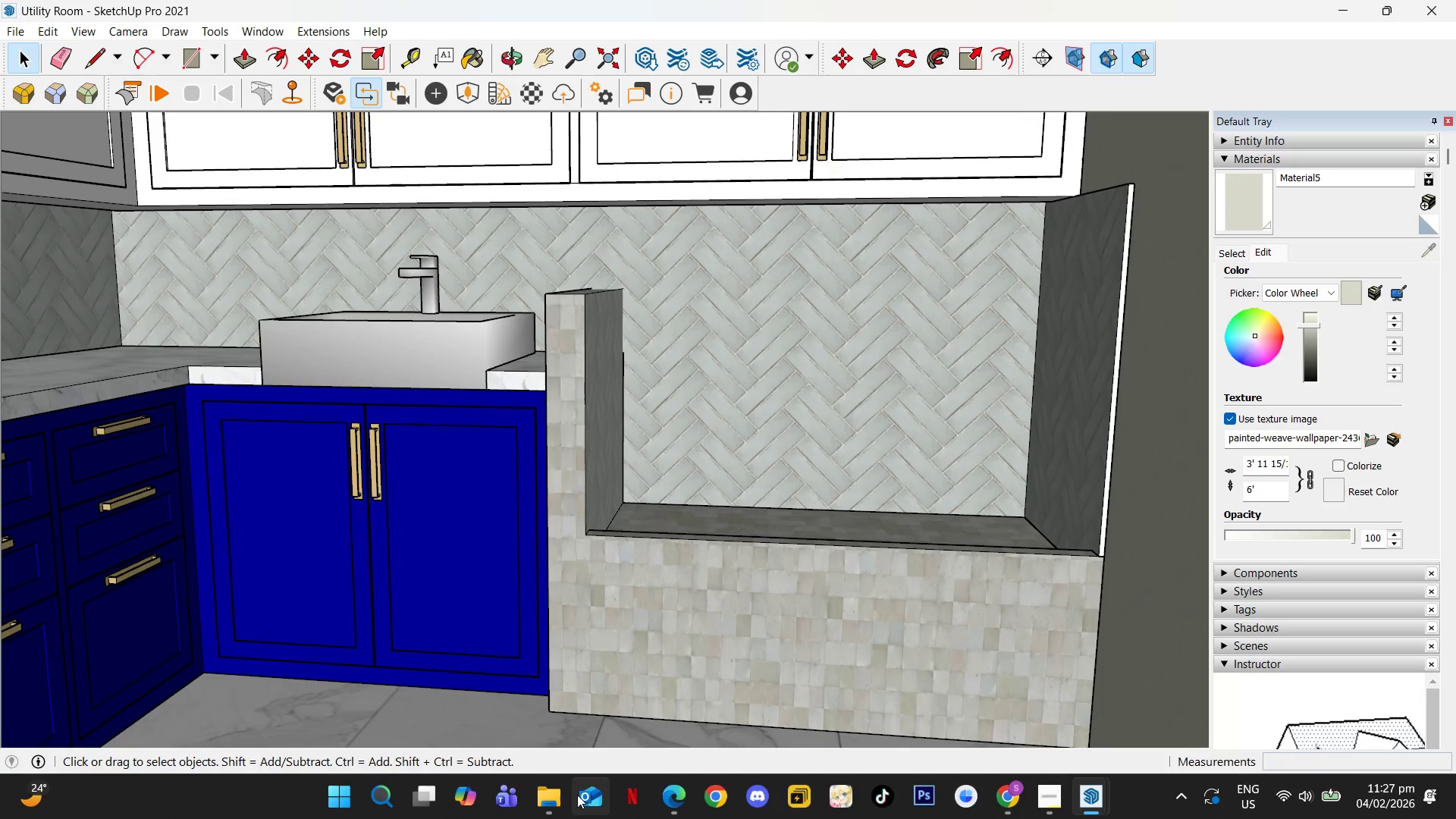 
left_click([564, 803])
 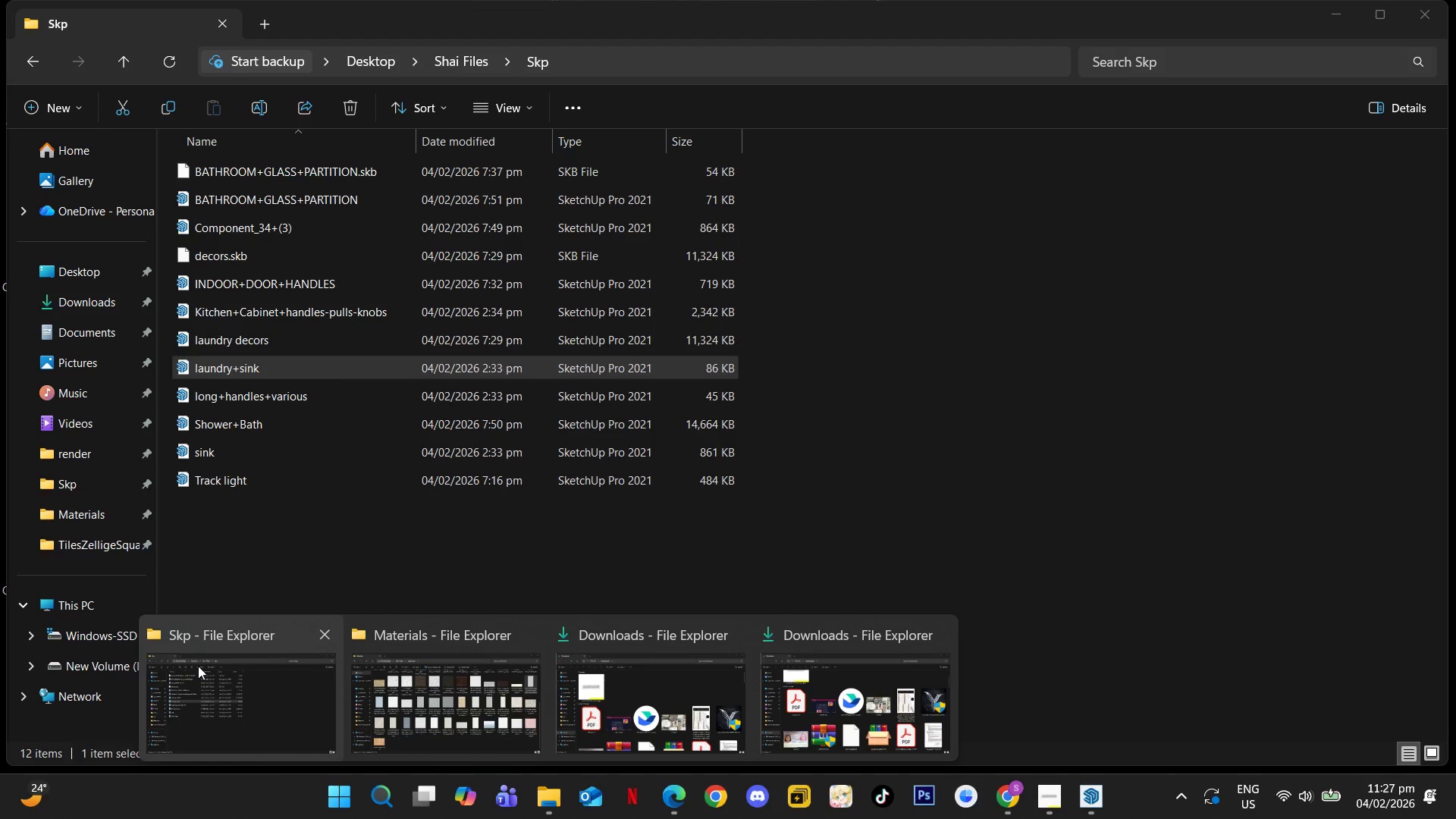 
left_click([198, 666])
 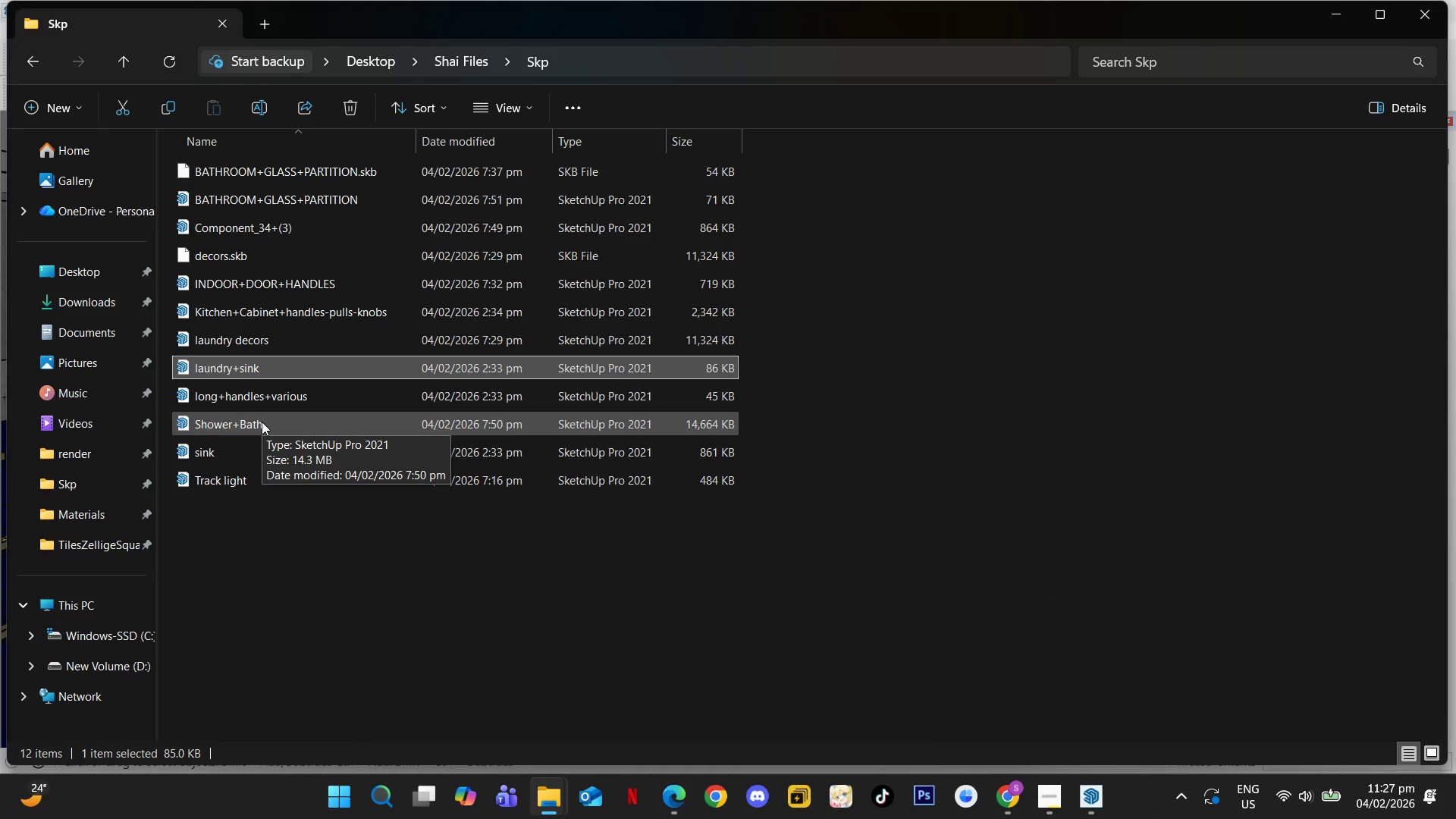 
double_click([262, 422])
 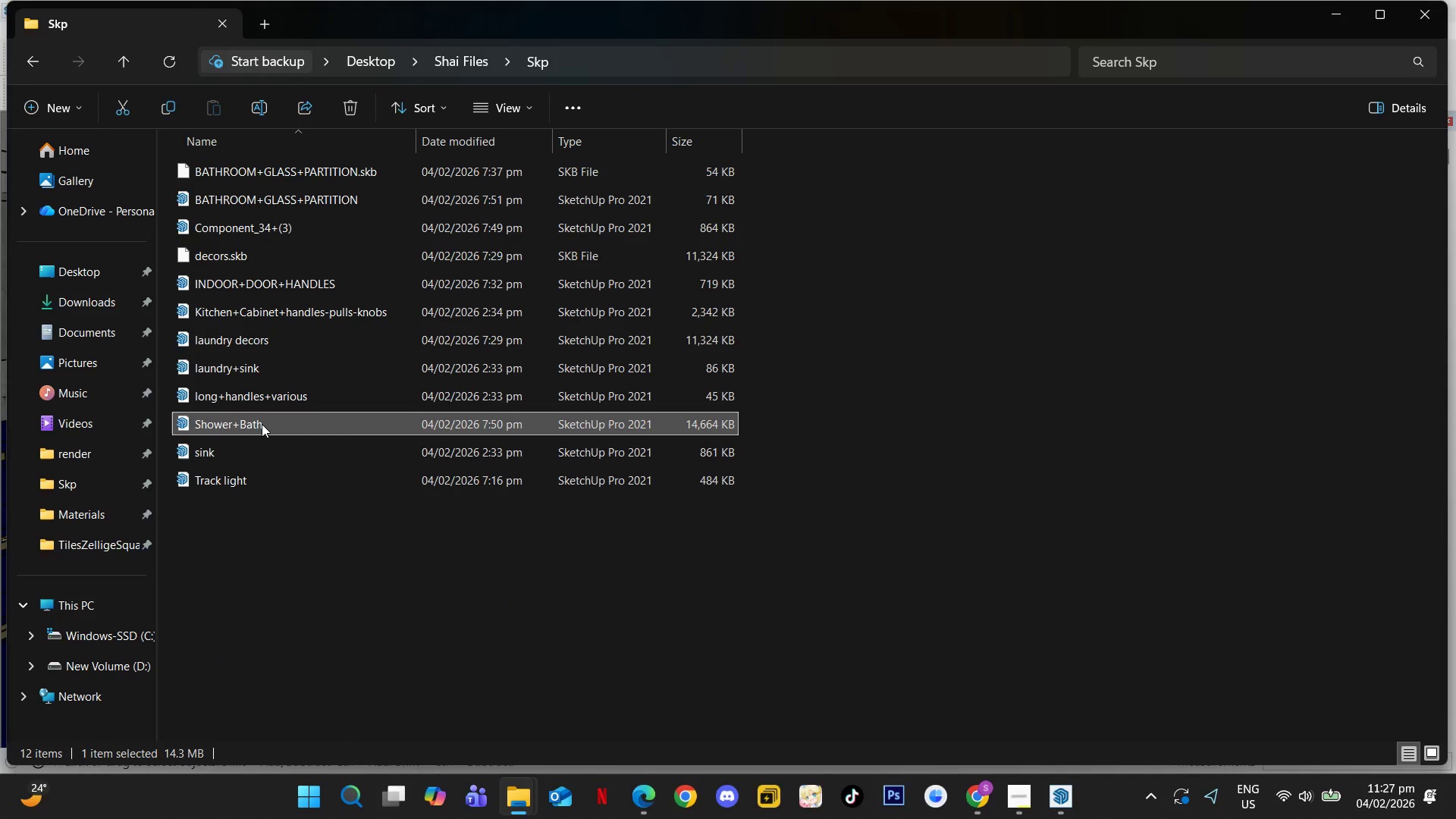 
mouse_move([1081, 788])
 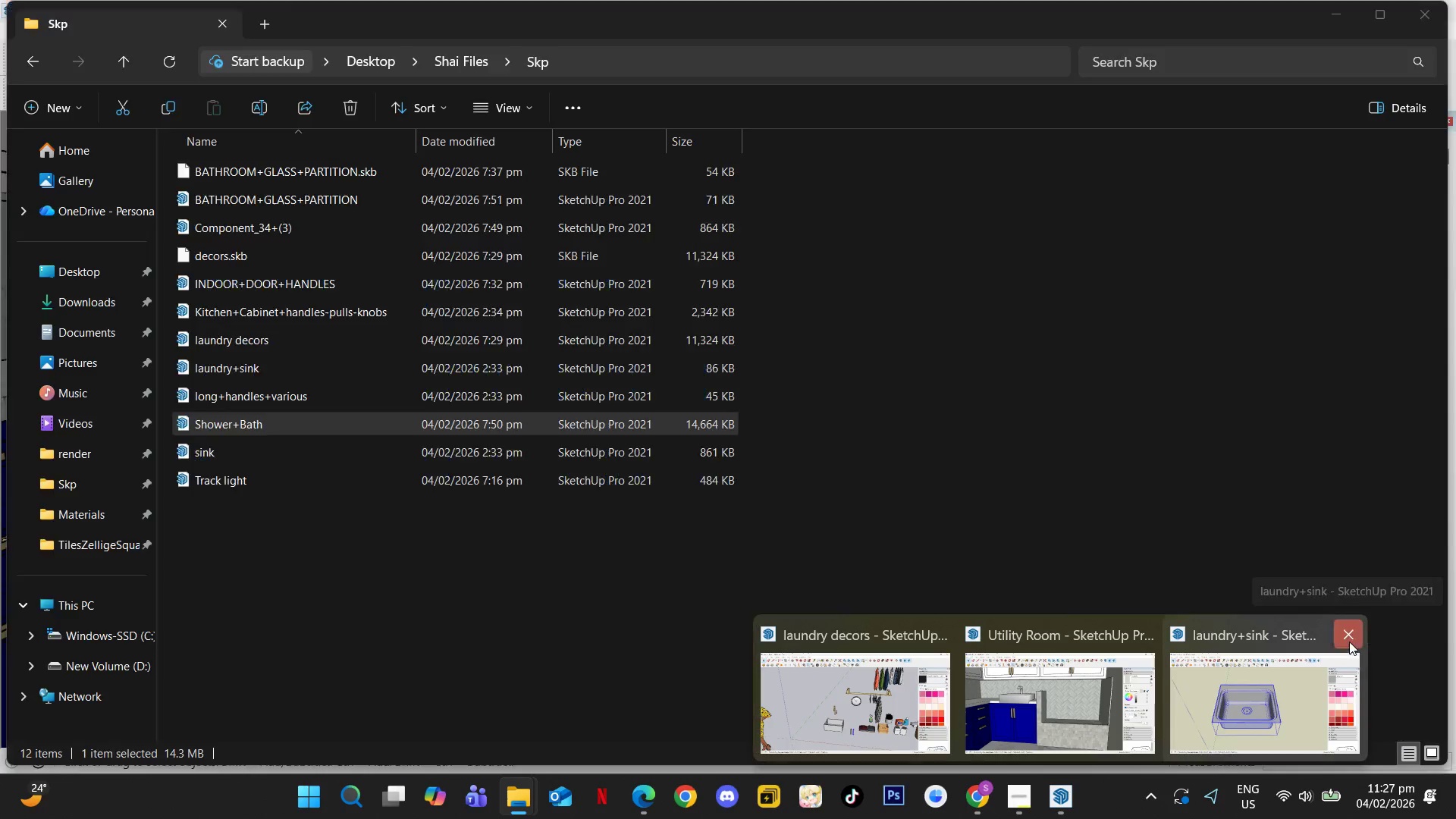 
left_click([1349, 639])
 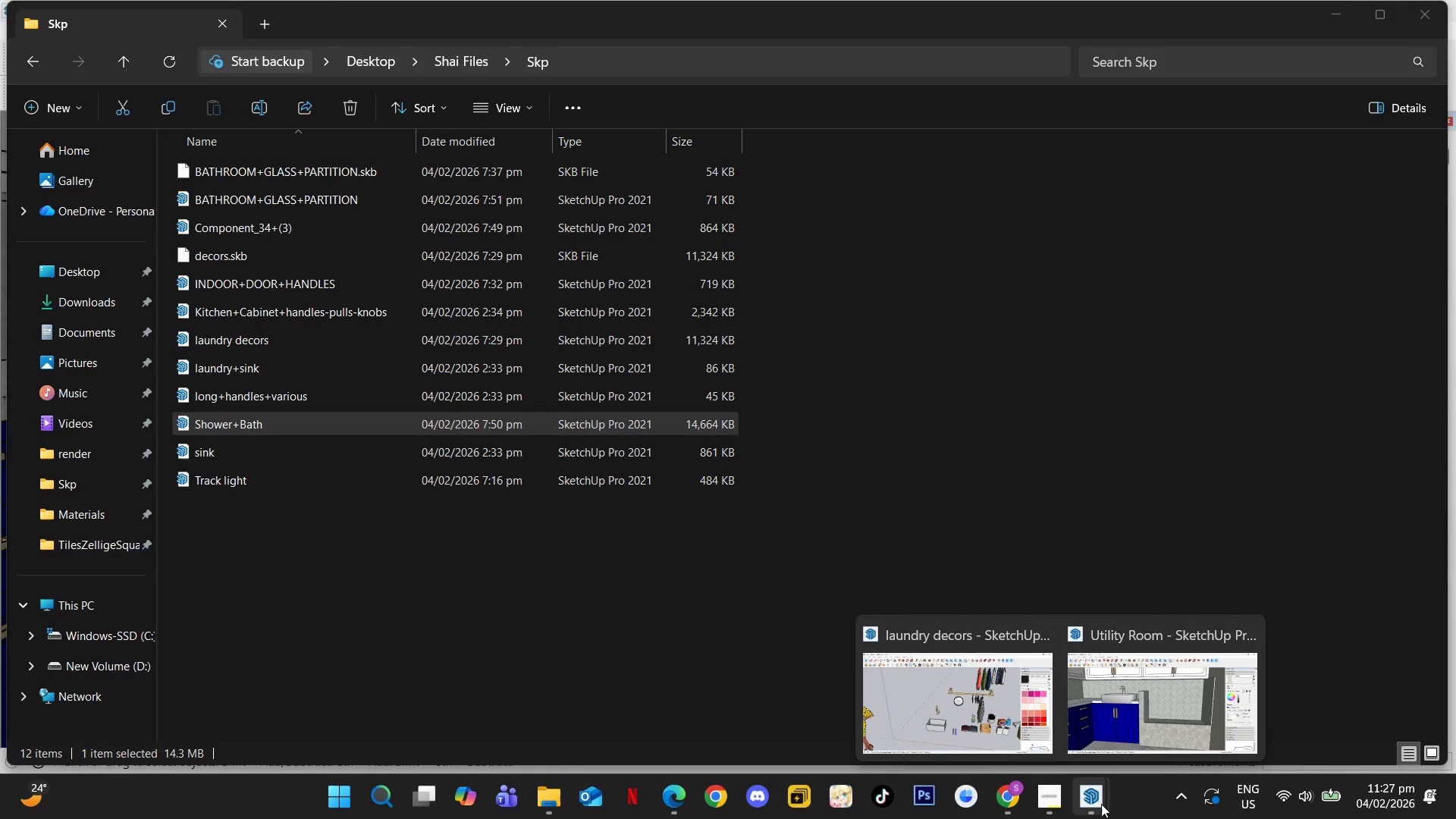 
left_click([1100, 804])
 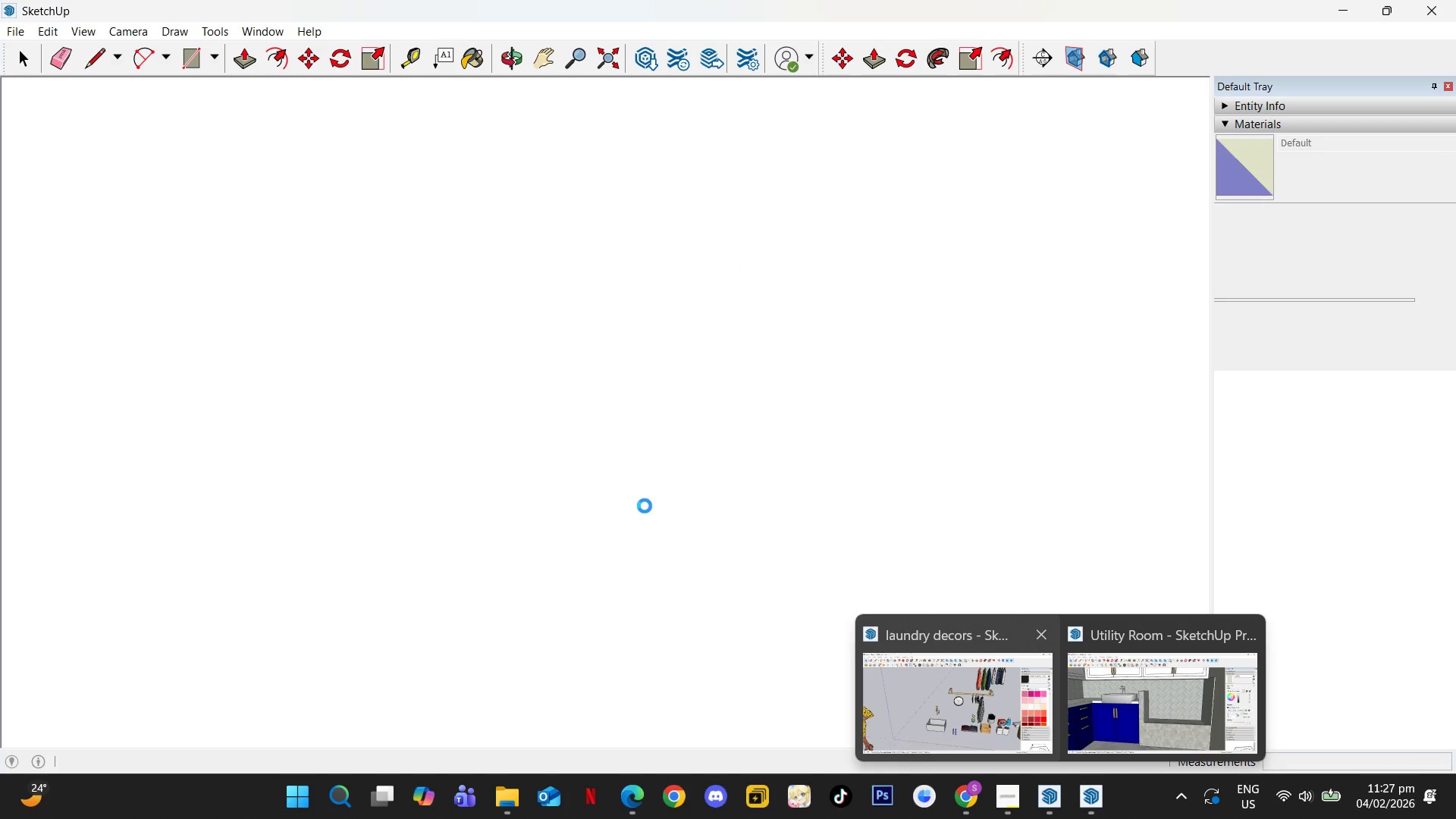 
wait(5.67)
 